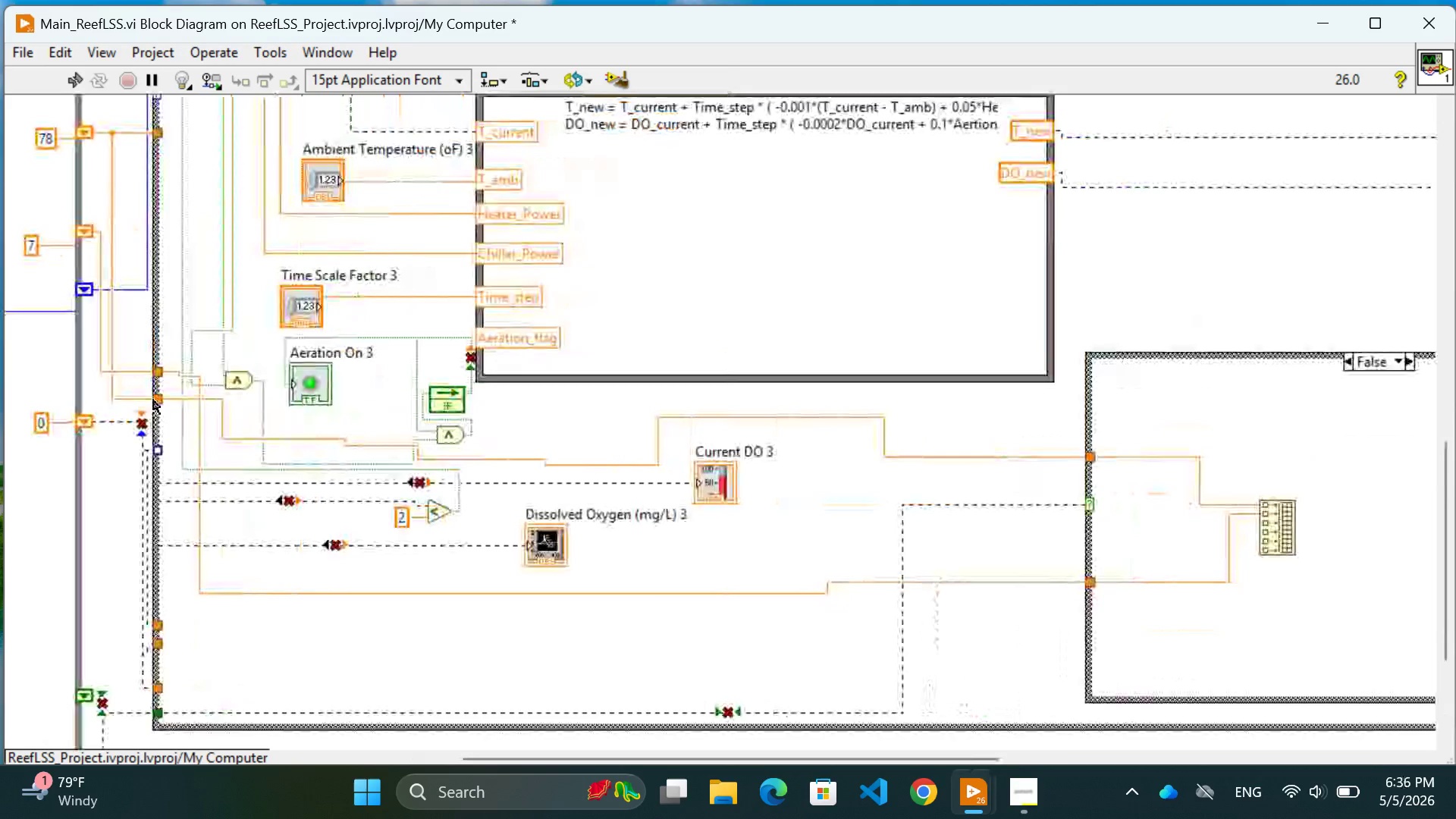 
wait(24.32)
 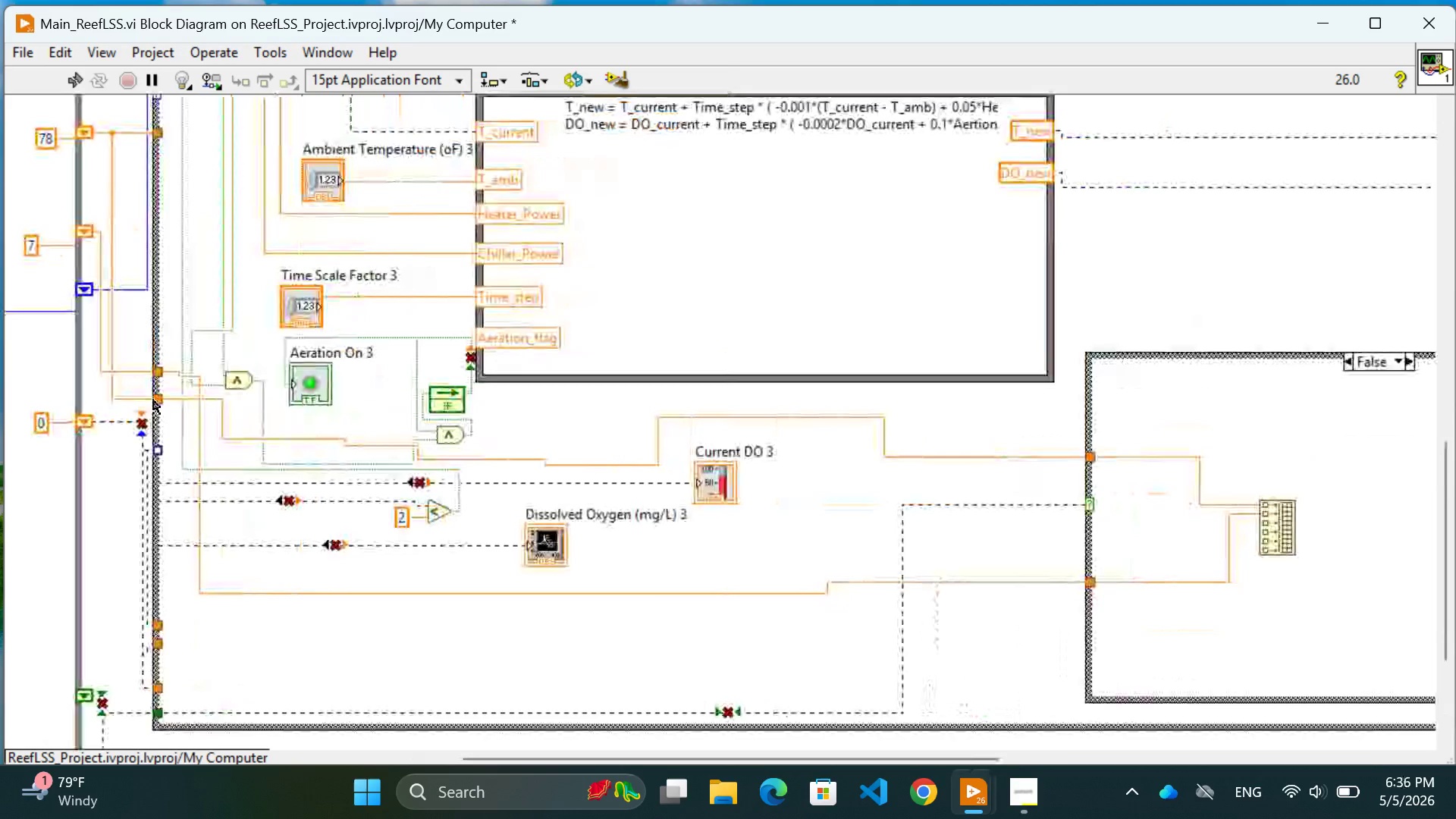 
scroll: coordinate [153, 400], scroll_direction: up, amount: 3.0
 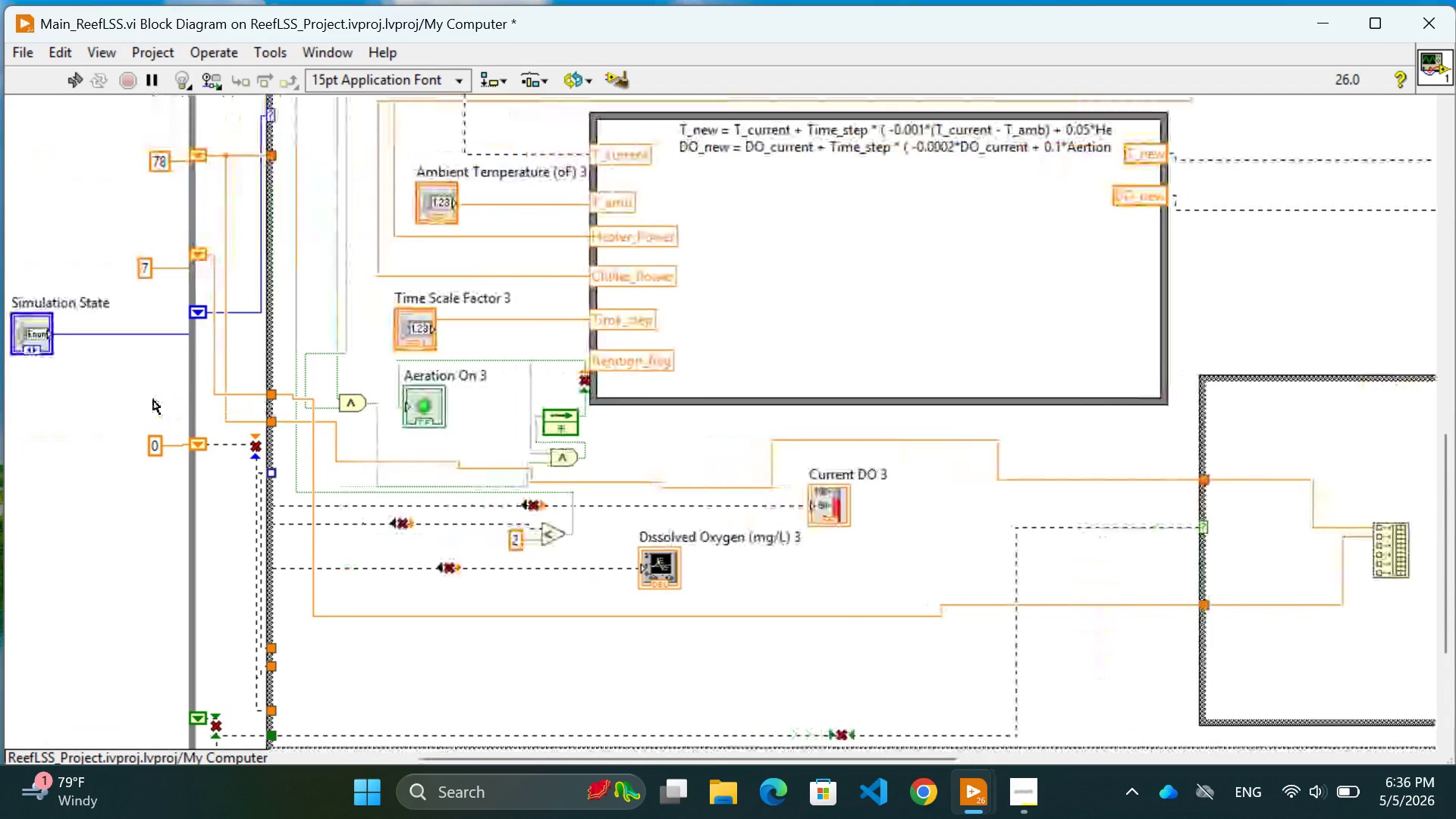 
scroll: coordinate [153, 400], scroll_direction: down, amount: 4.0
 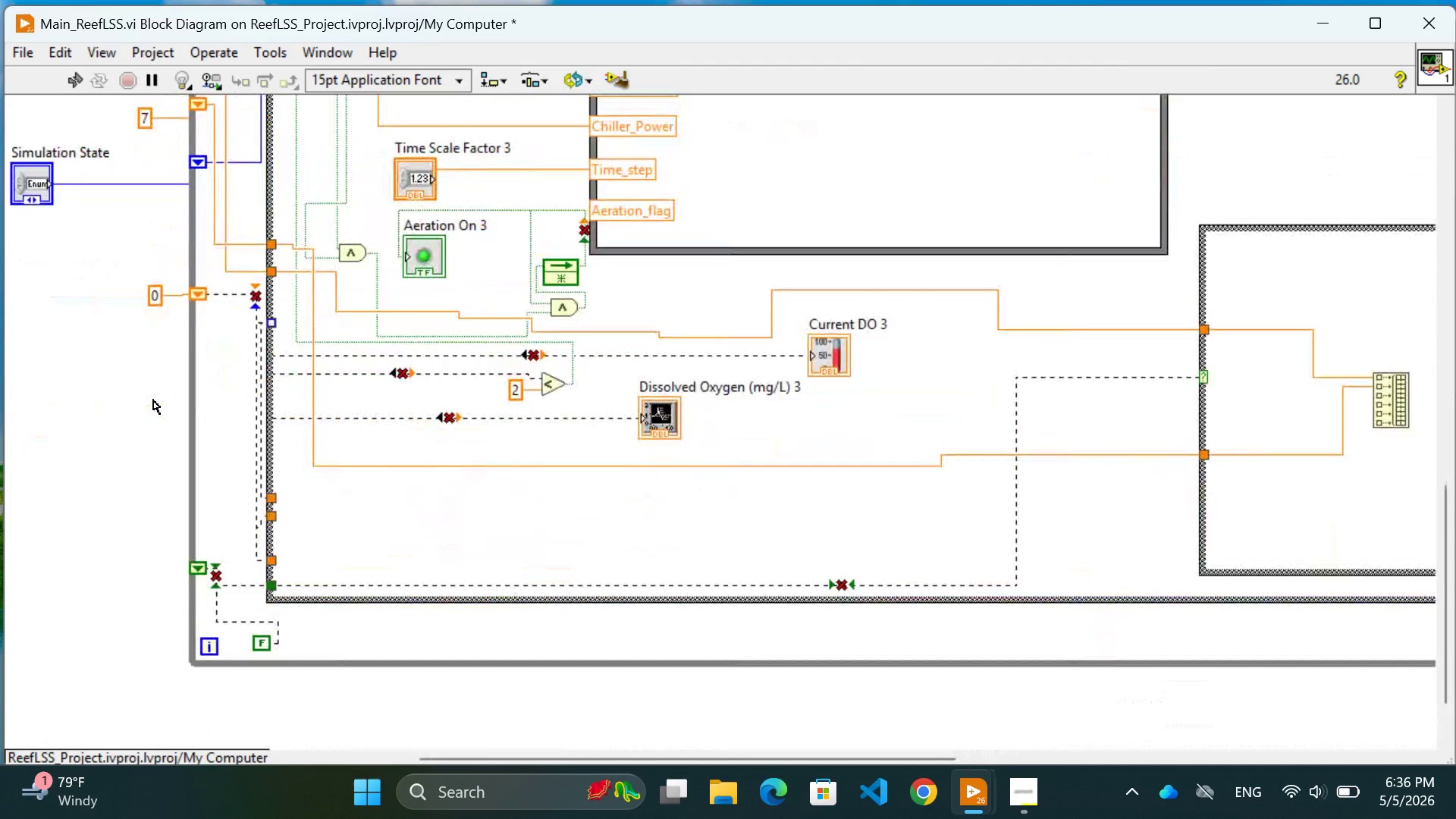 
scroll: coordinate [153, 400], scroll_direction: up, amount: 11.0
 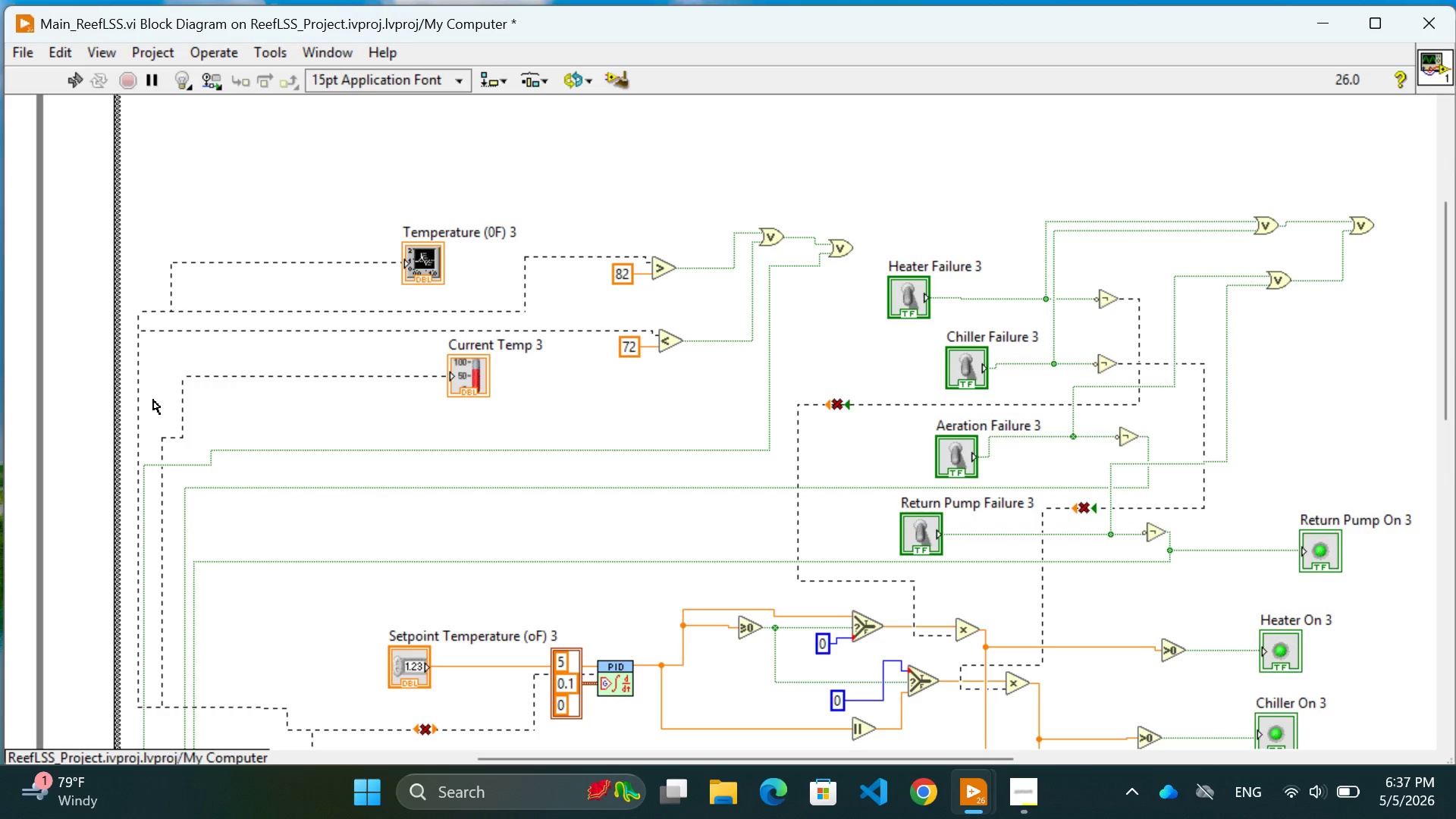 
wait(39.95)
 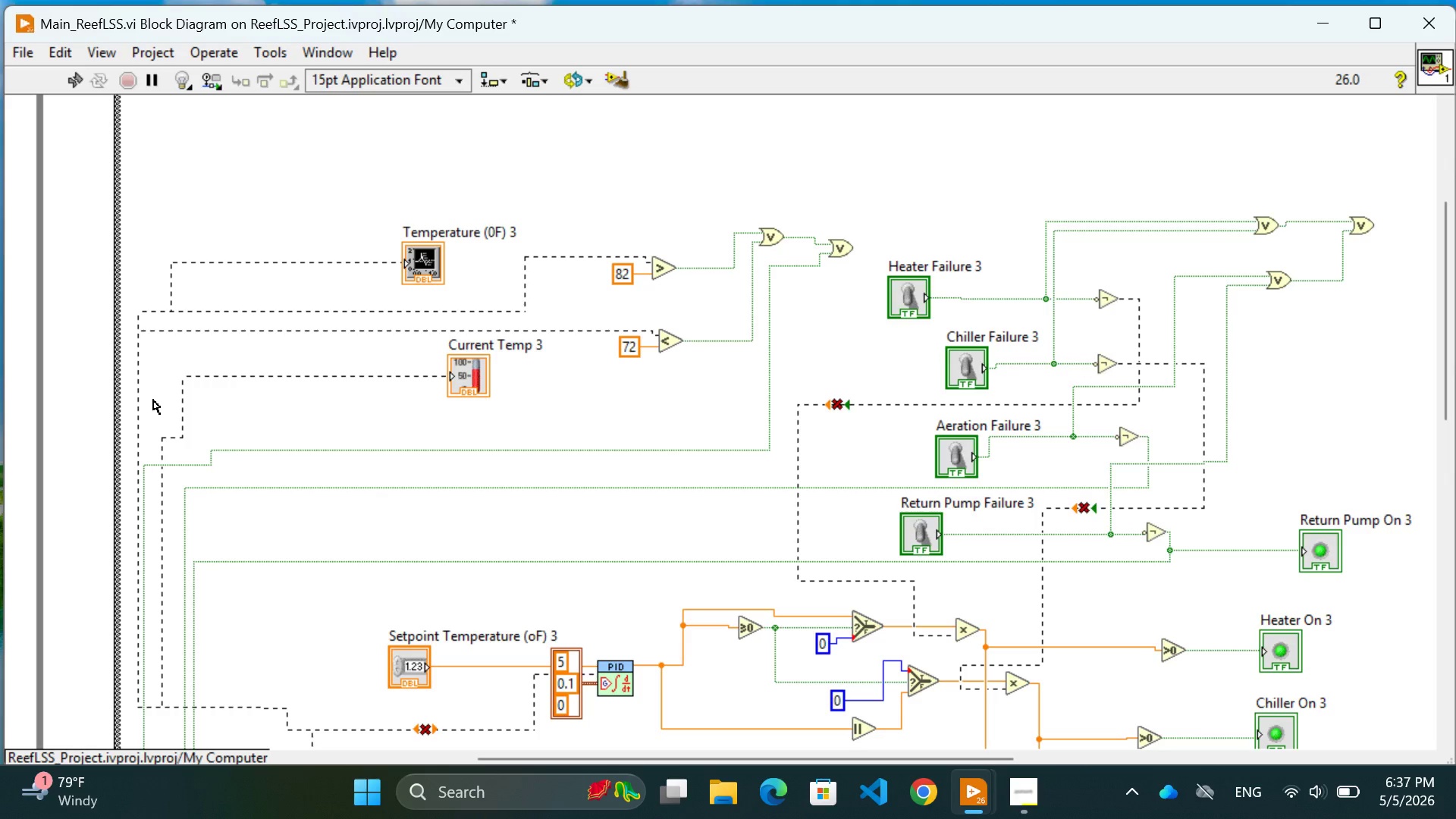 
scroll: coordinate [971, 163], scroll_direction: up, amount: 2.0
 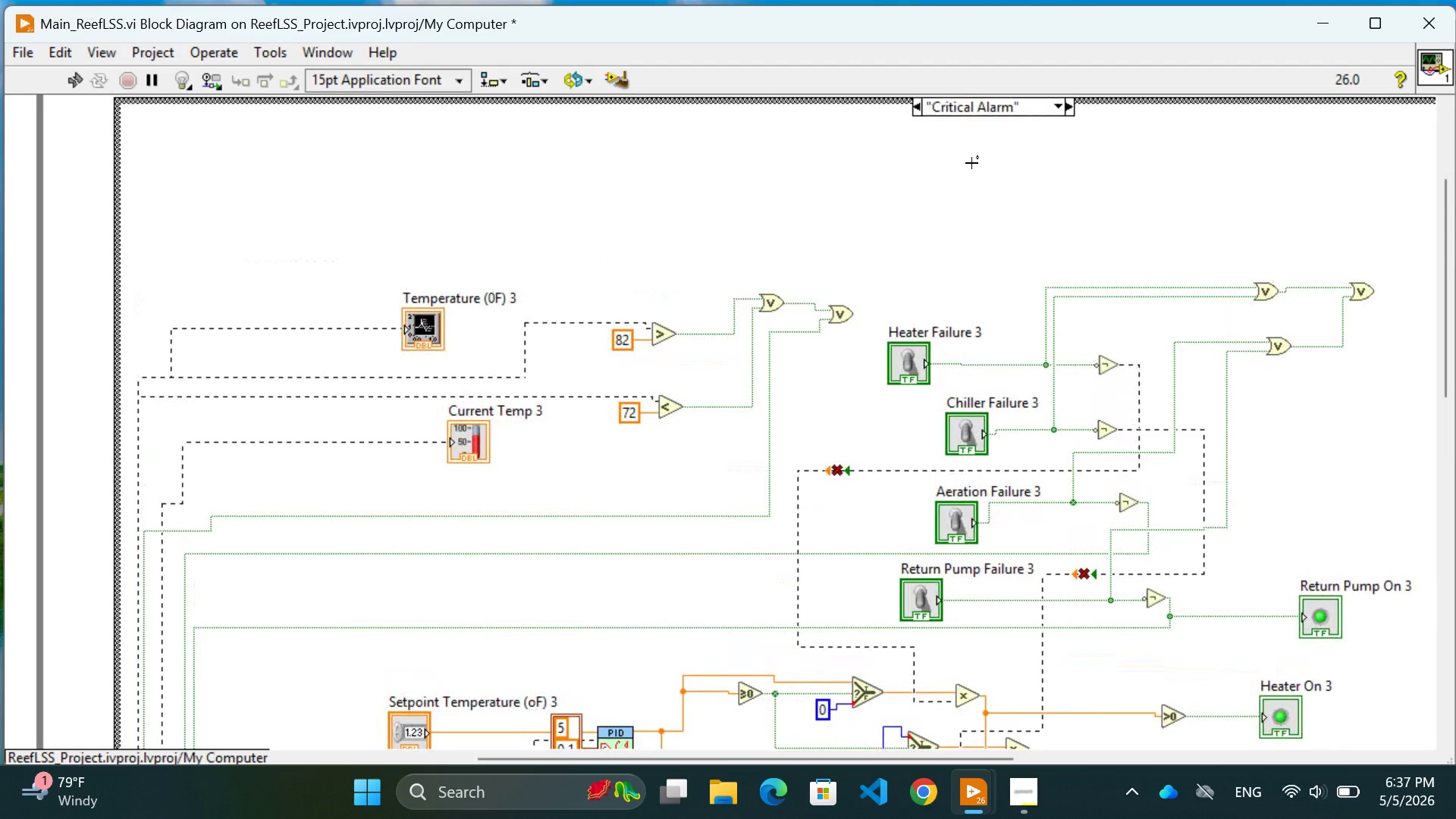 
wait(25.88)
 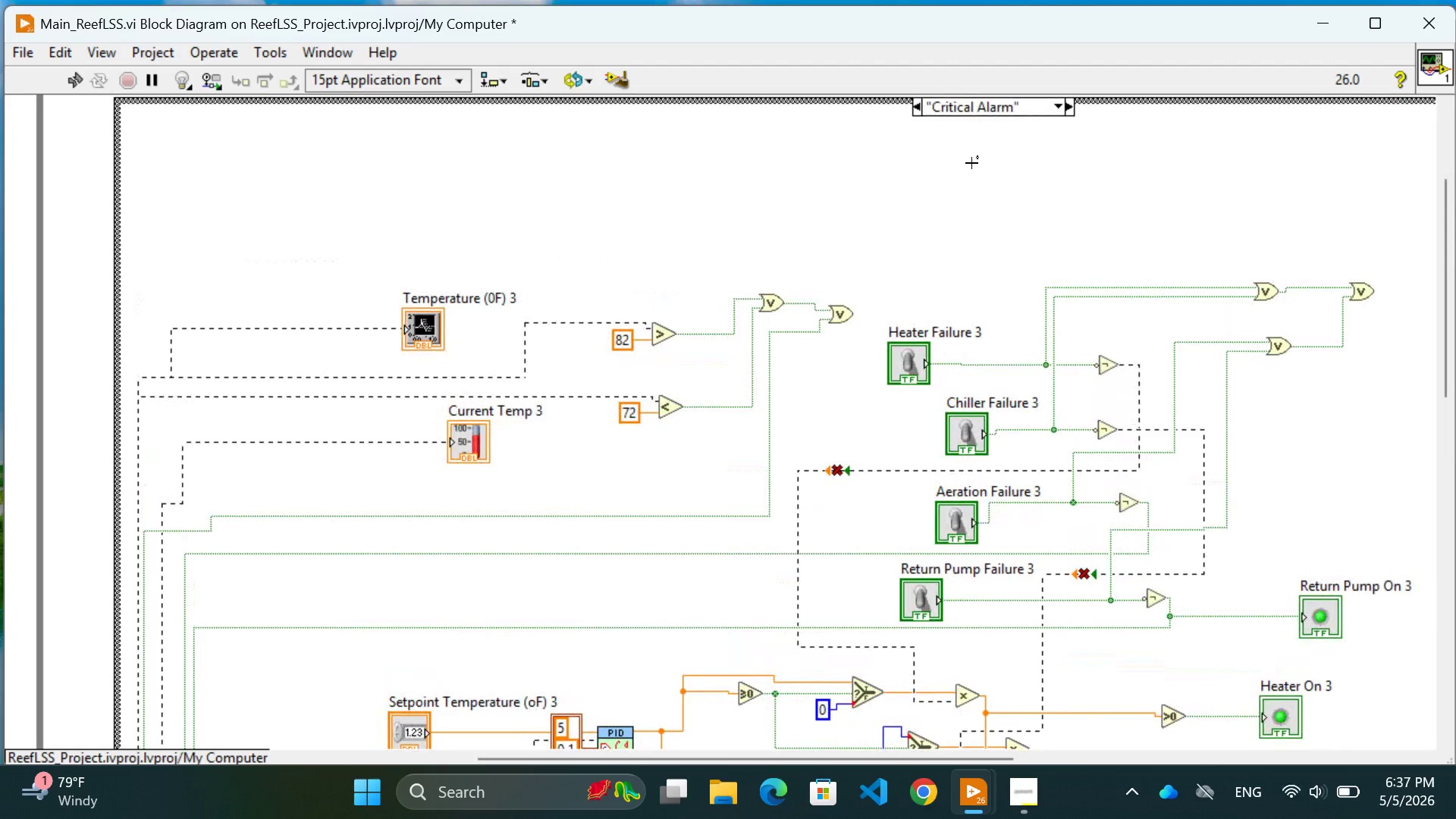 
scroll: coordinate [973, 438], scroll_direction: down, amount: 28.0
 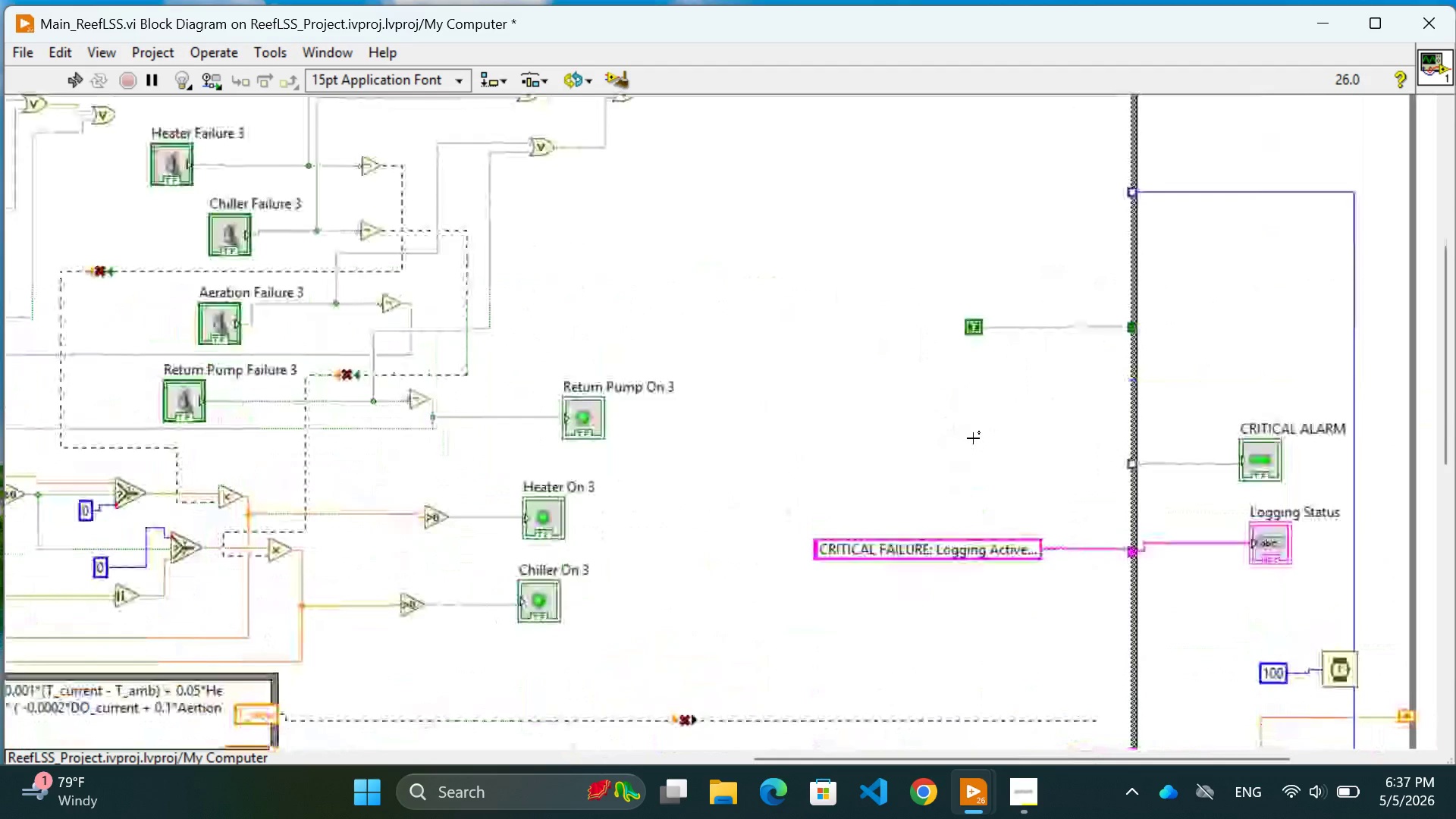 
scroll: coordinate [615, 399], scroll_direction: up, amount: 20.0
 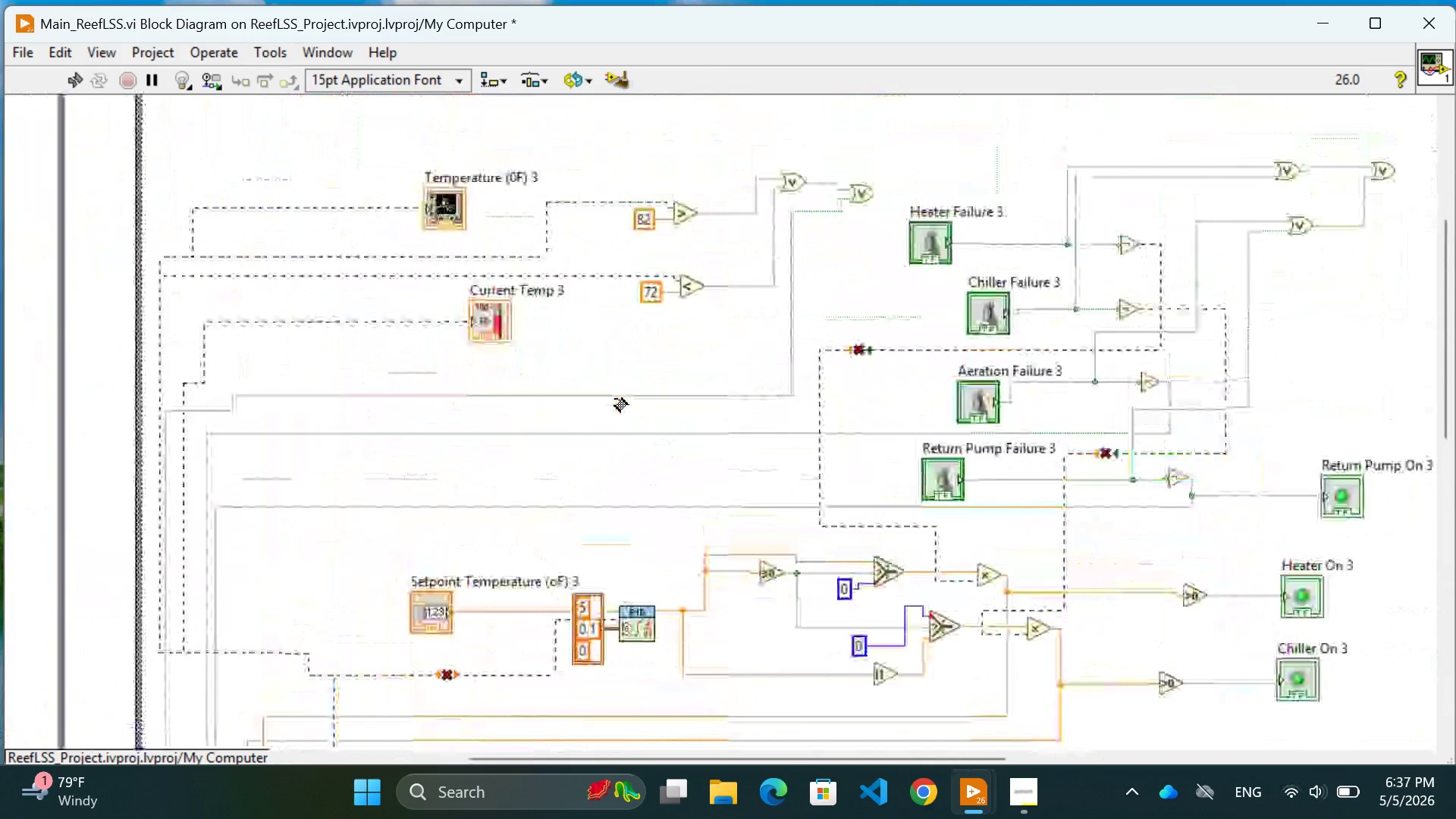 
scroll: coordinate [945, 451], scroll_direction: down, amount: 49.0
 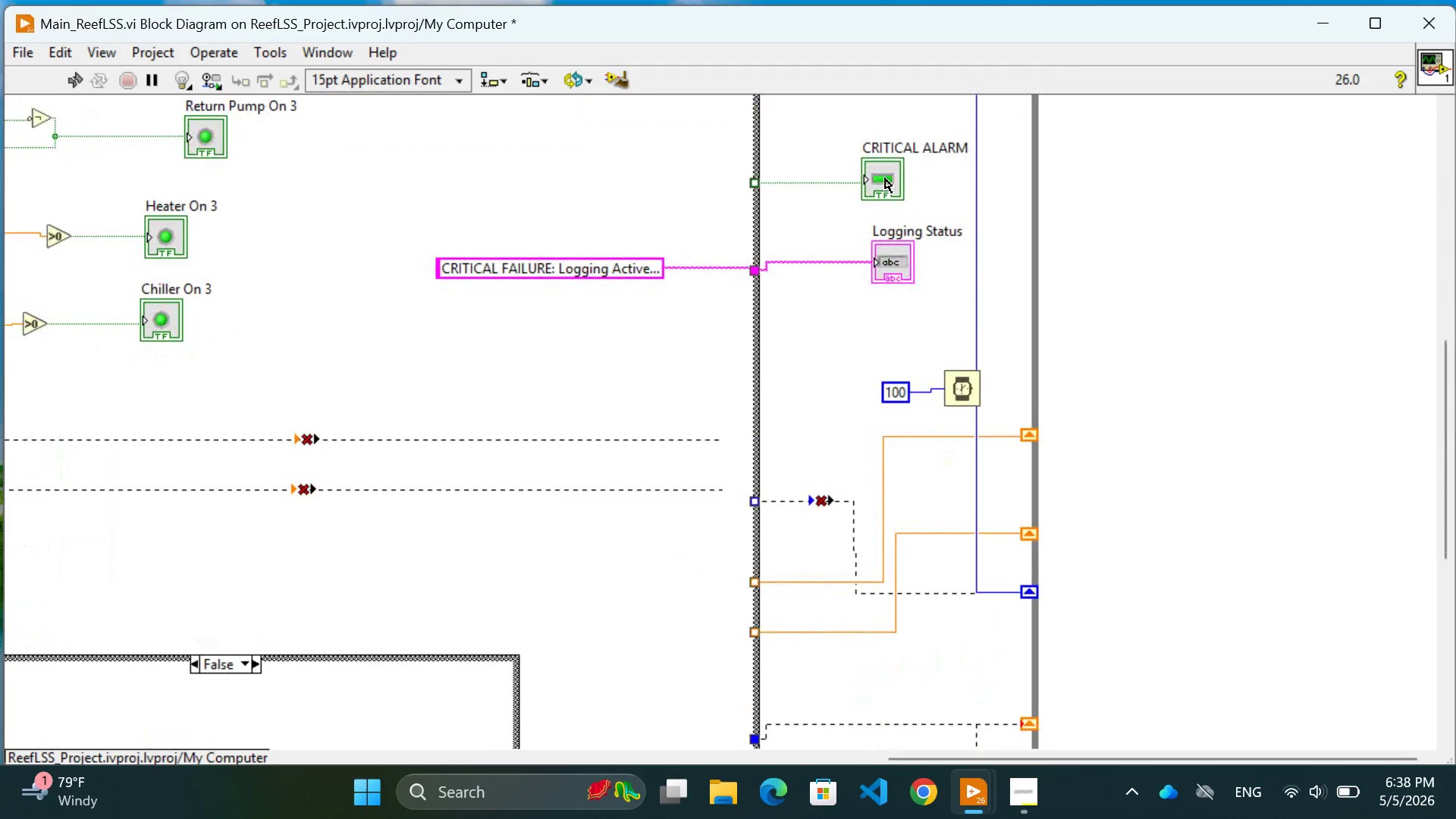 
wait(13.18)
 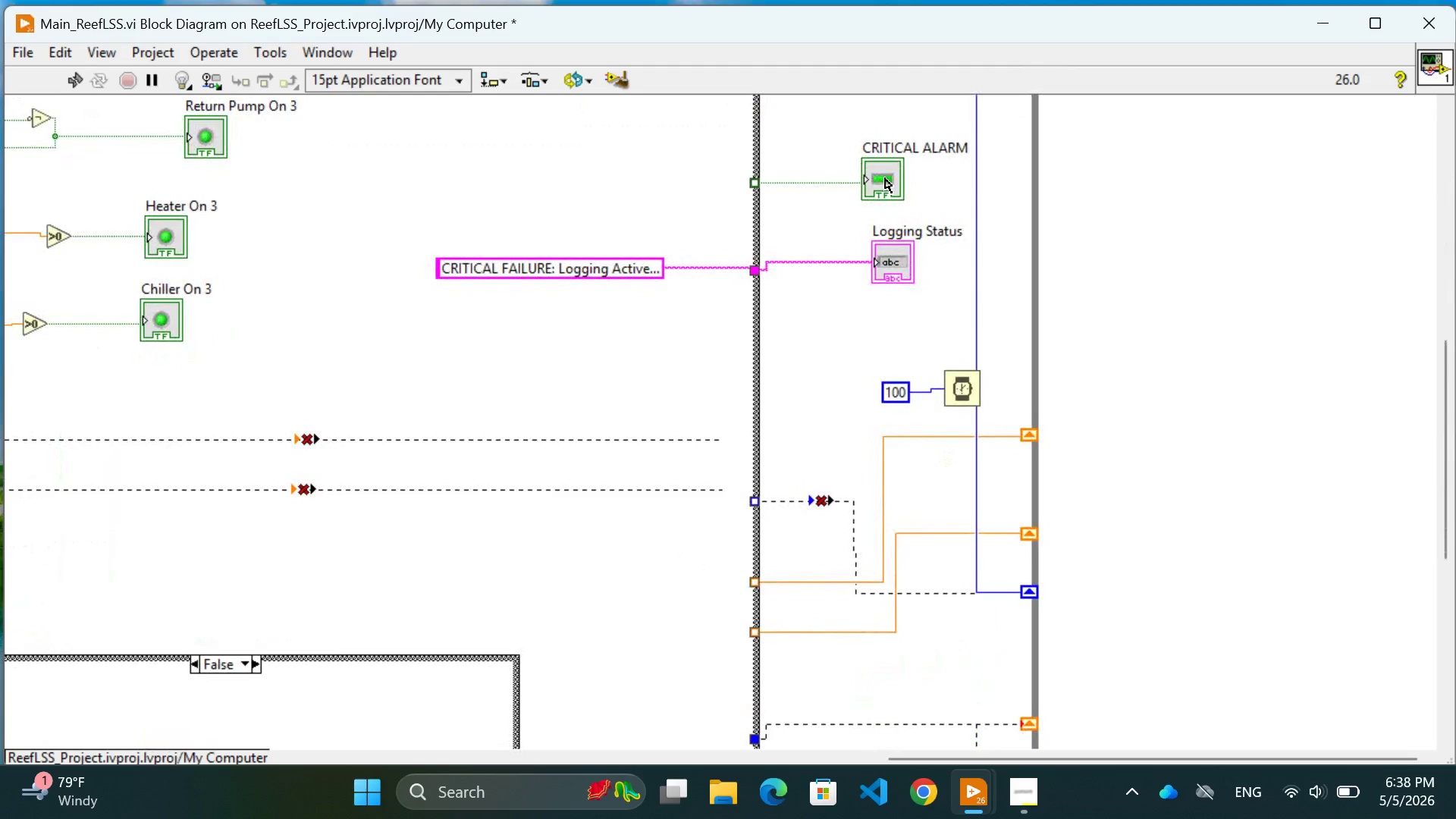 
scroll: coordinate [885, 178], scroll_direction: down, amount: 5.0
 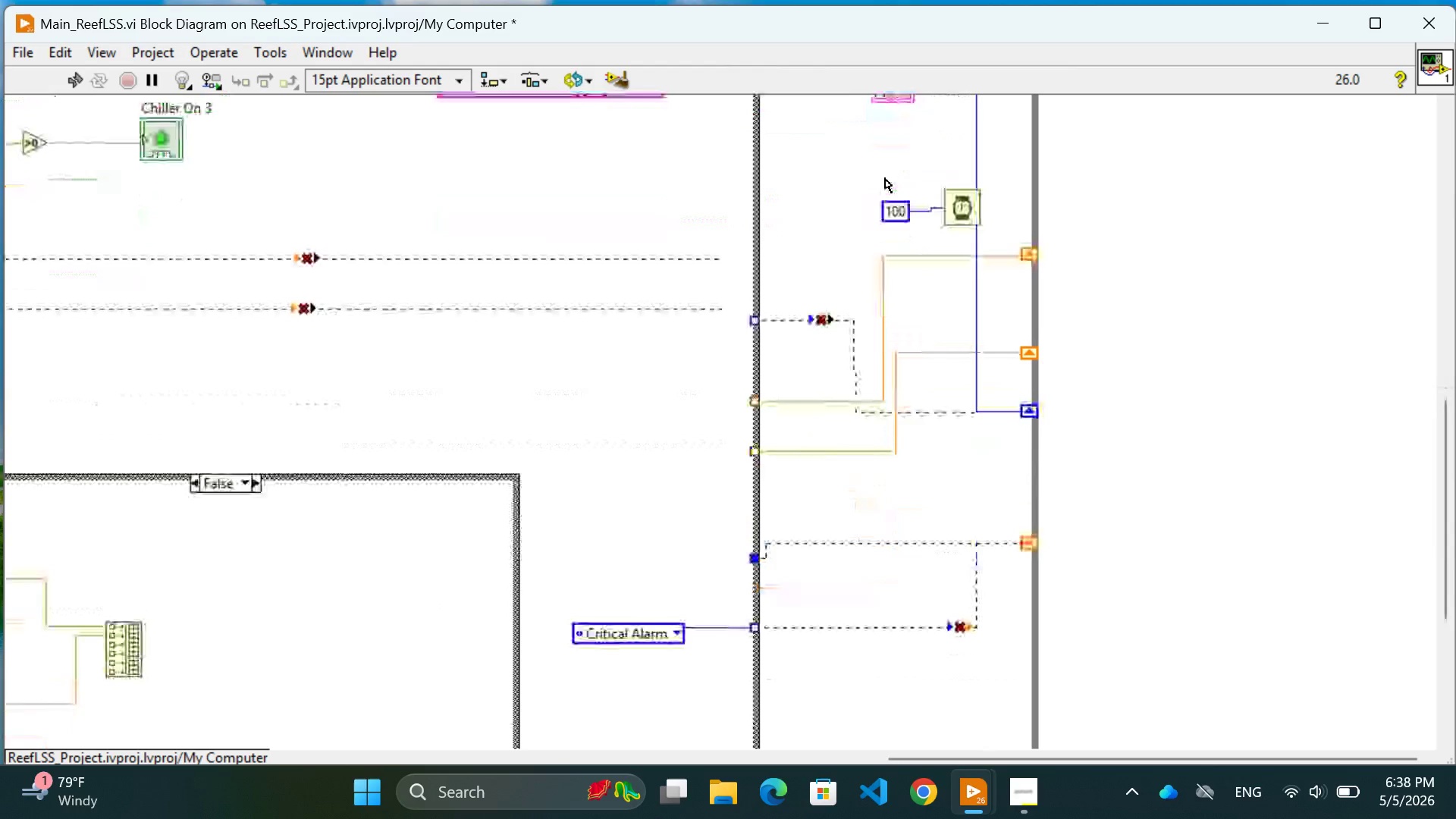 
scroll: coordinate [883, 533], scroll_direction: up, amount: 5.0
 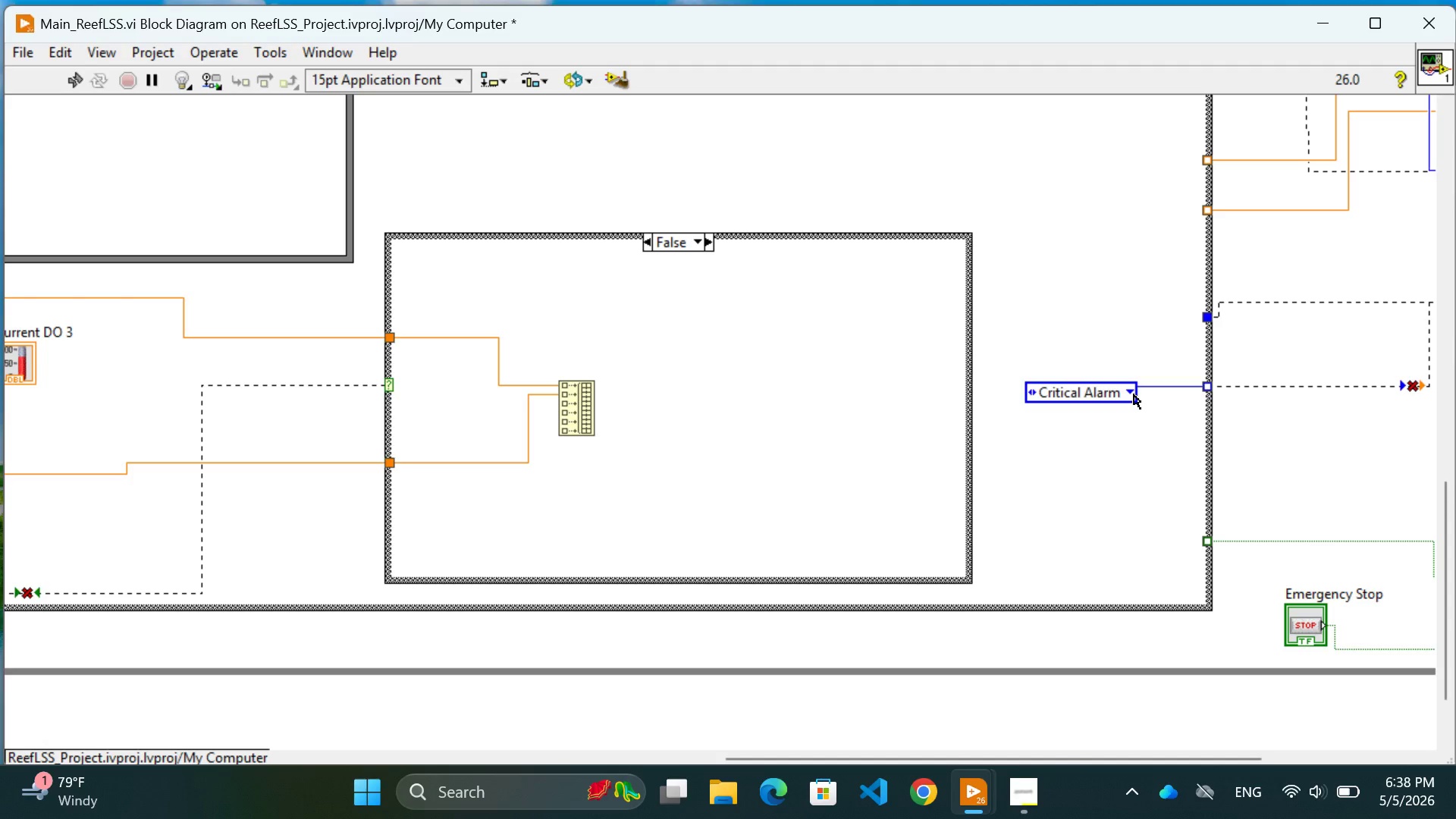 
wait(39.95)
 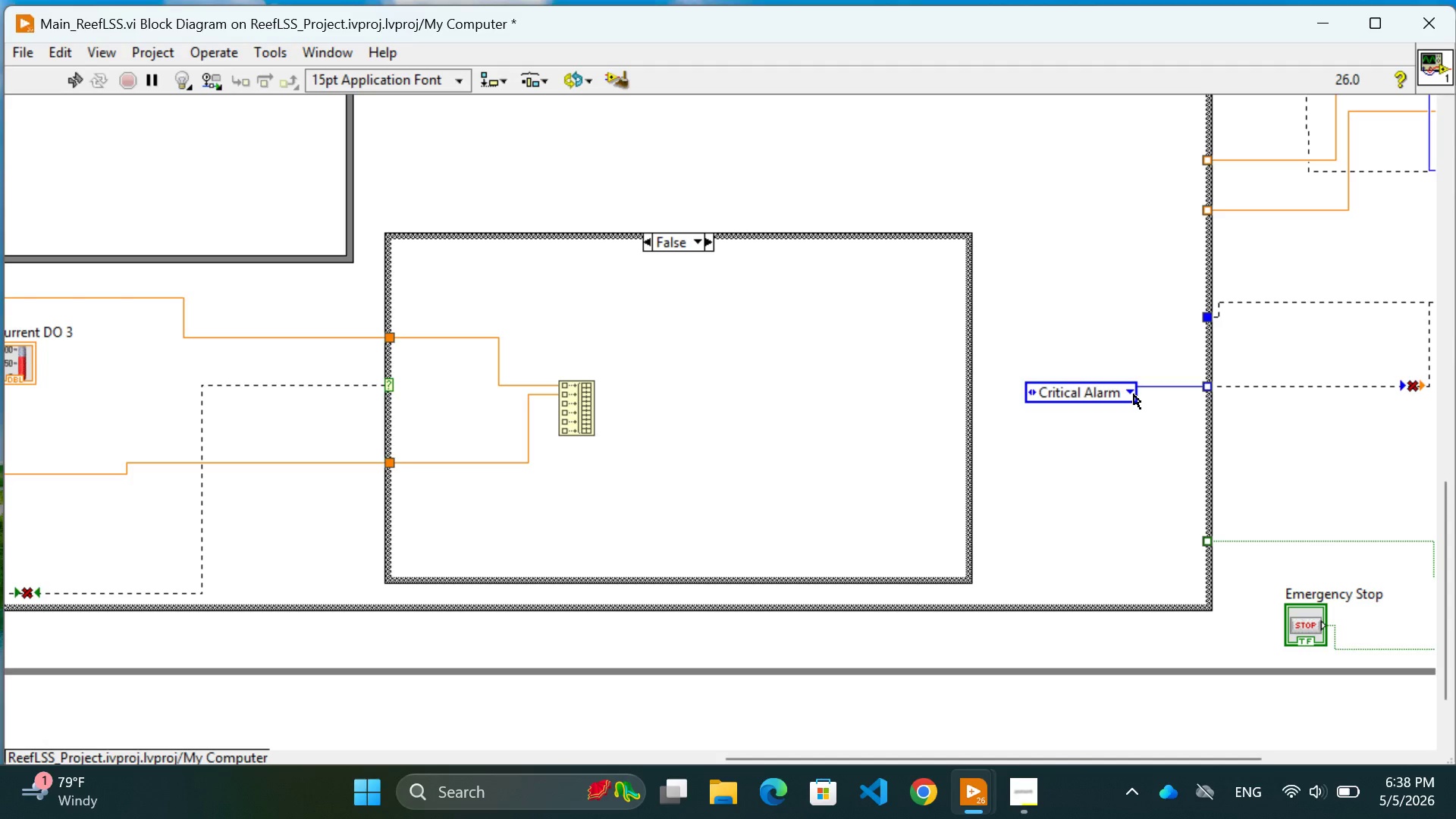 
left_click([1156, 391])
 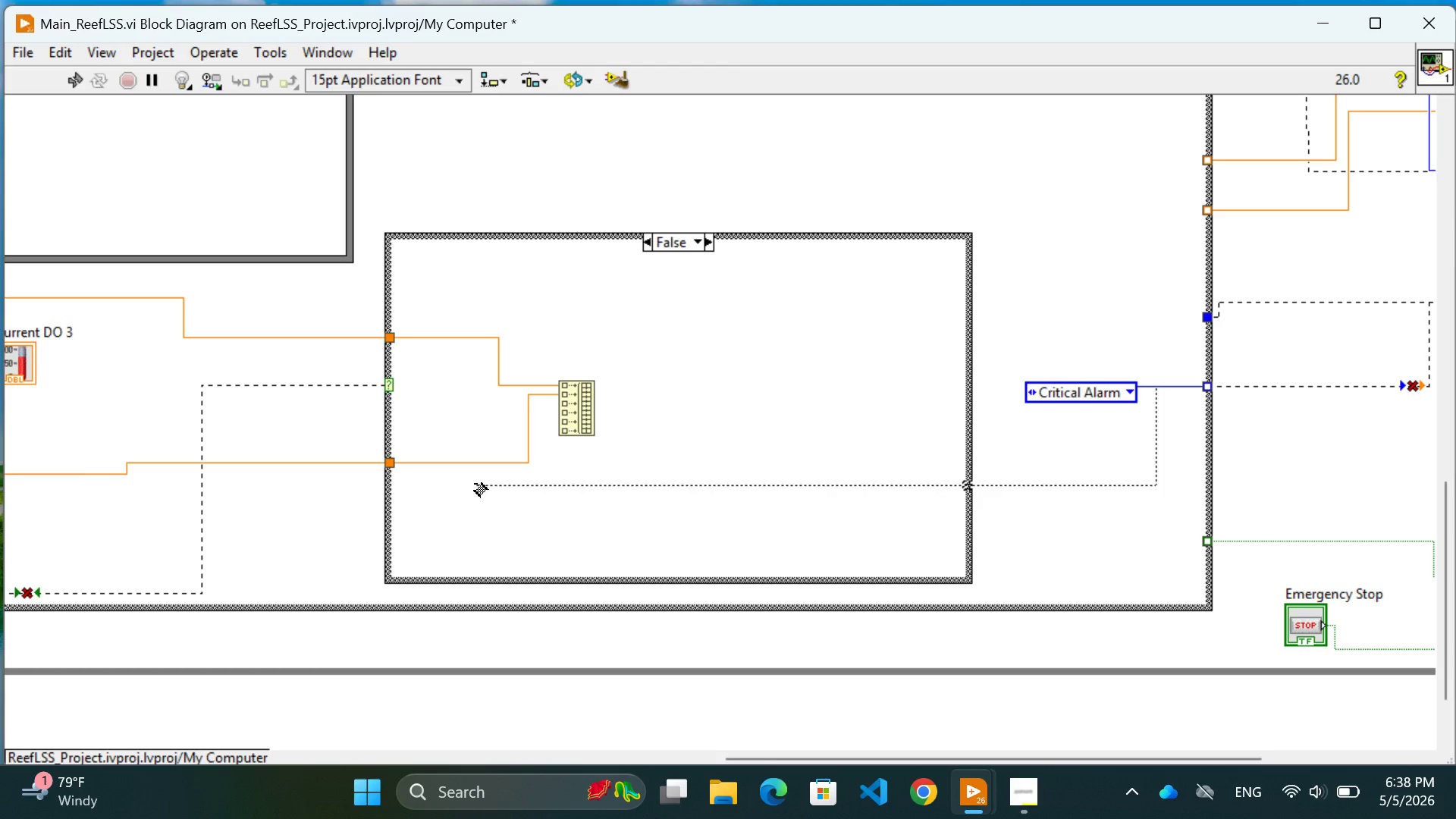 
left_click([472, 489])
 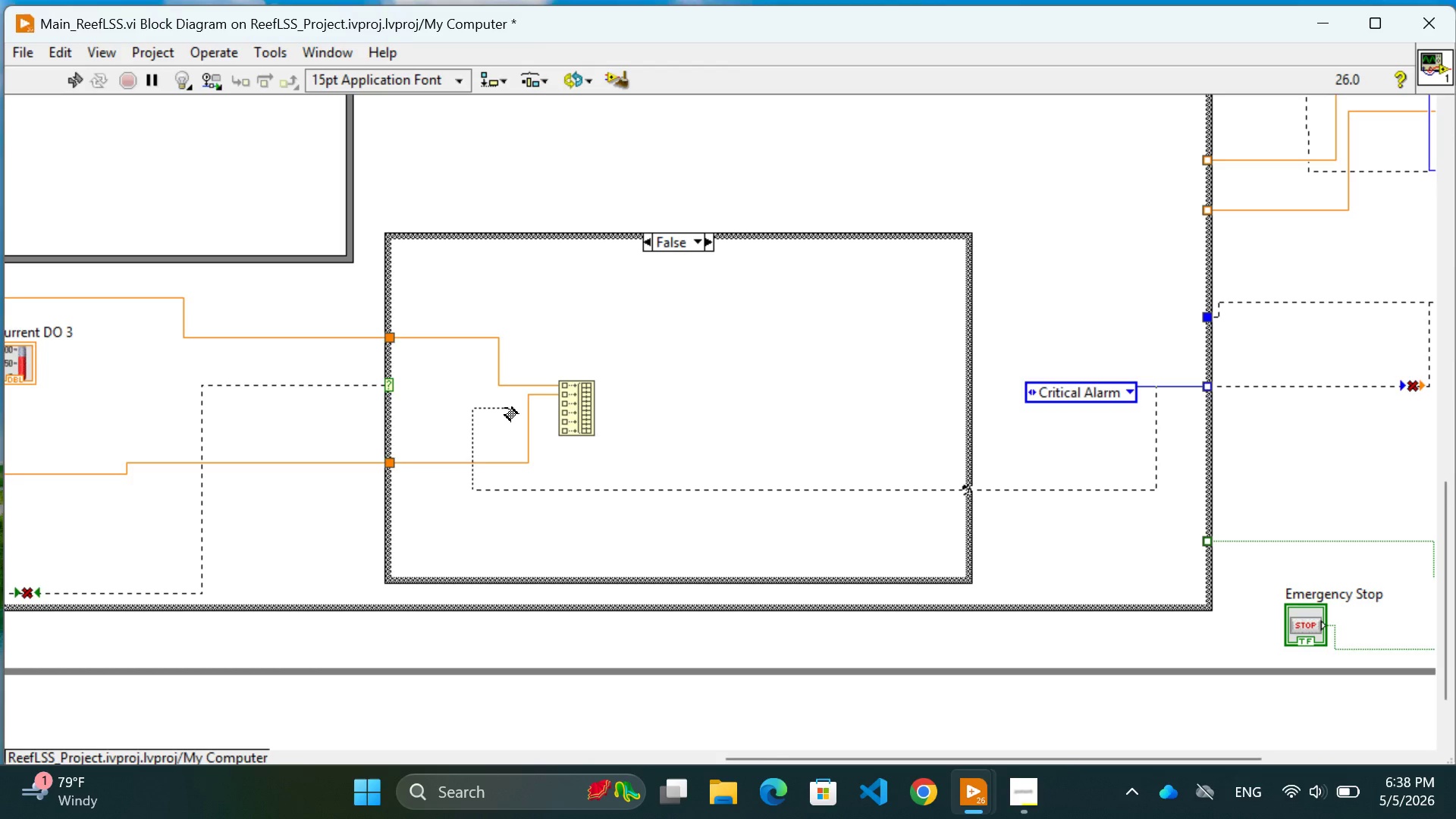 
left_click([493, 408])
 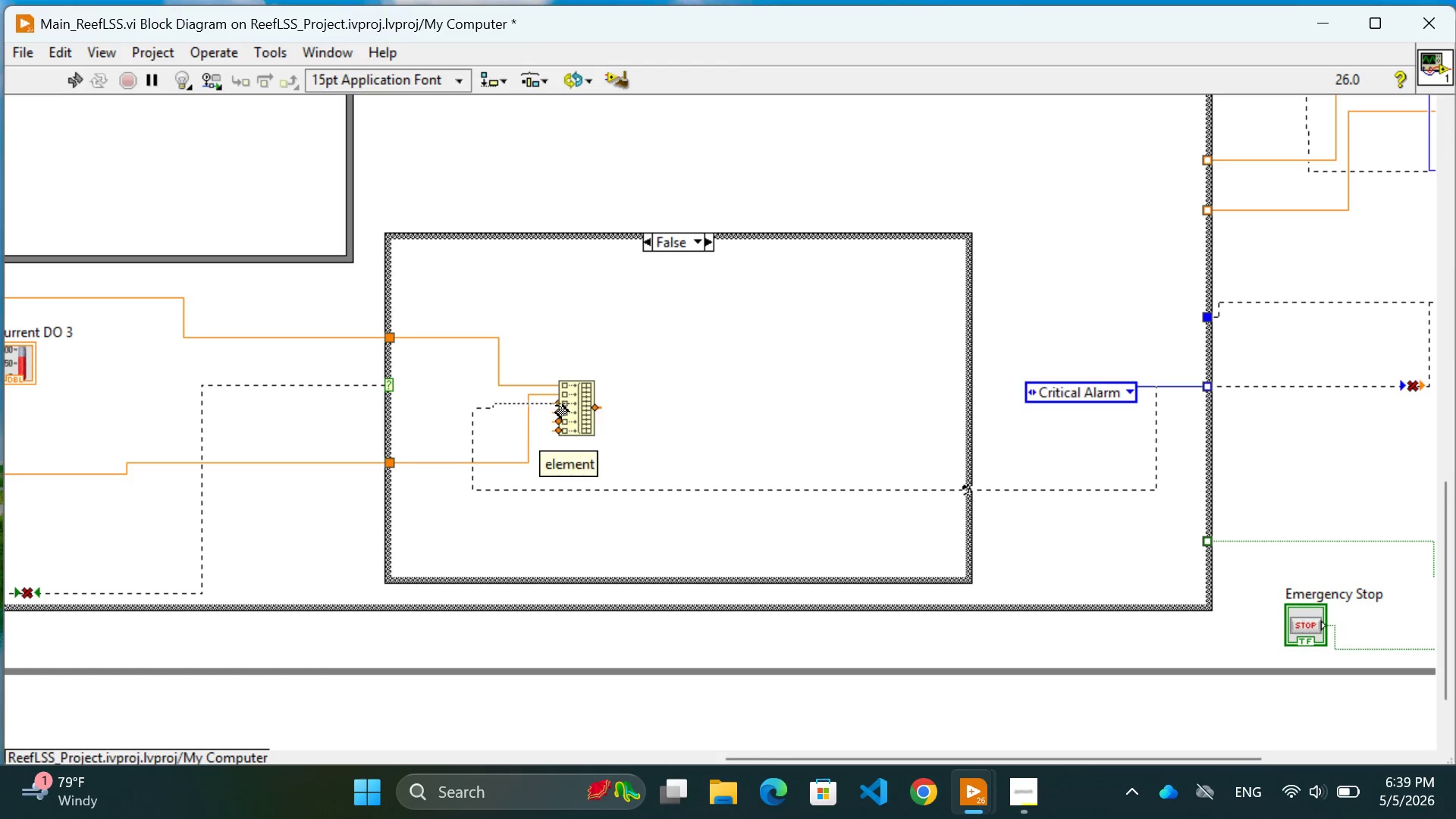 
left_click([556, 406])
 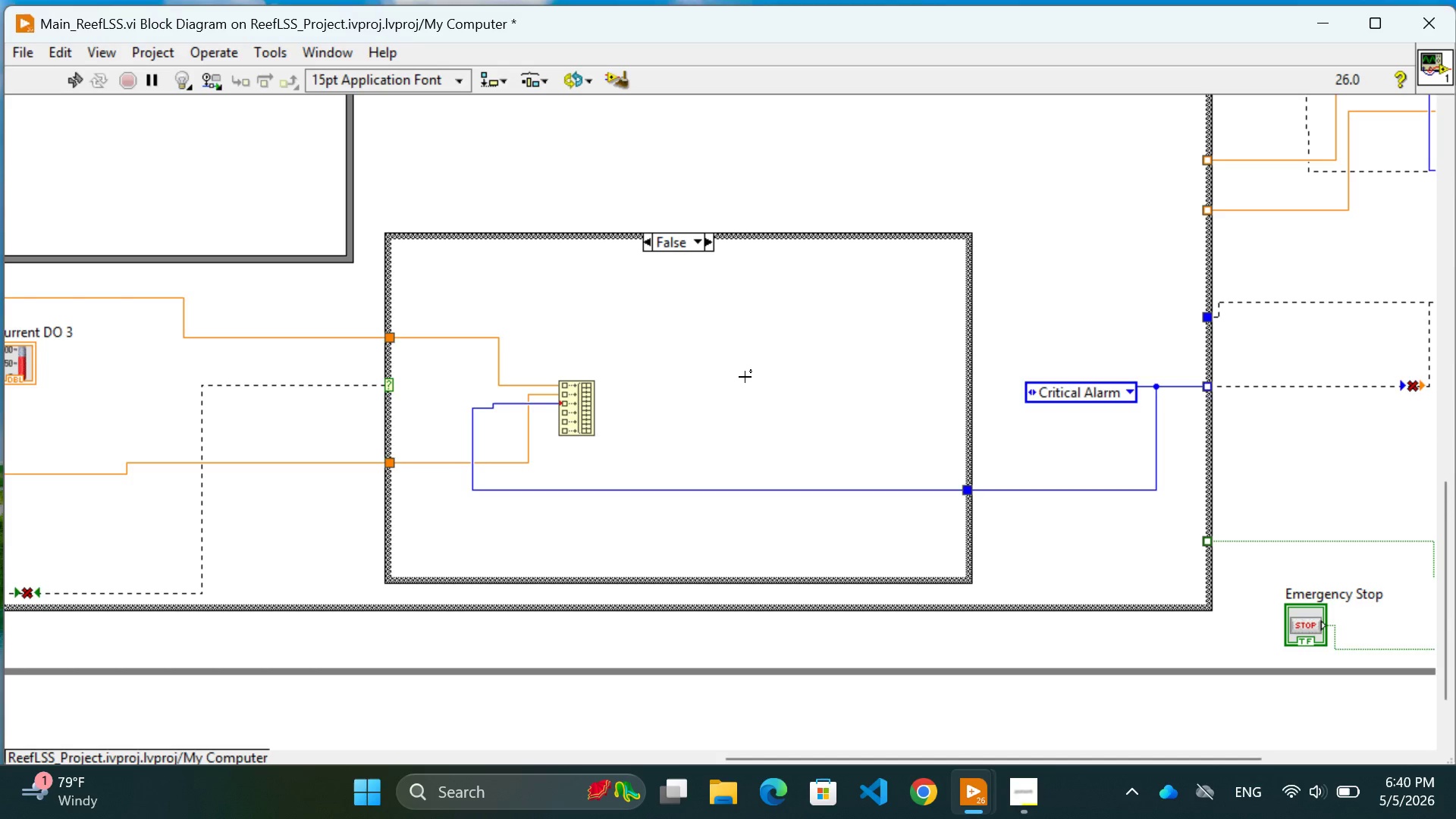 
wait(120.81)
 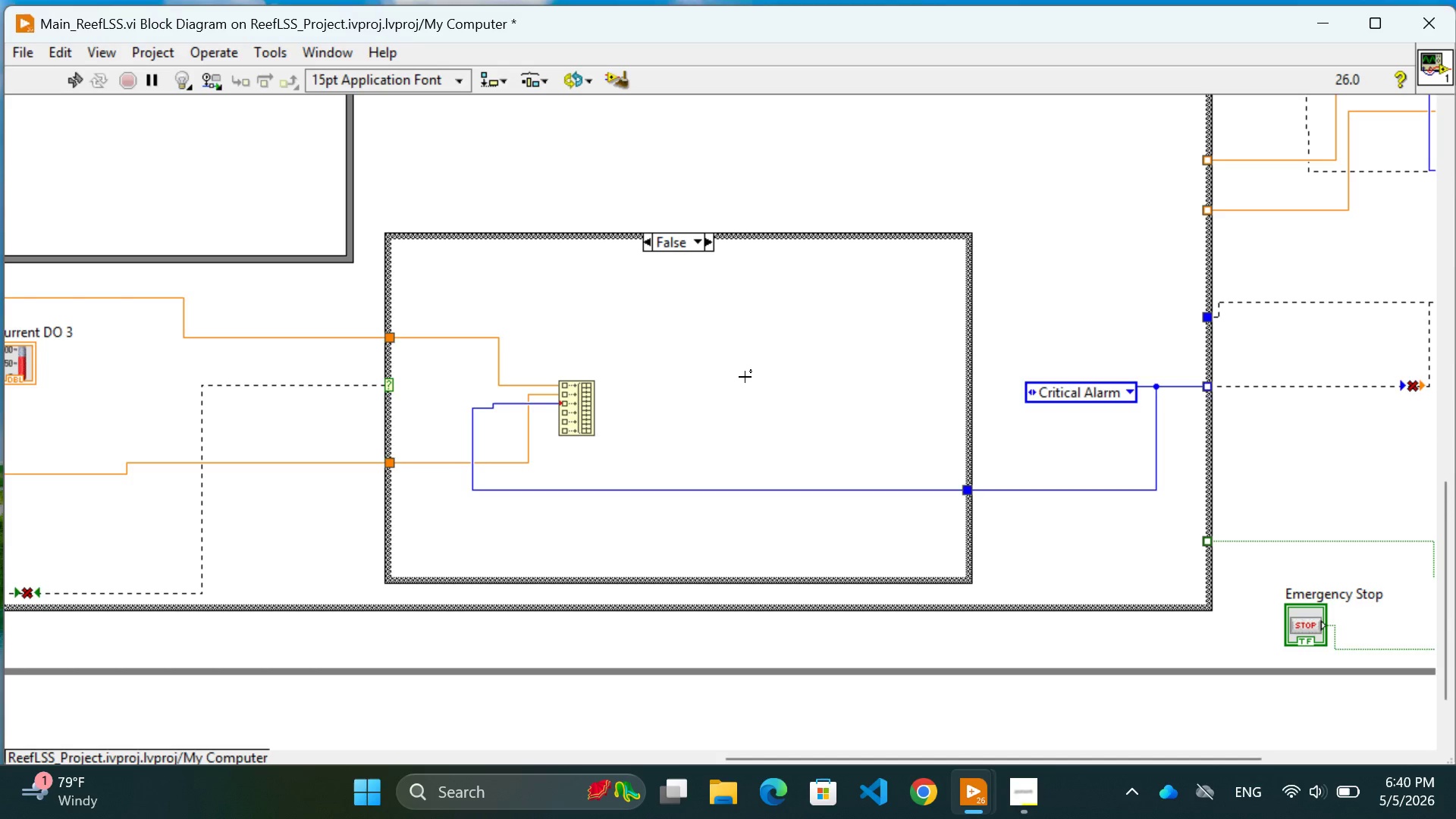 
left_click([736, 322])
 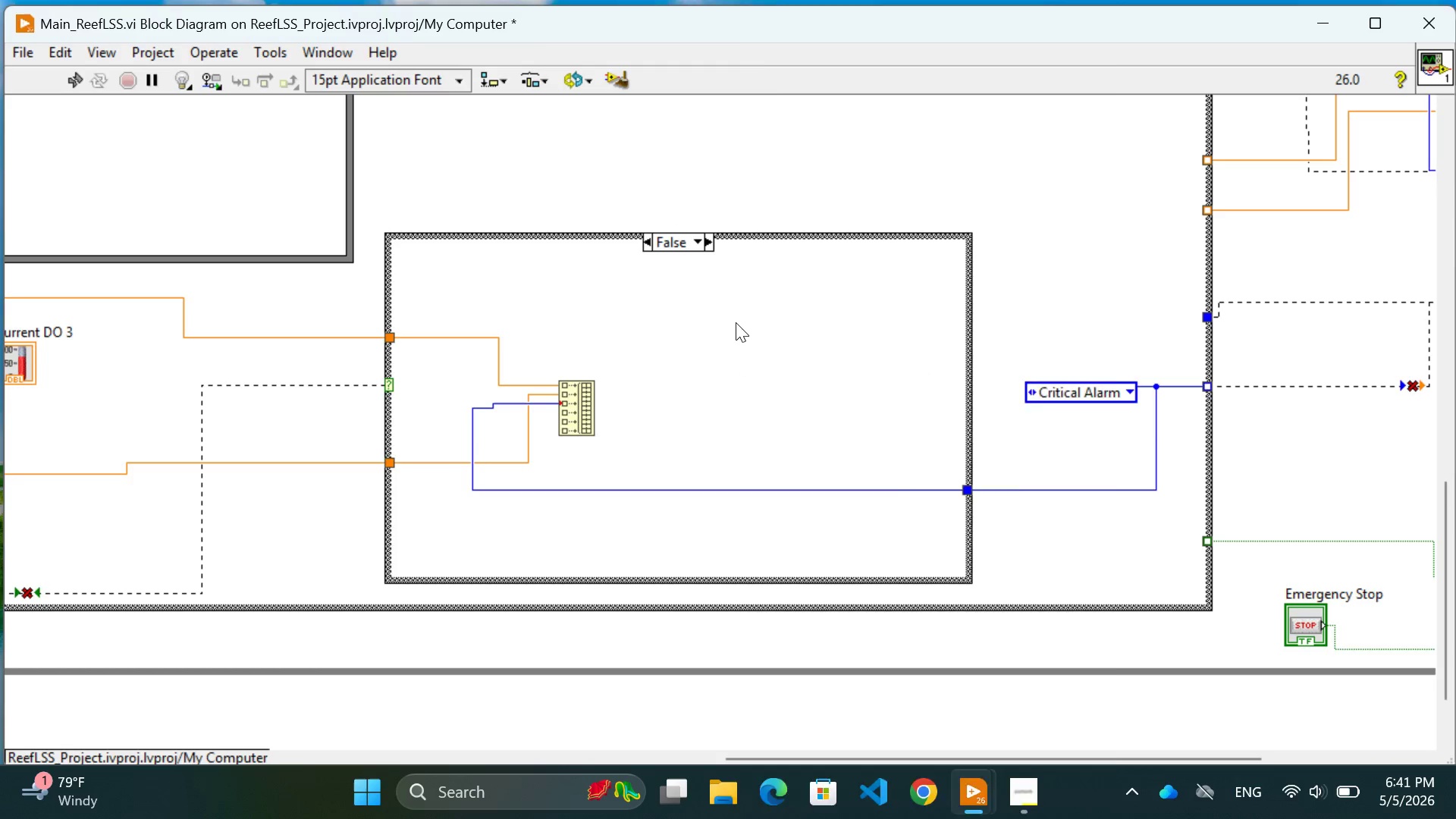 
right_click([736, 322])
 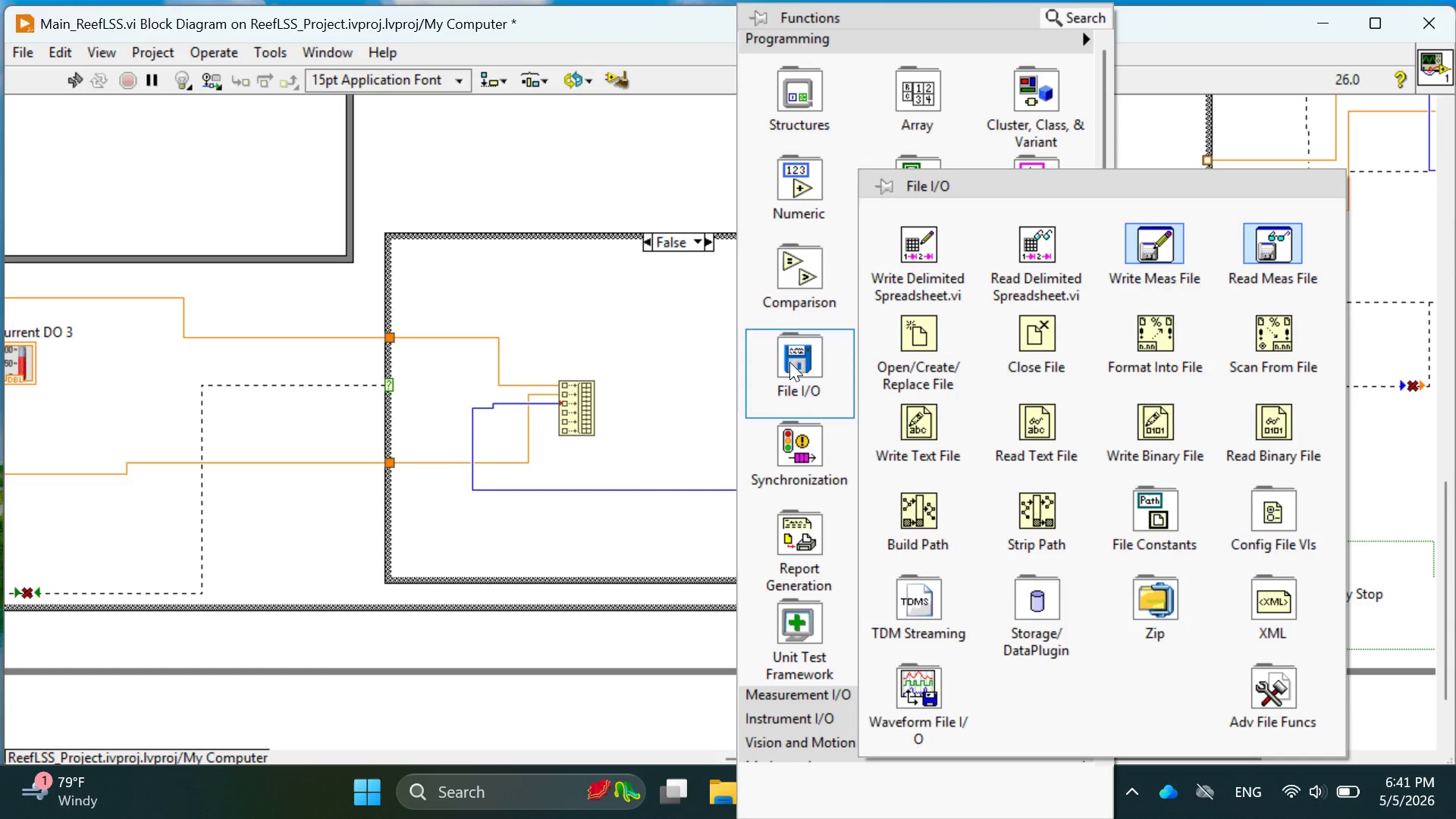 
wait(46.16)
 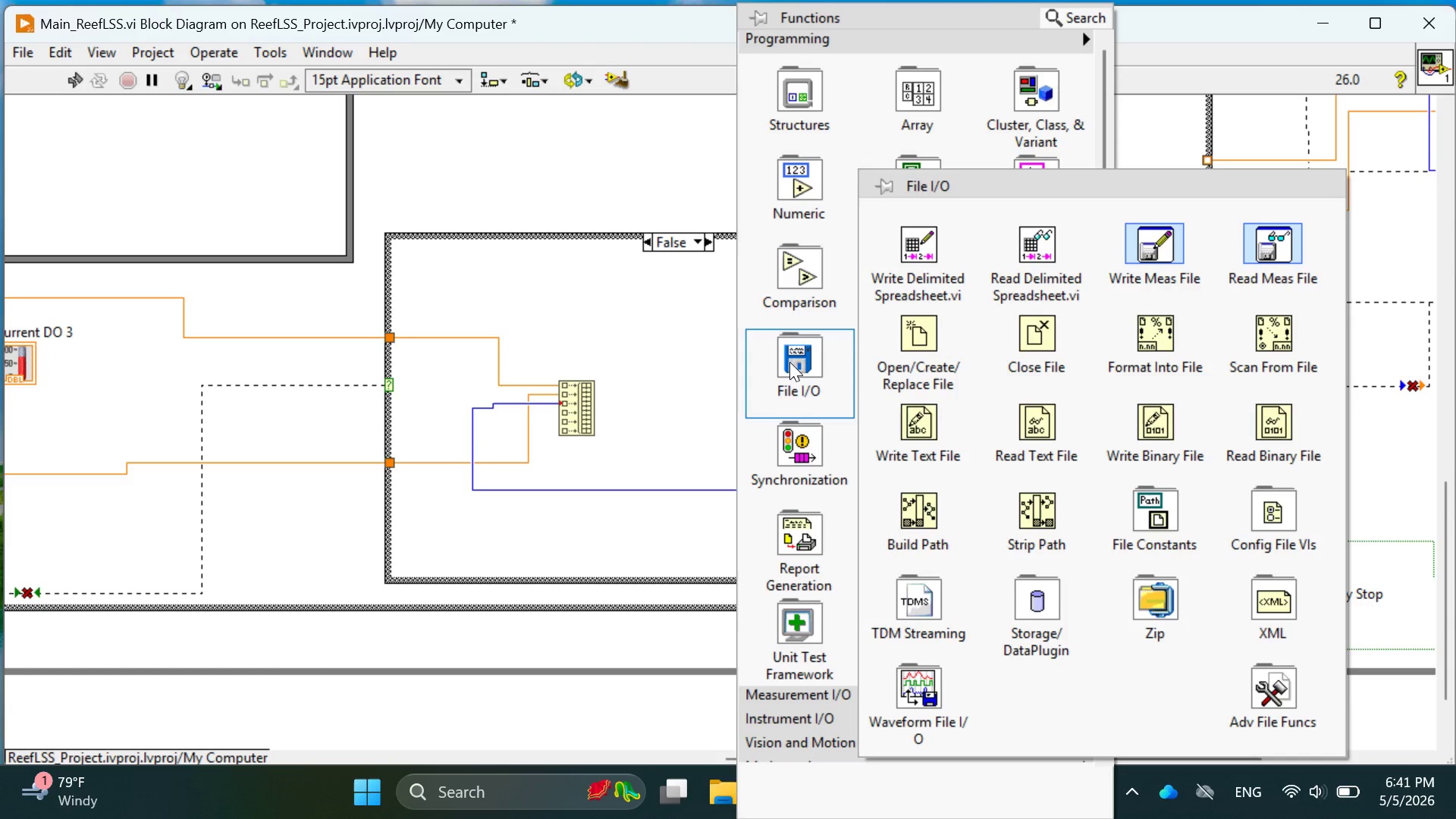 
left_click([919, 264])
 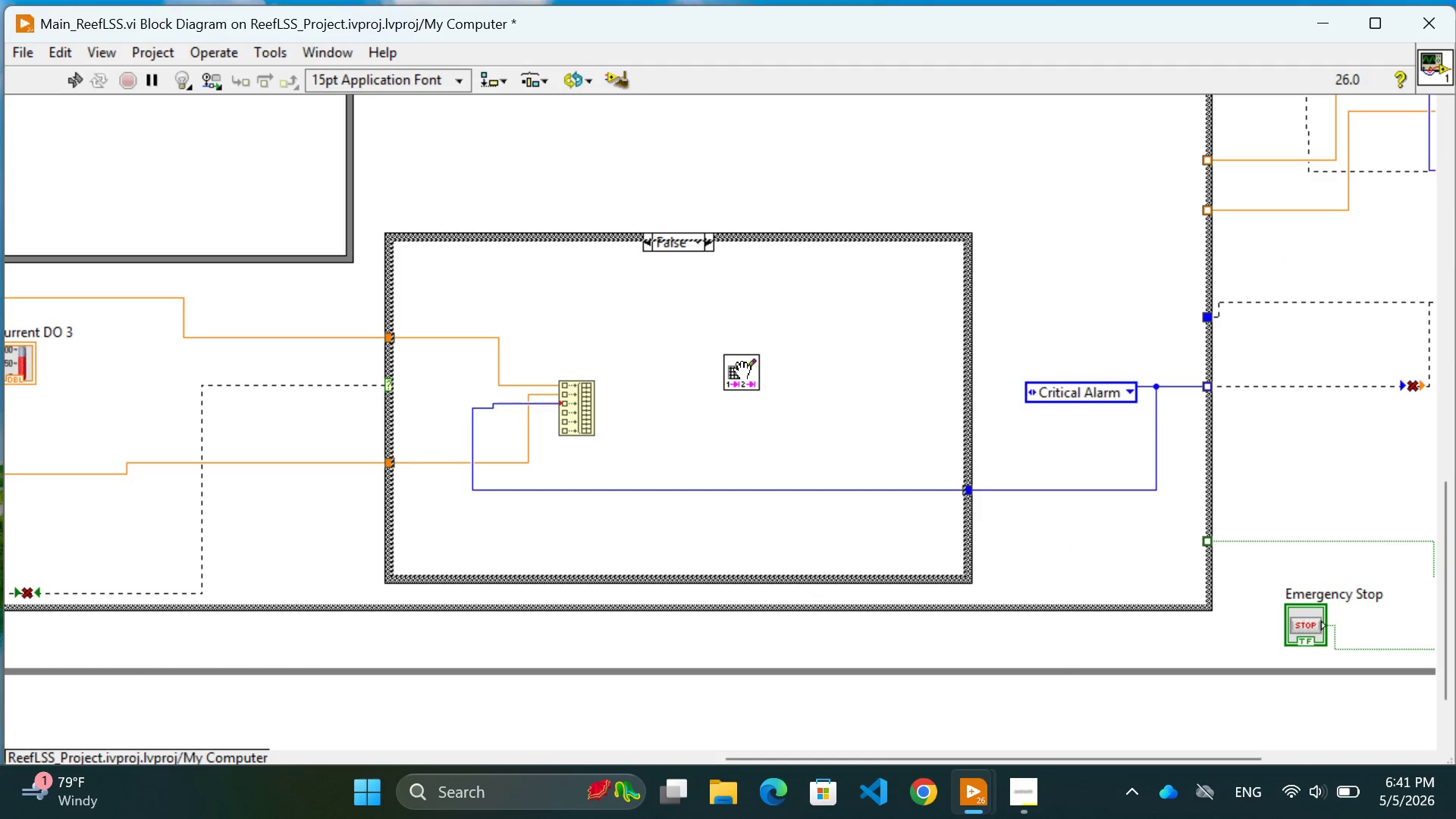 
left_click([713, 401])
 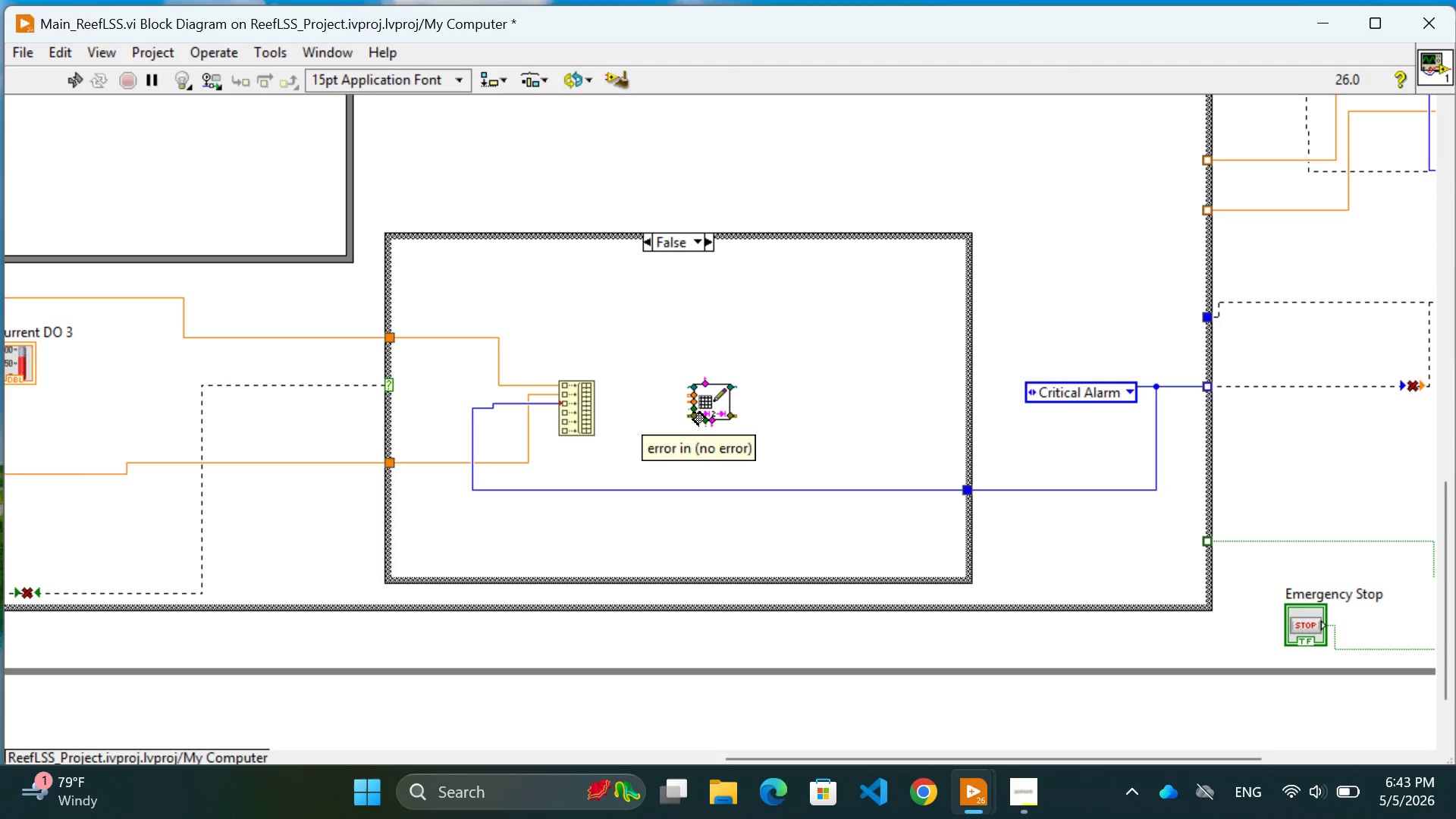 
wait(73.36)
 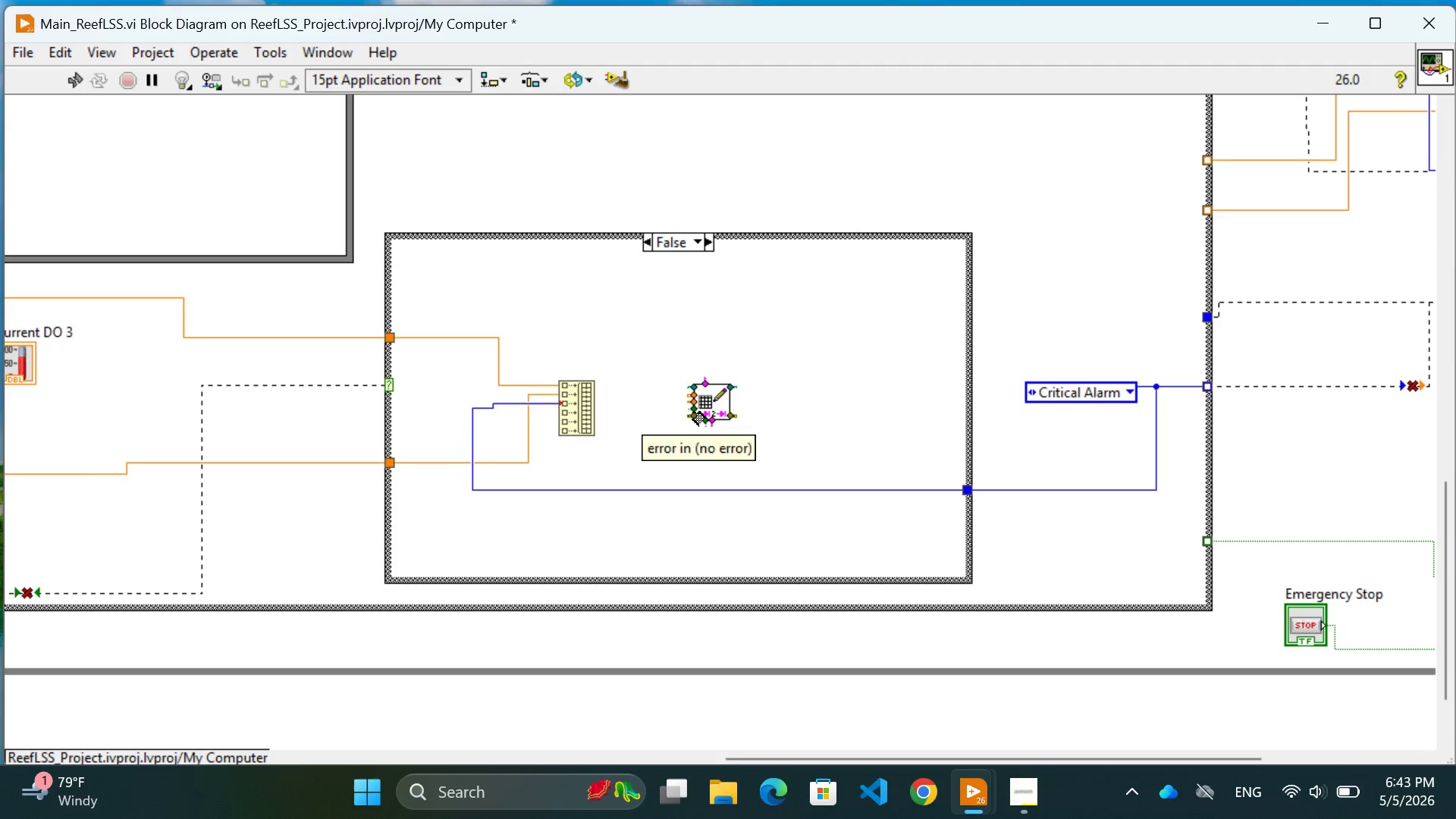 
mouse_move([705, 388])
 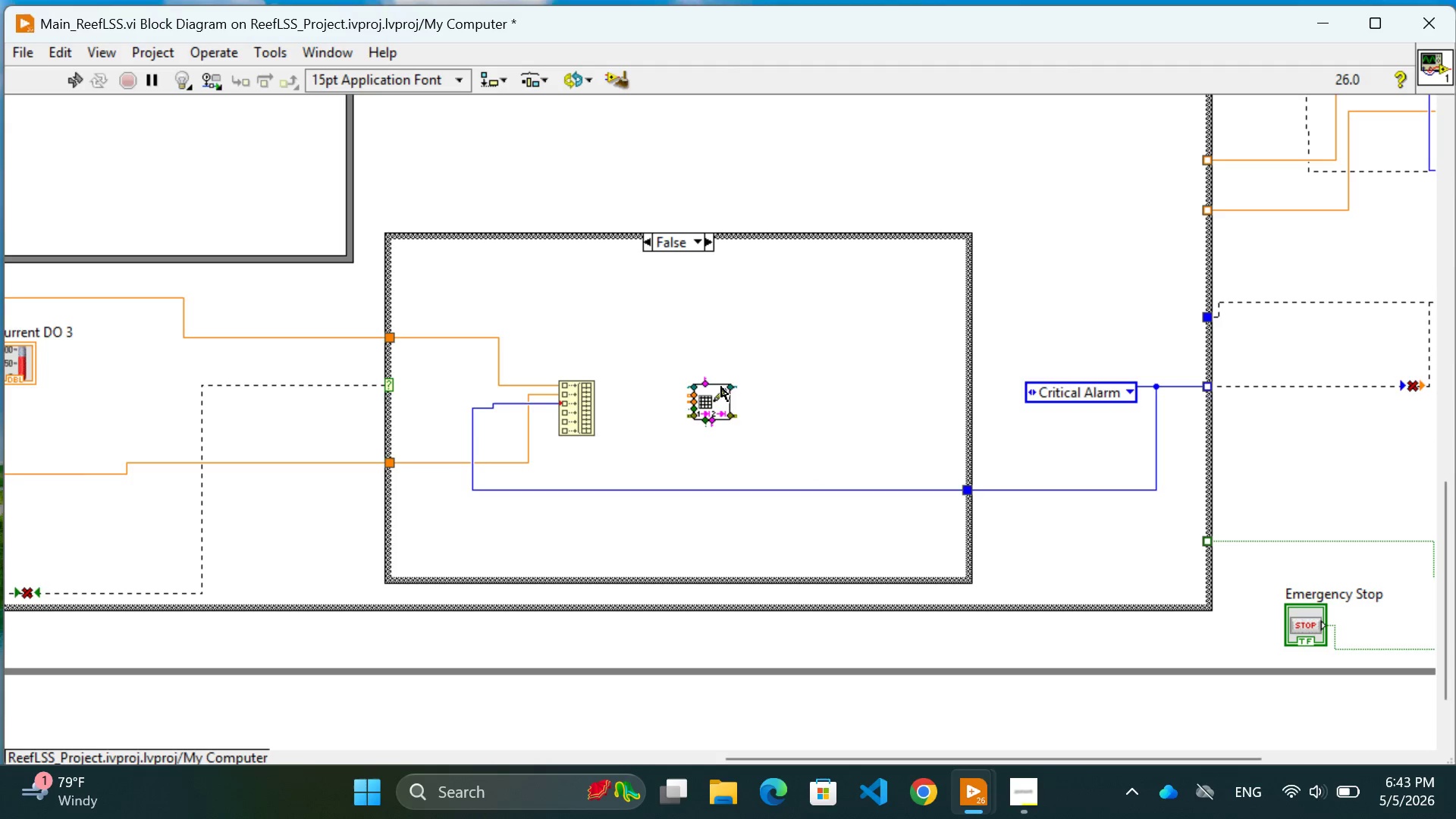 
mouse_move([708, 403])
 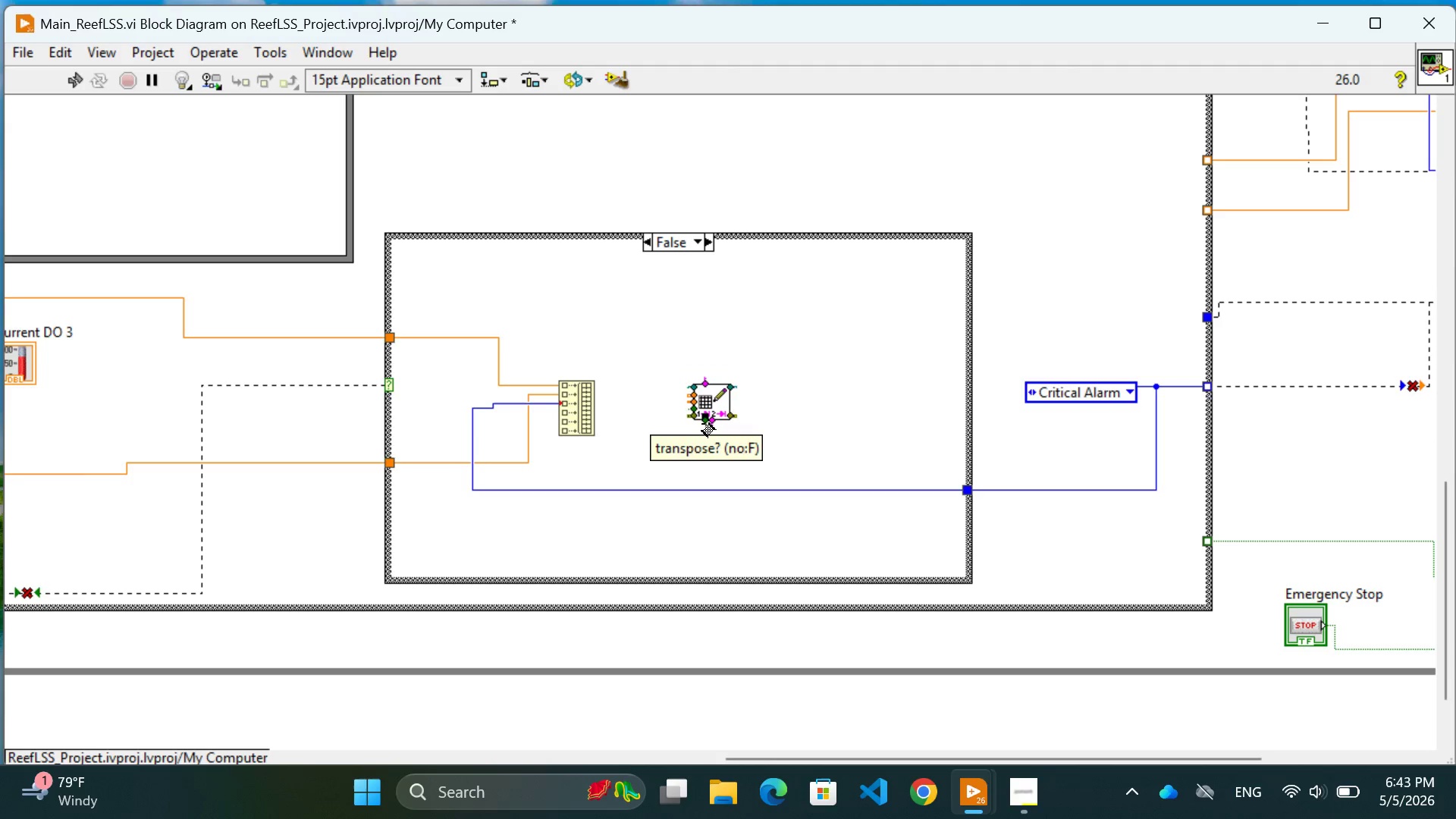 
mouse_move([754, 407])
 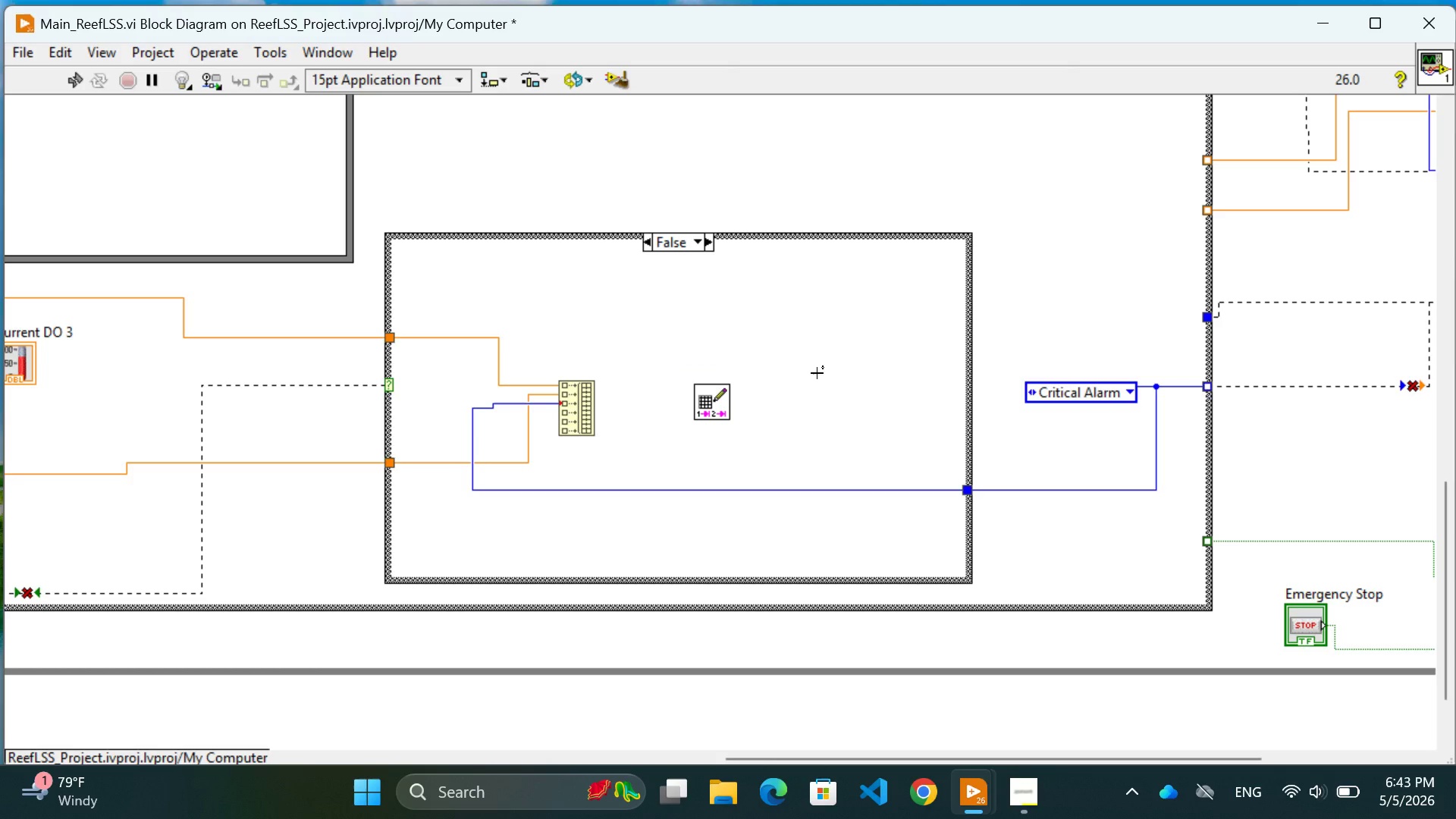 
wait(23.05)
 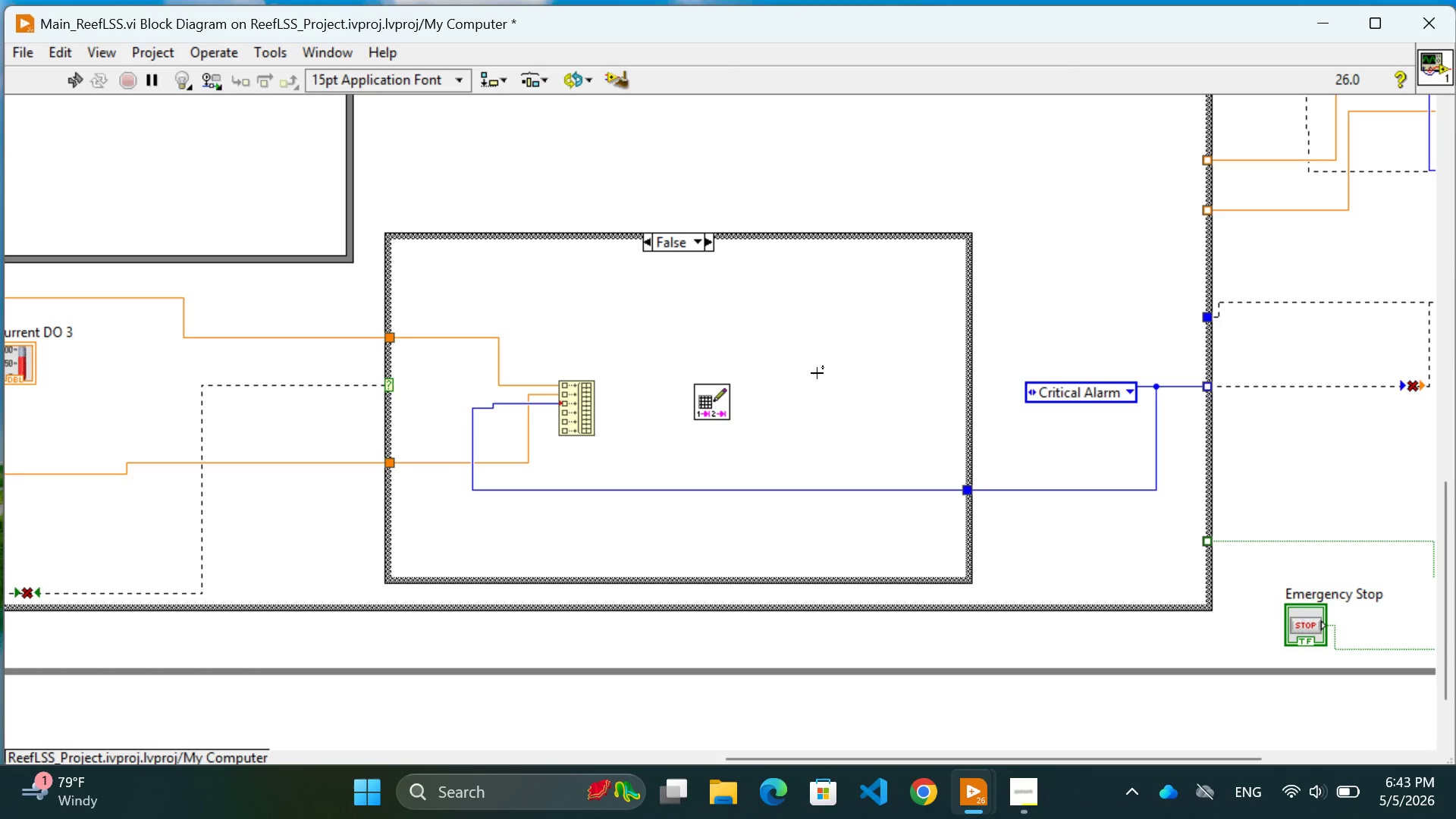 
mouse_move([620, 410])
 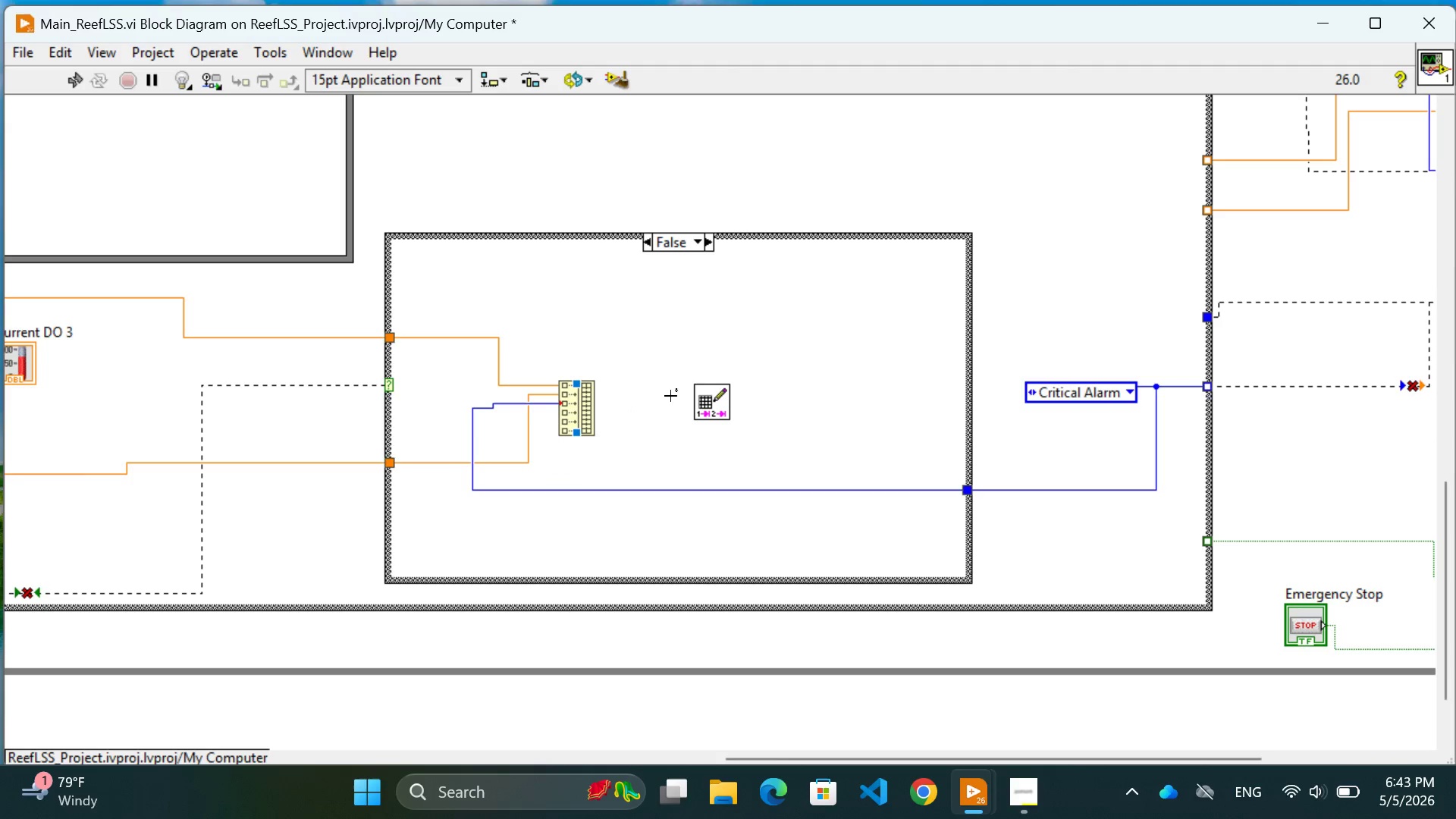 
mouse_move([698, 378])
 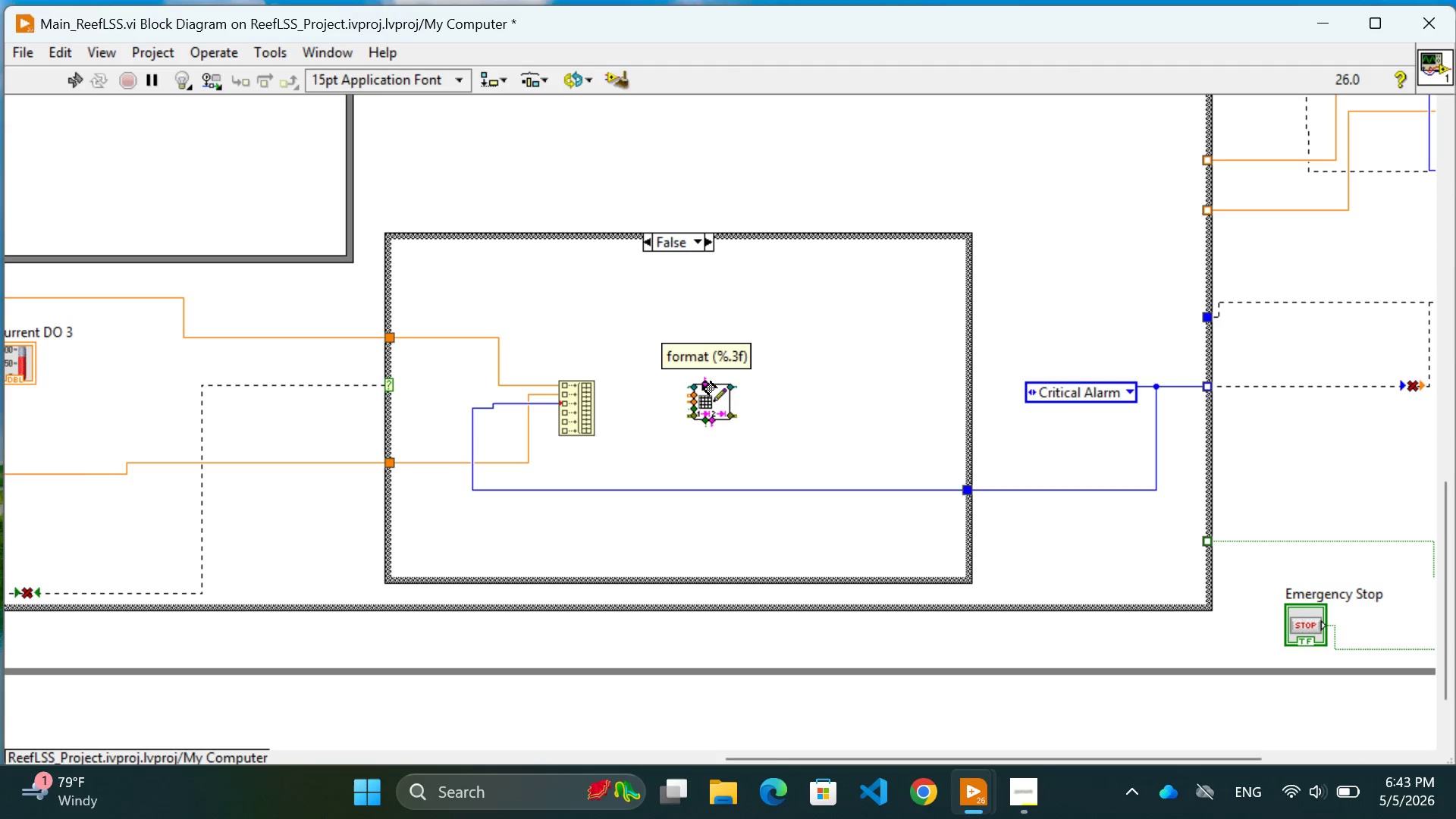 
mouse_move([714, 387])
 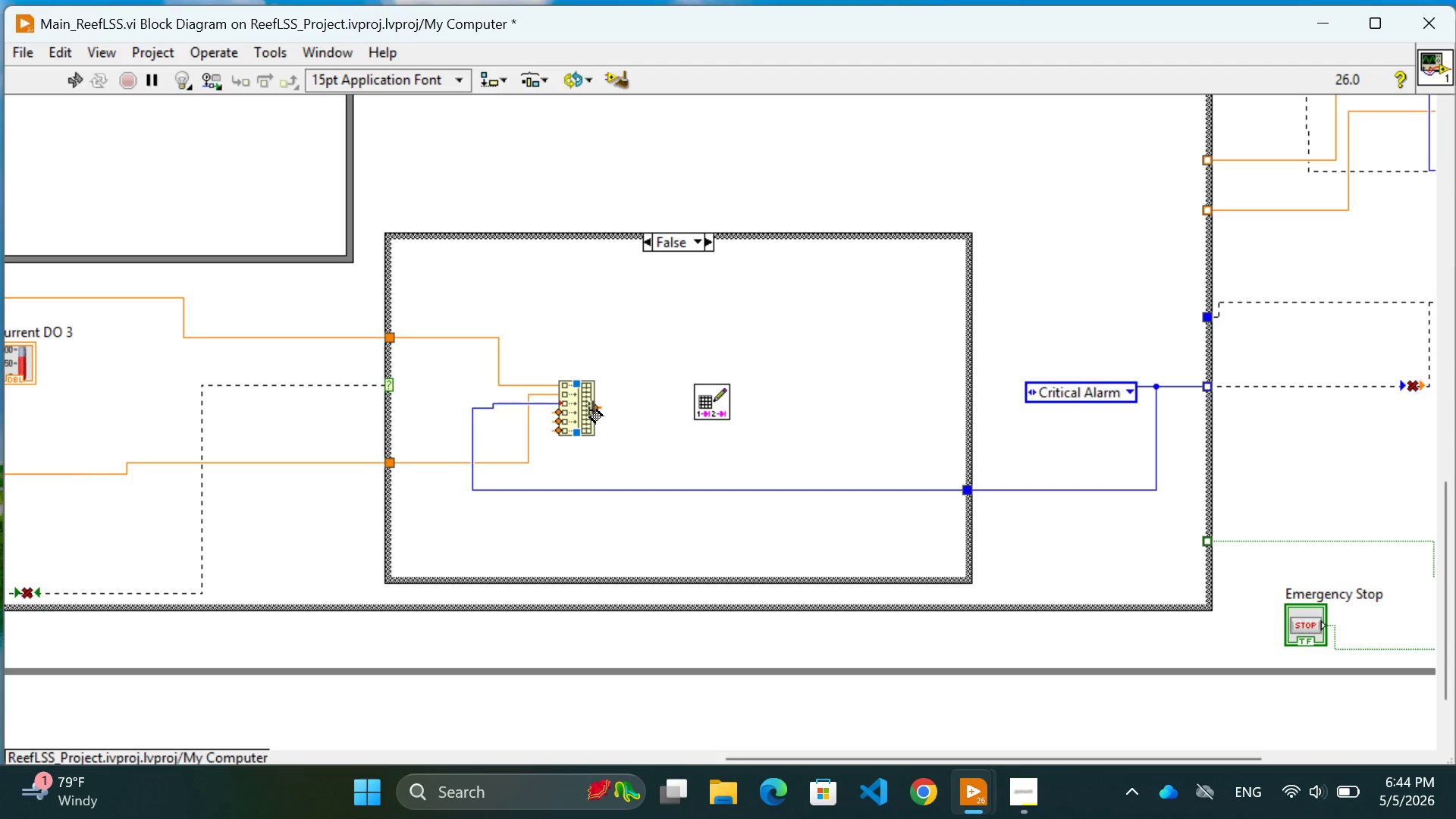 
wait(50.07)
 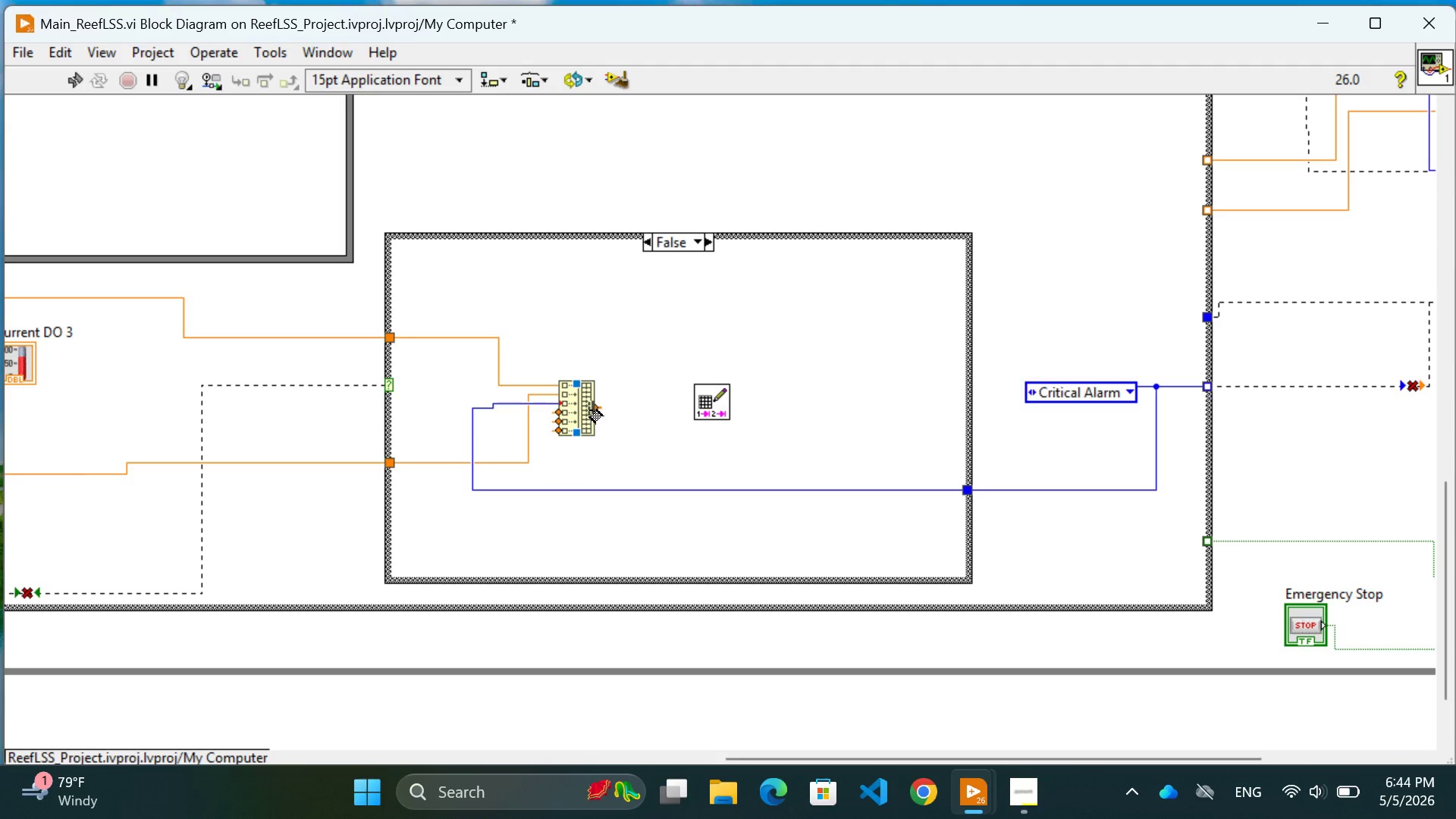 
mouse_move([708, 414])
 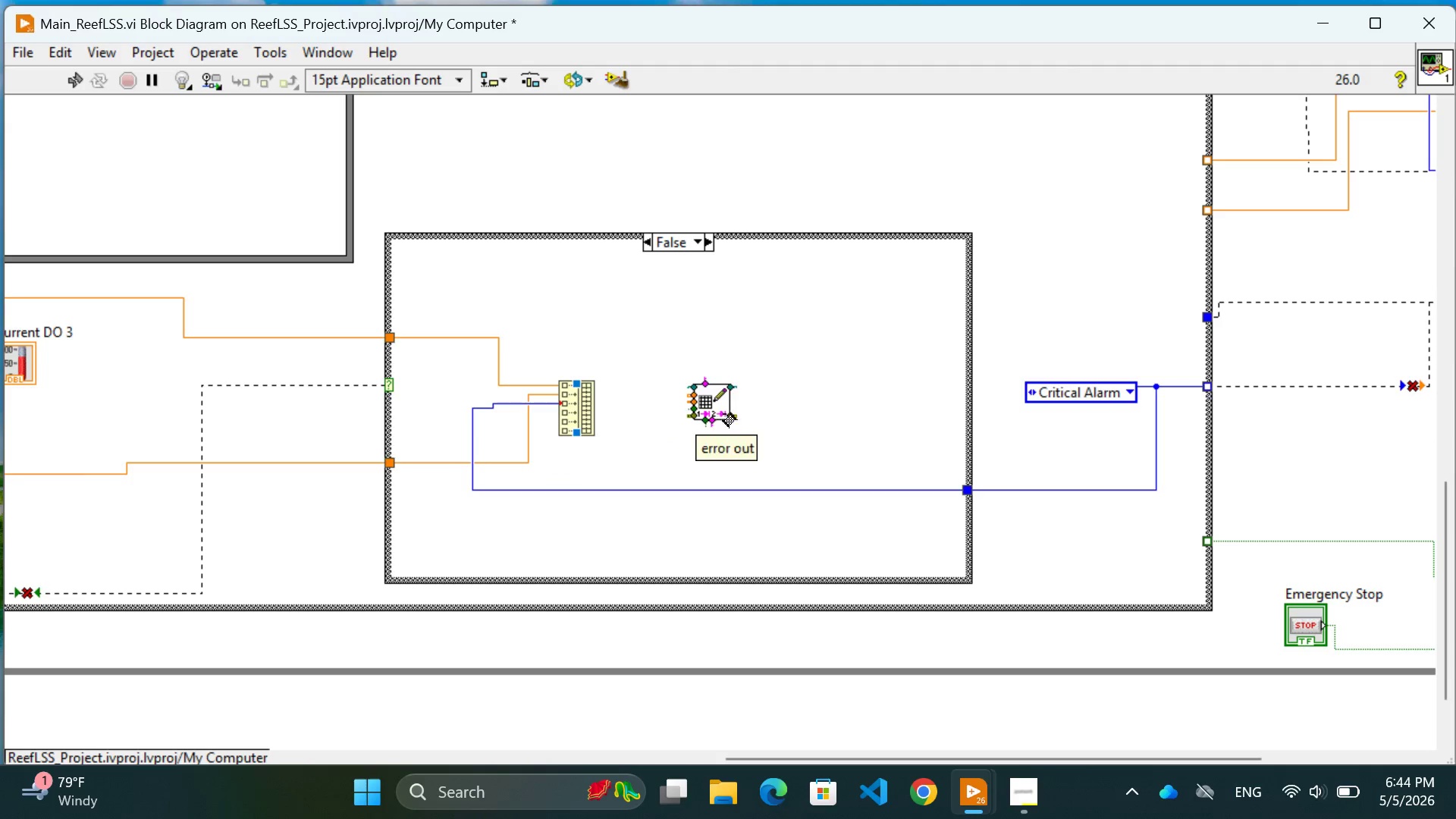 
mouse_move([732, 398])
 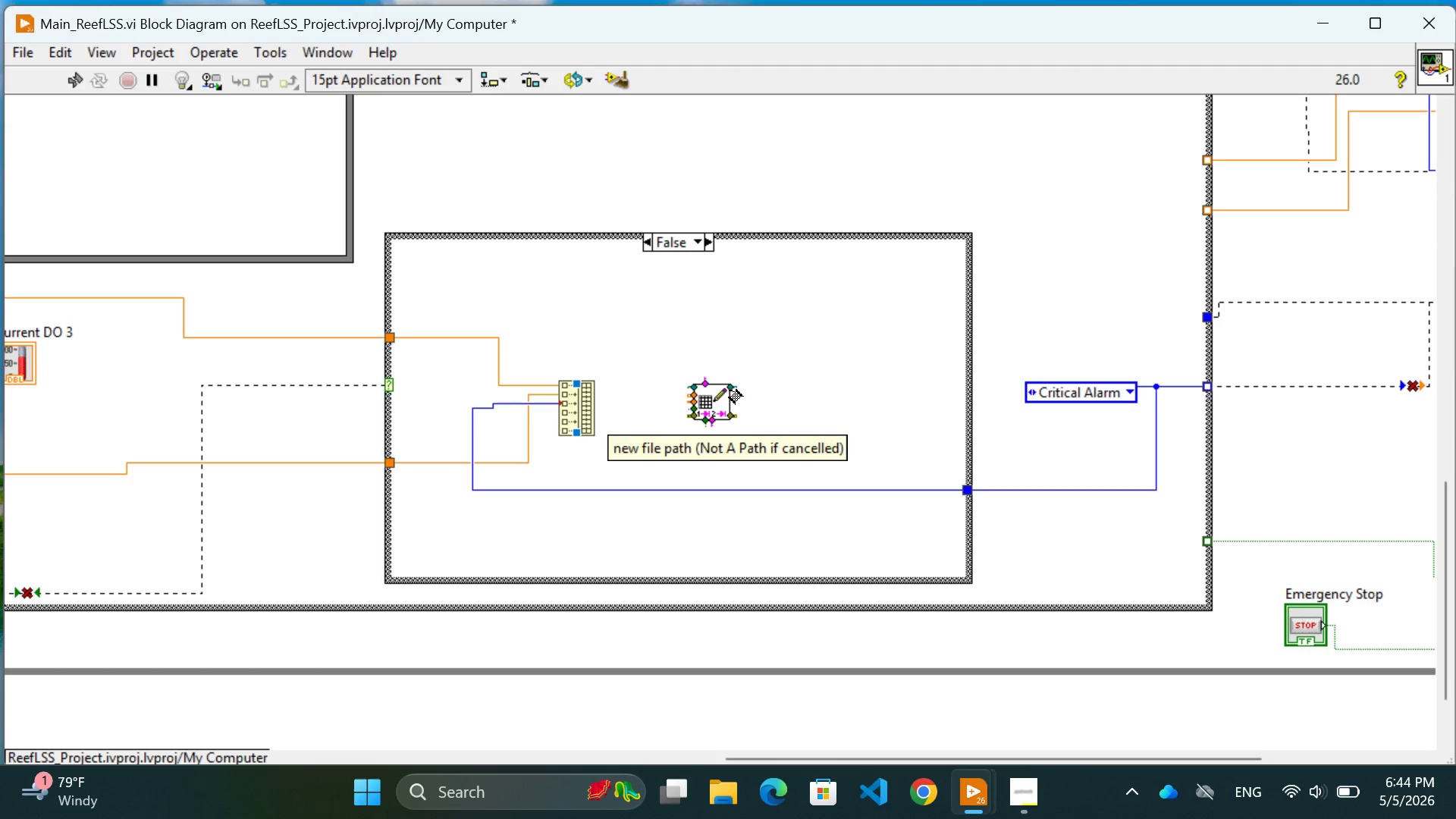 
mouse_move([721, 414])
 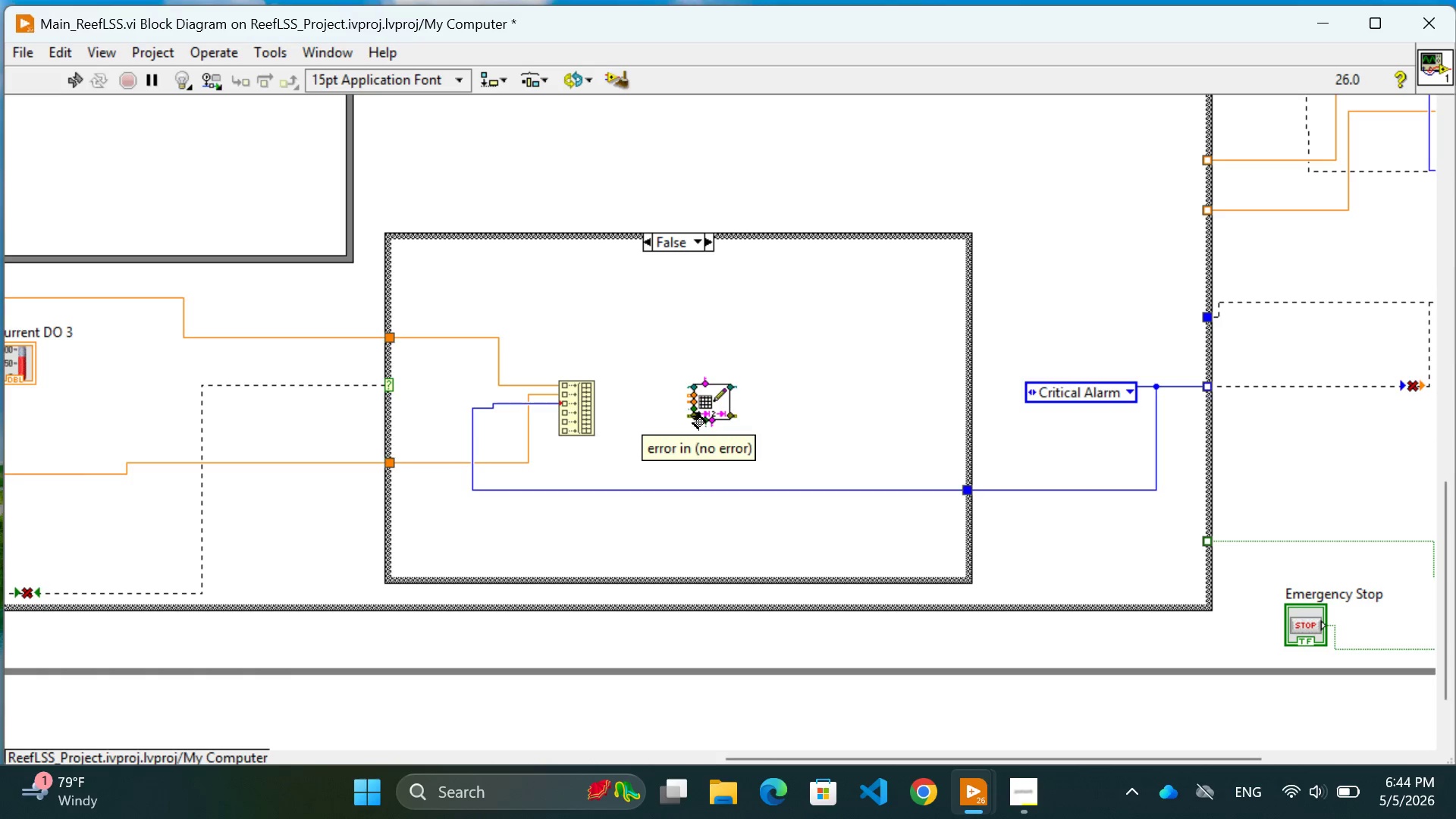 
wait(7.14)
 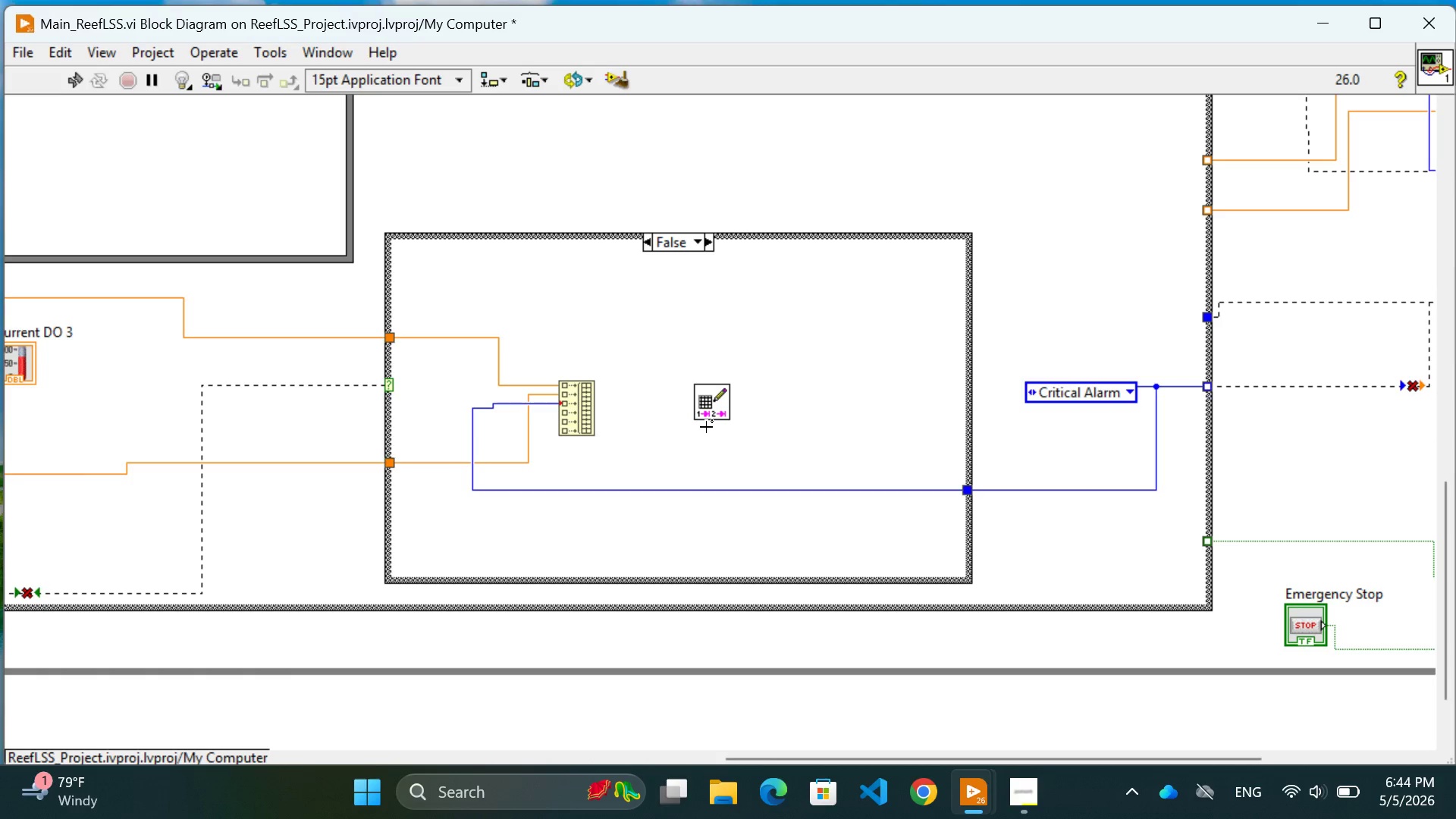 
mouse_move([675, 403])
 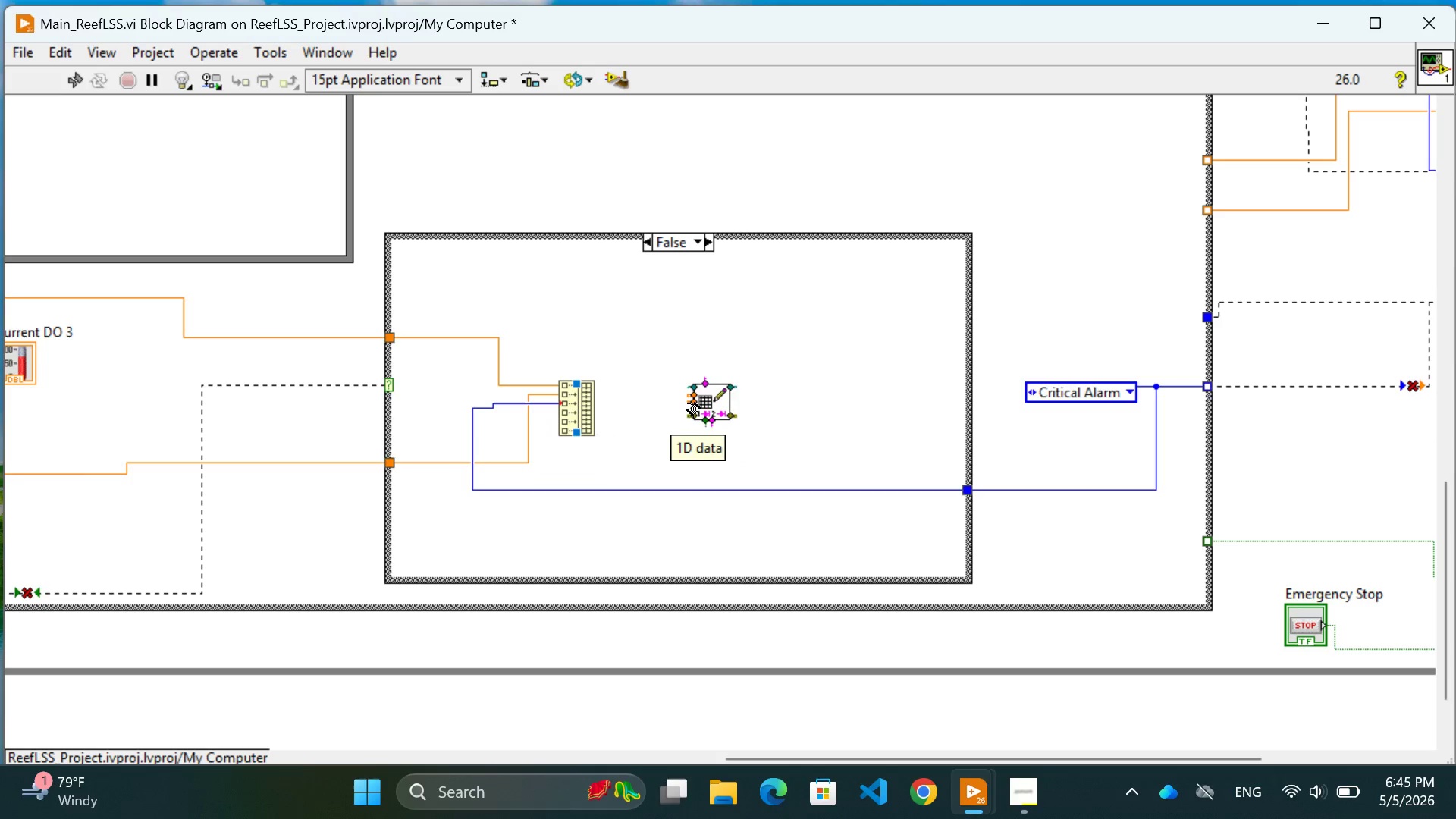 
wait(5.51)
 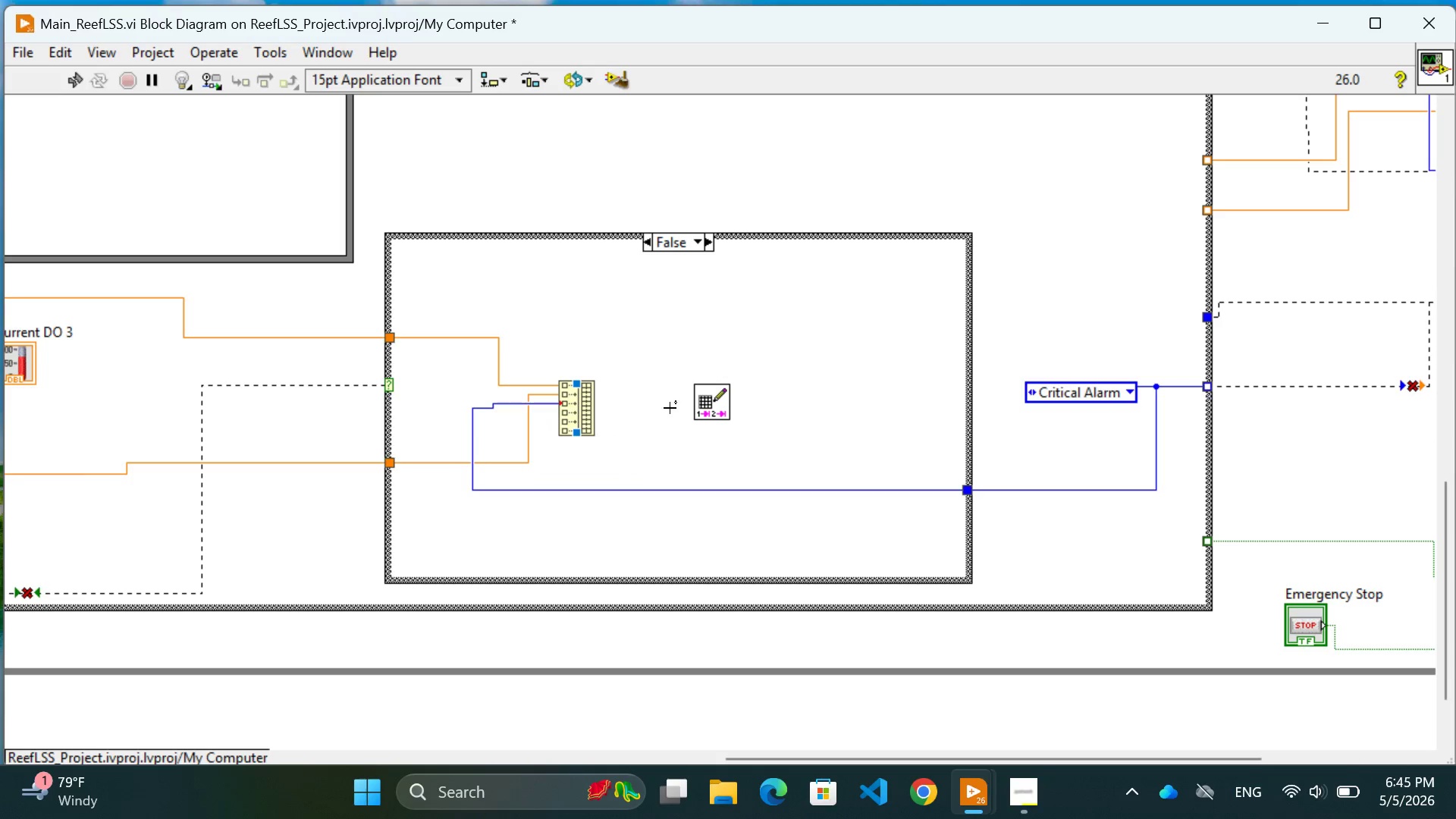 
left_click([594, 409])
 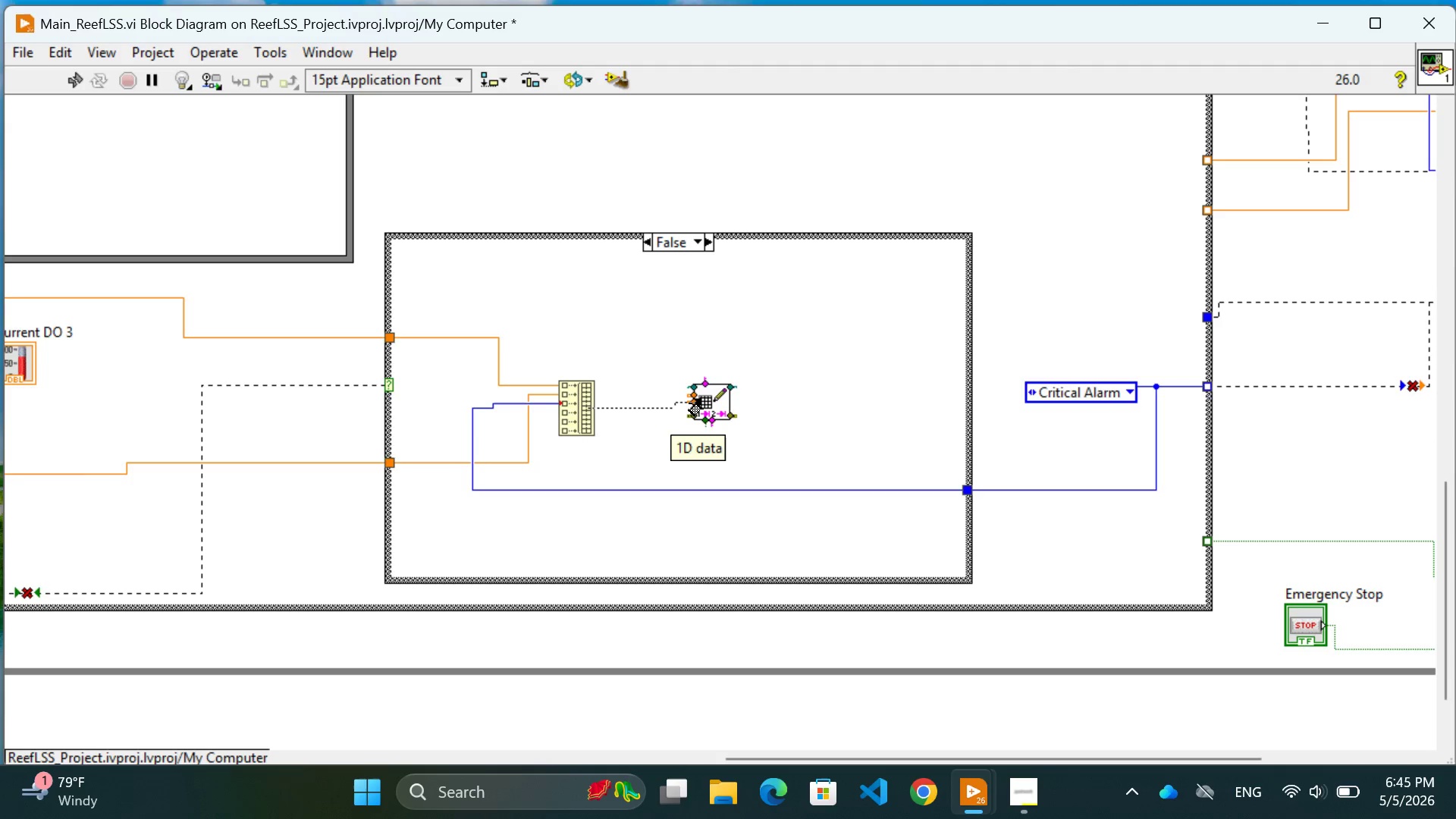 
left_click([689, 403])
 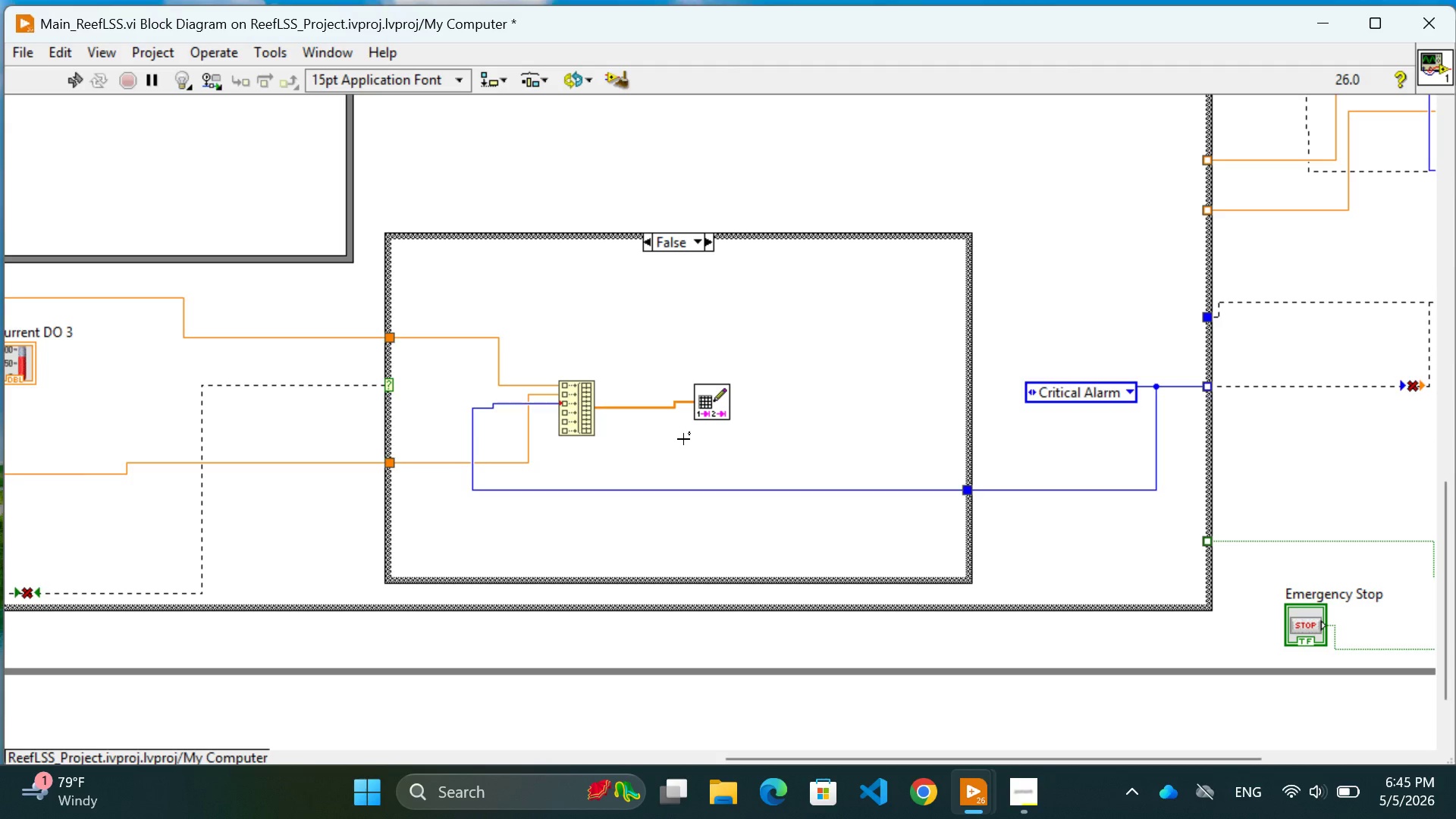 
left_click([683, 439])
 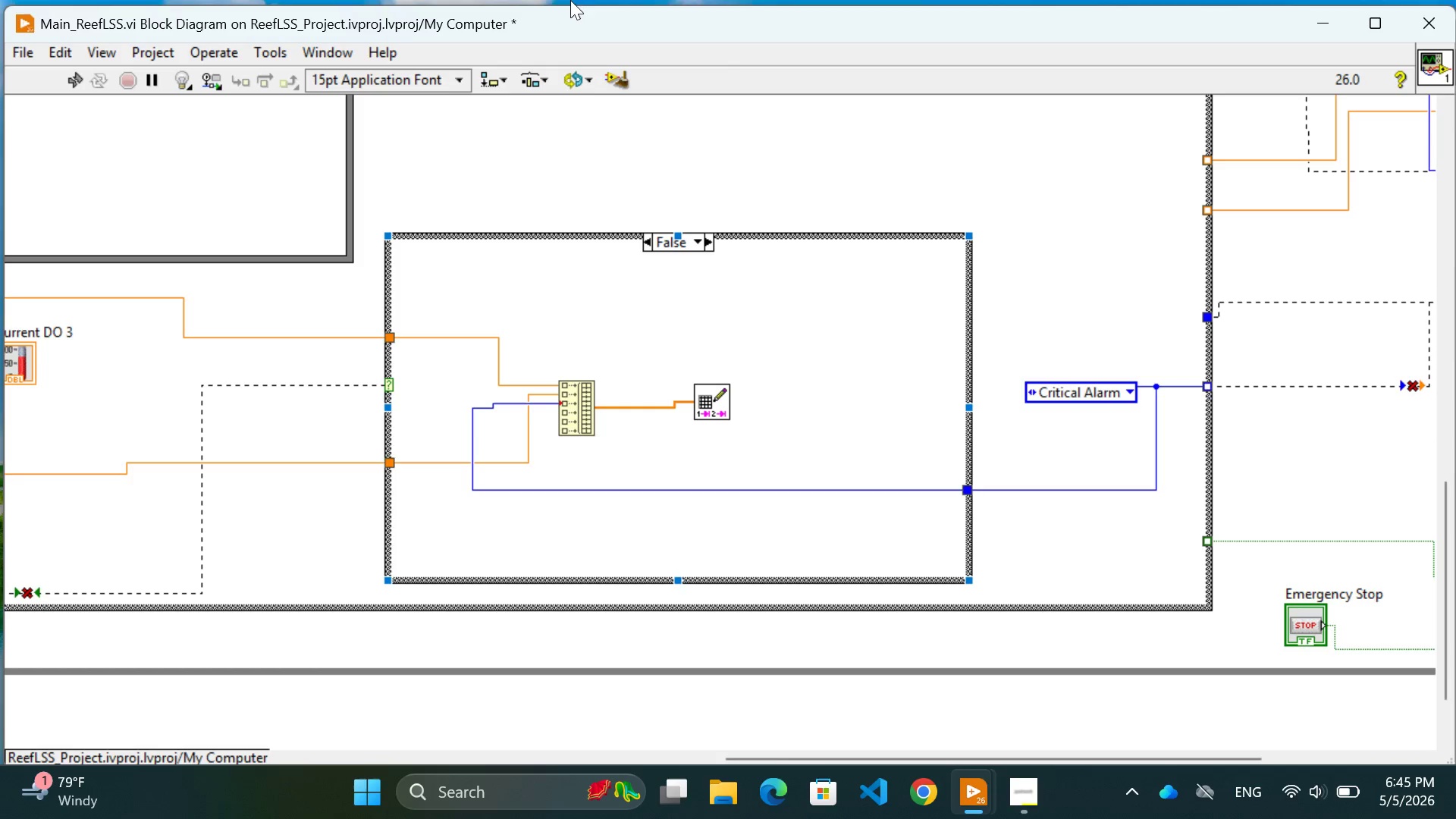 
wait(30.62)
 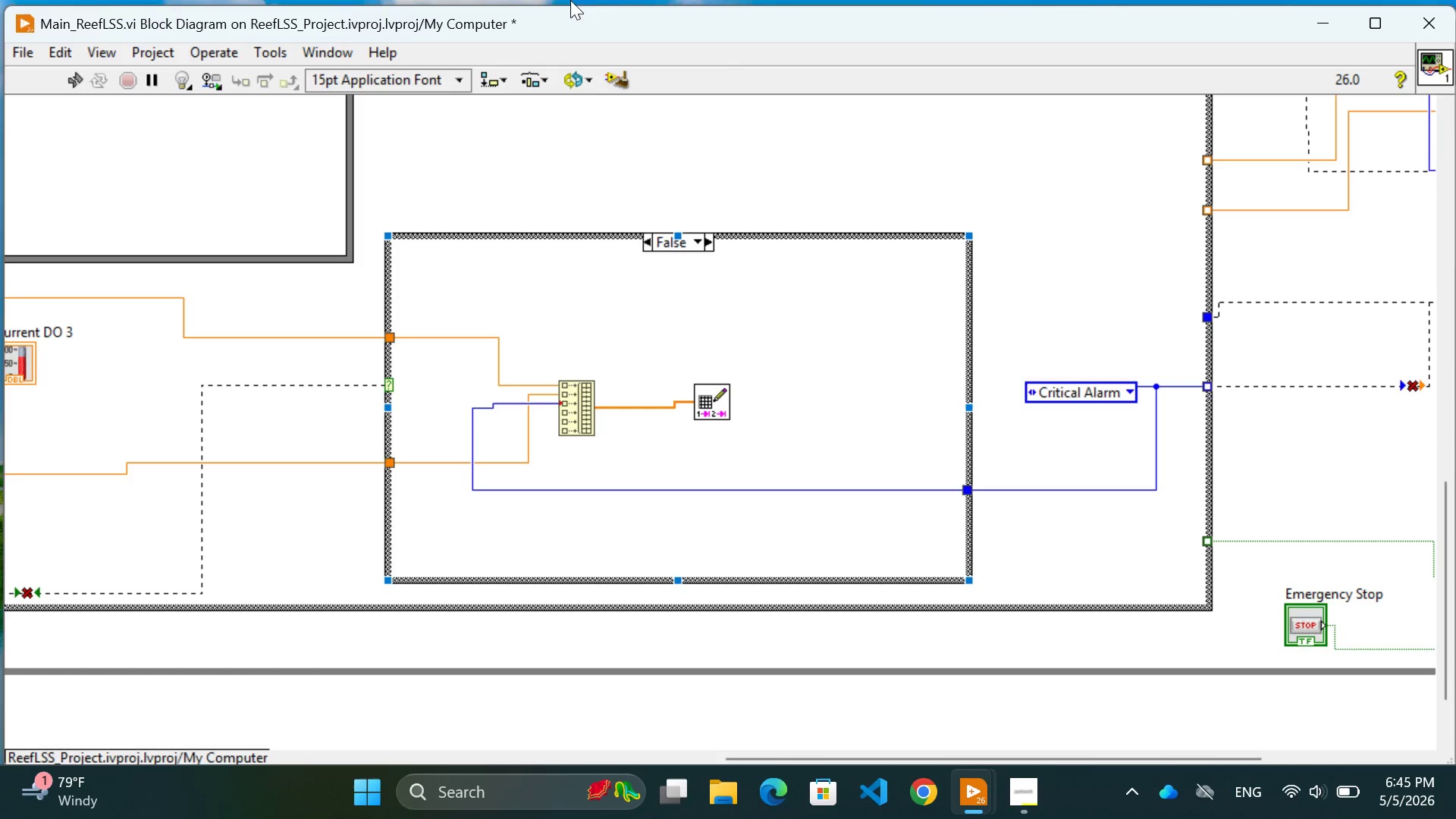 
right_click([687, 409])
 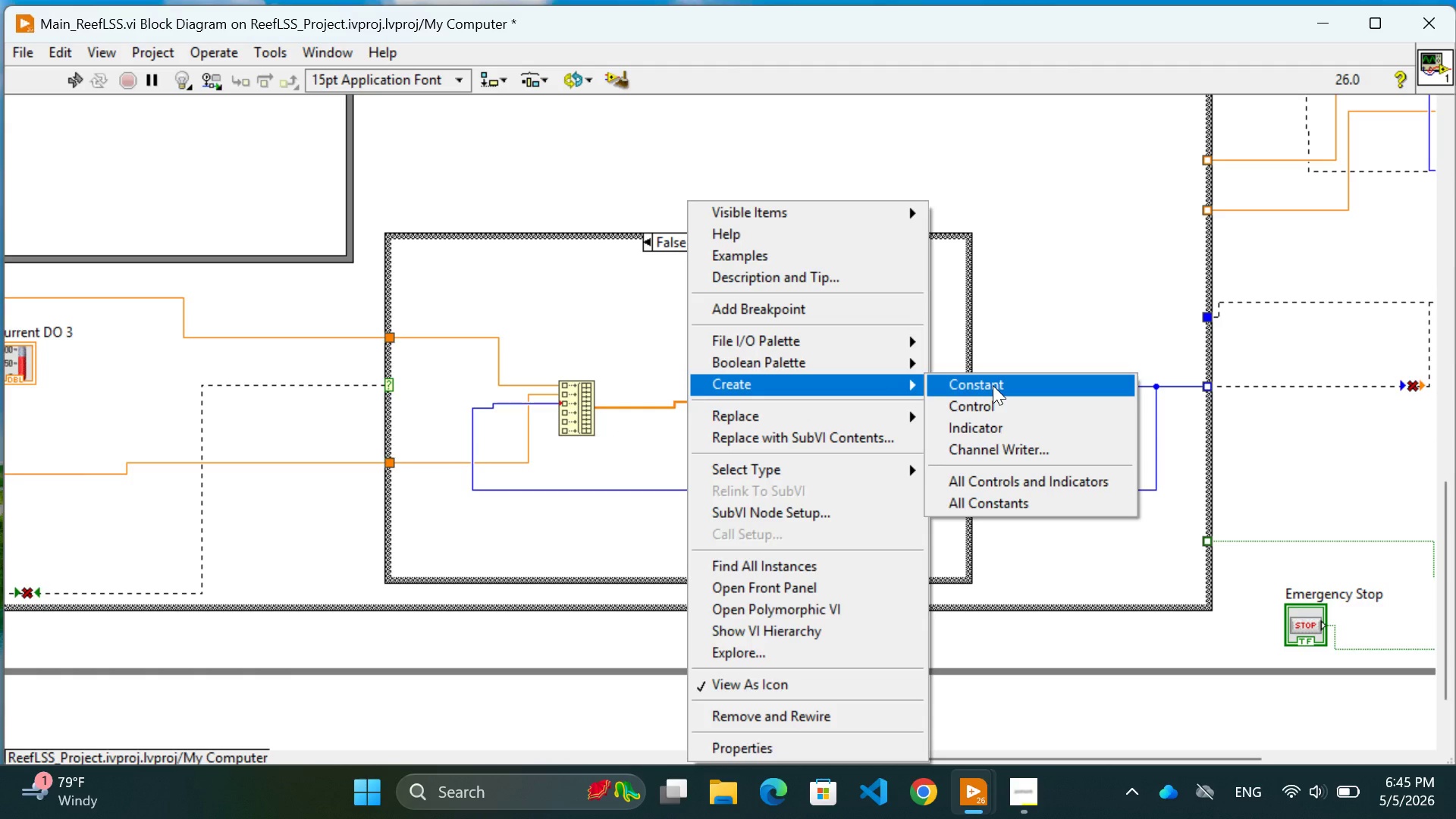 
wait(9.7)
 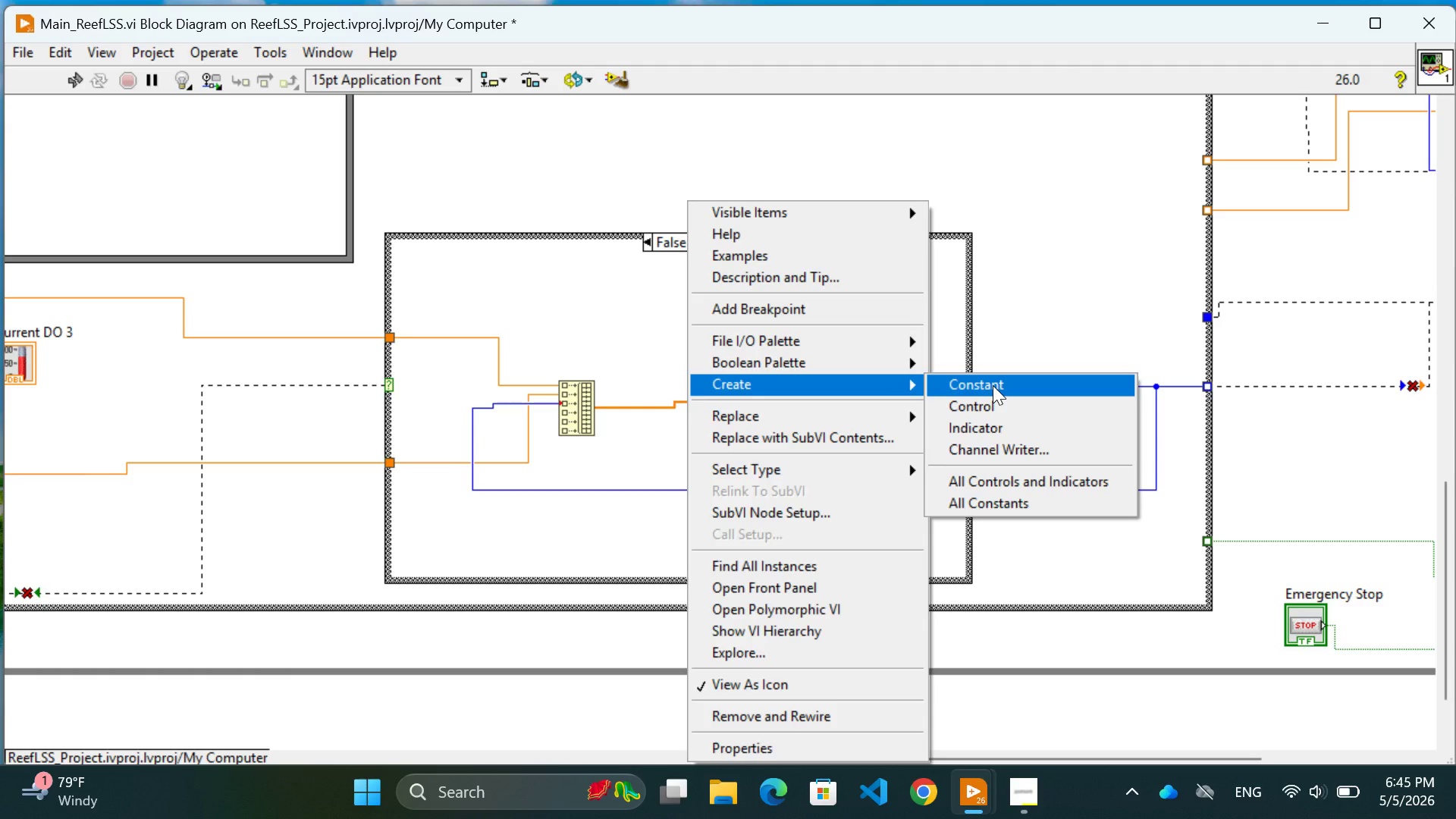 
left_click([993, 385])
 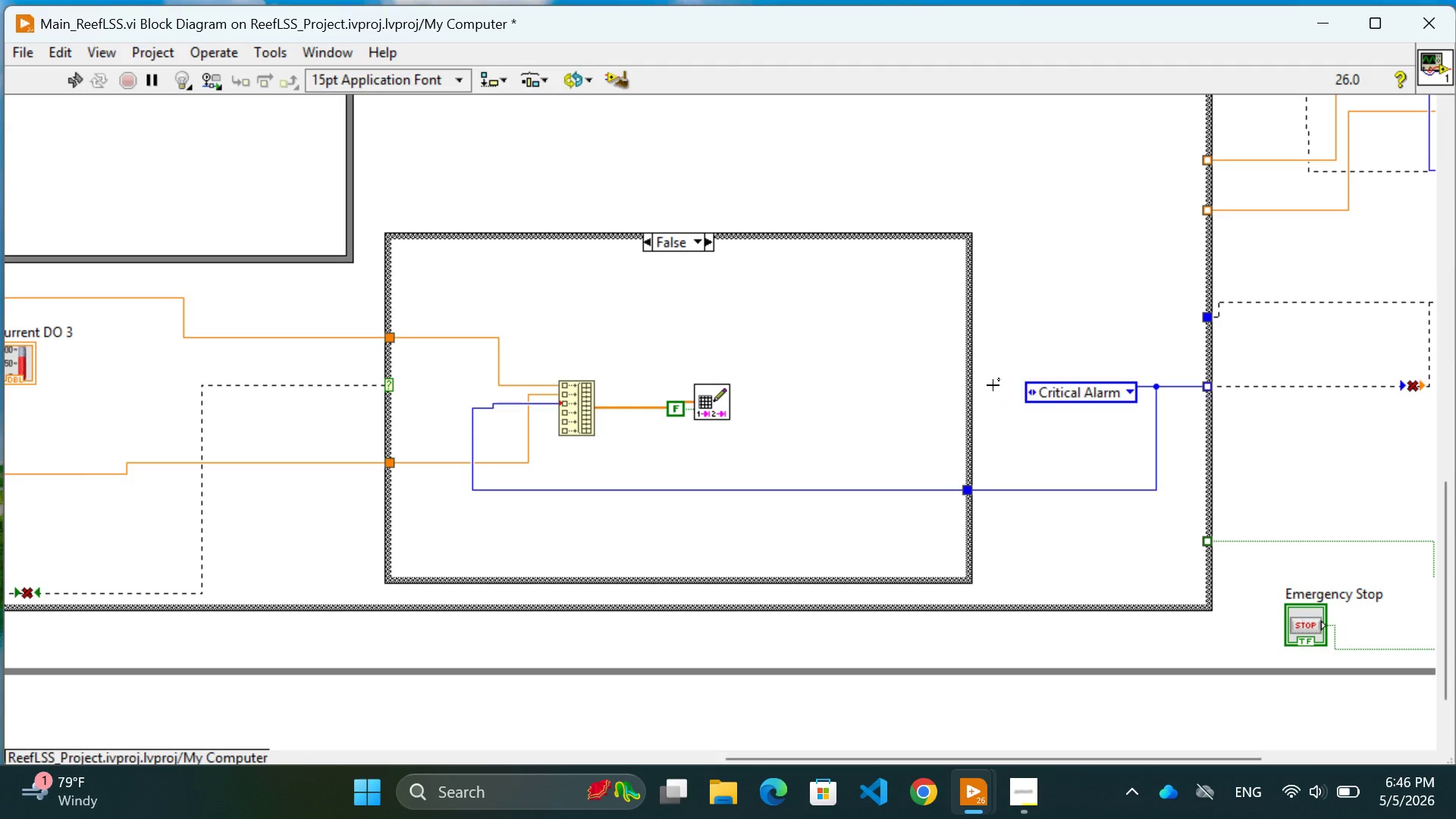 
wait(11.05)
 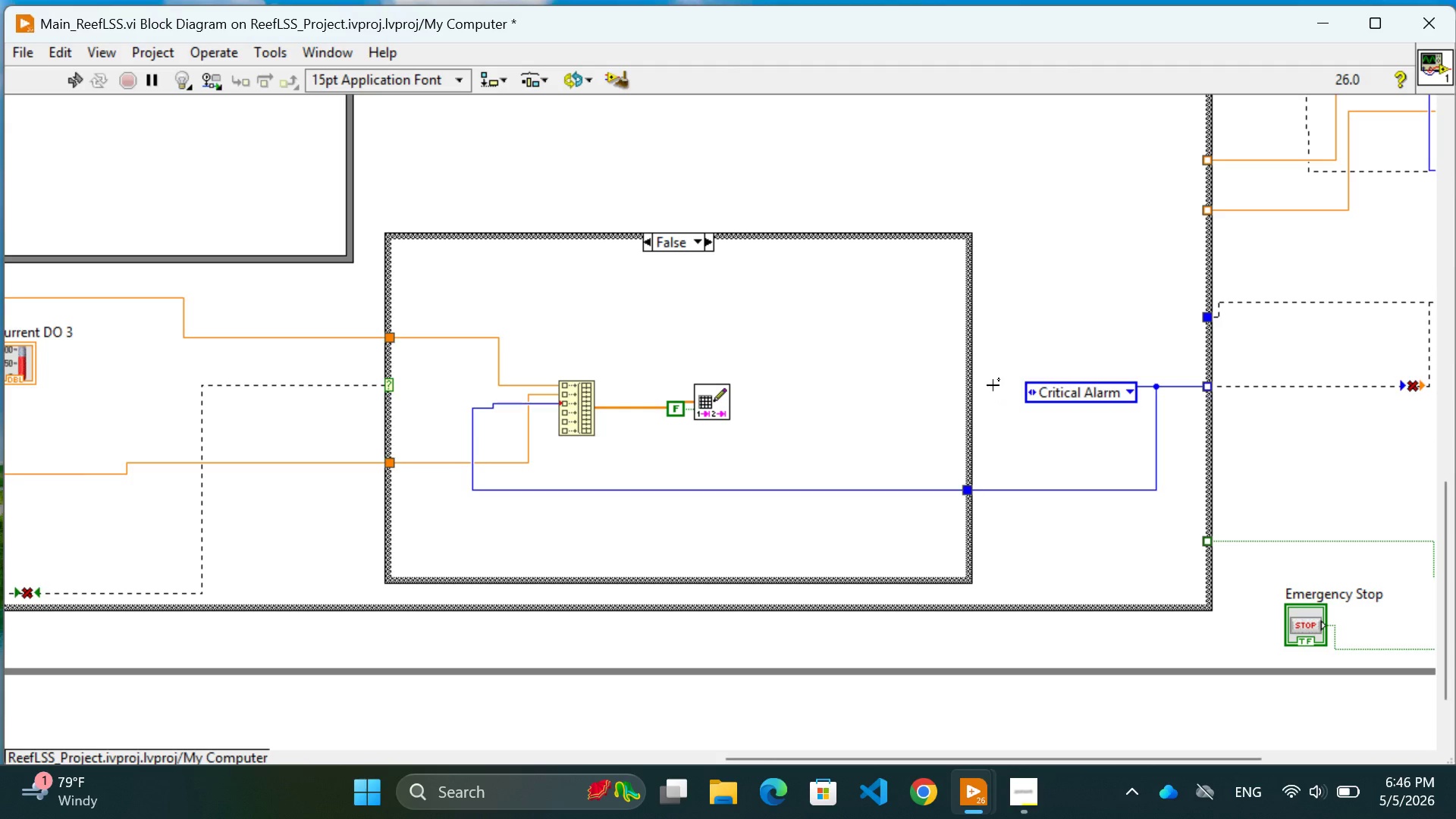 
left_click([672, 413])
 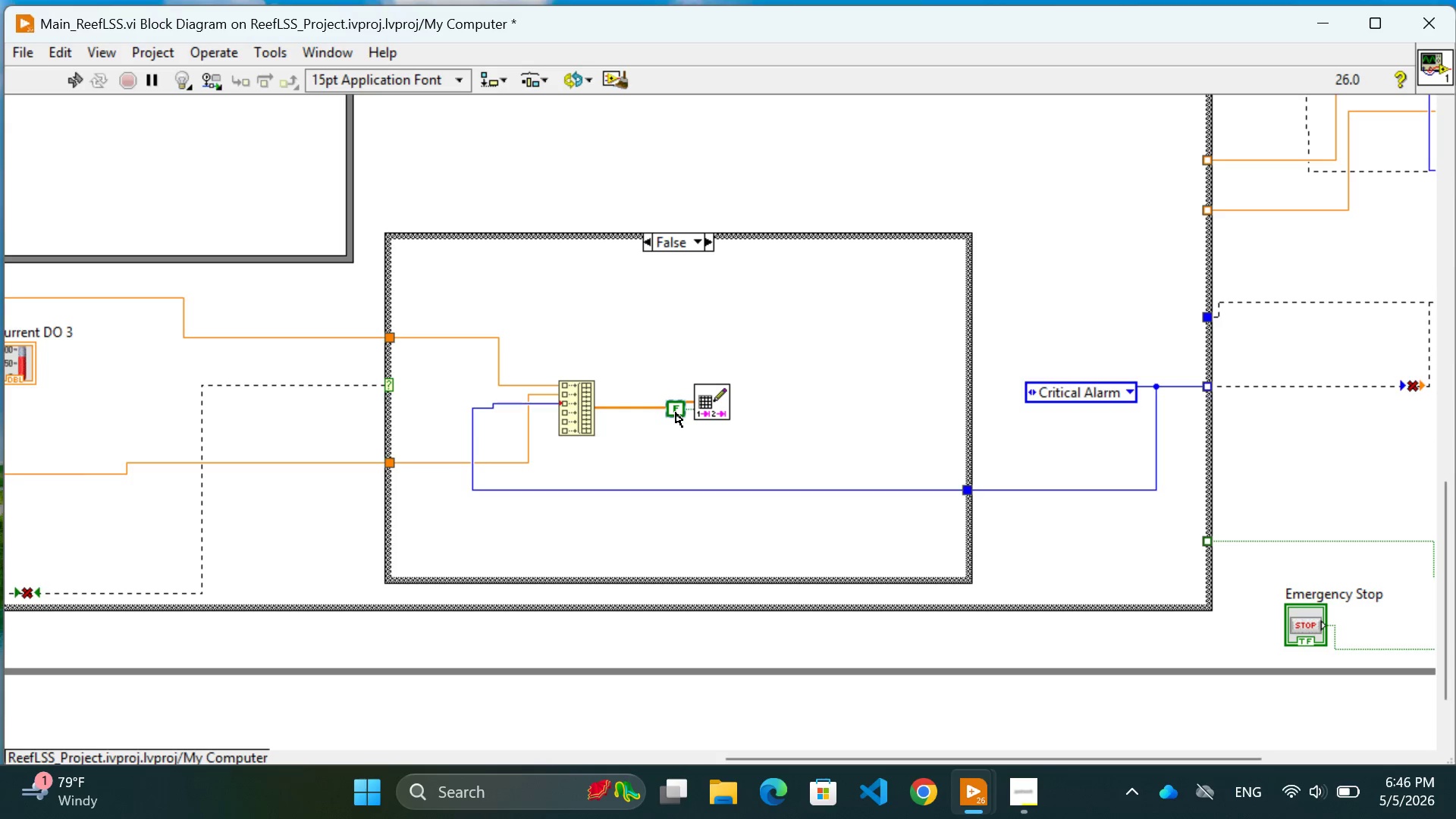 
left_click([676, 409])
 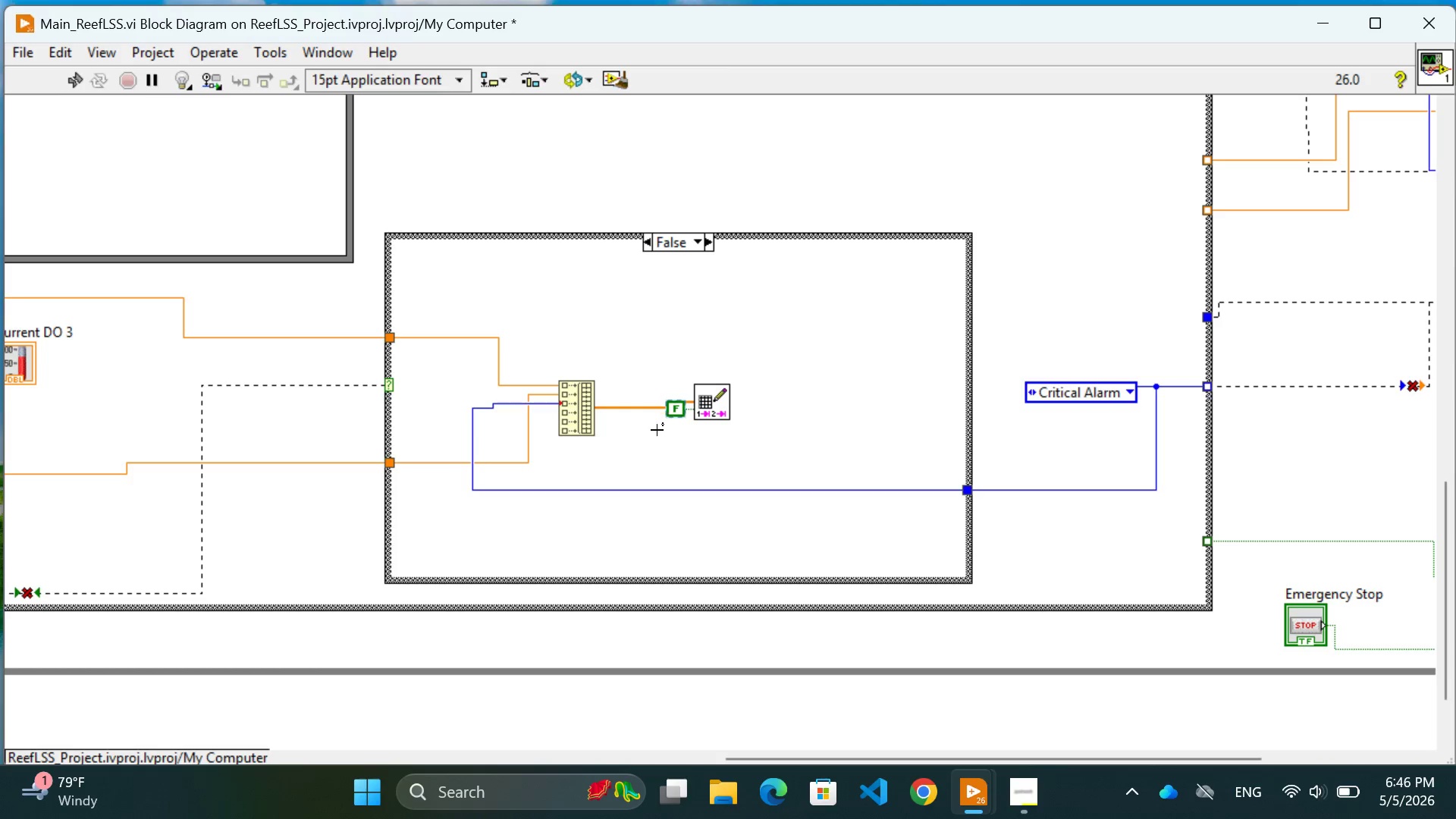 
left_click([655, 434])
 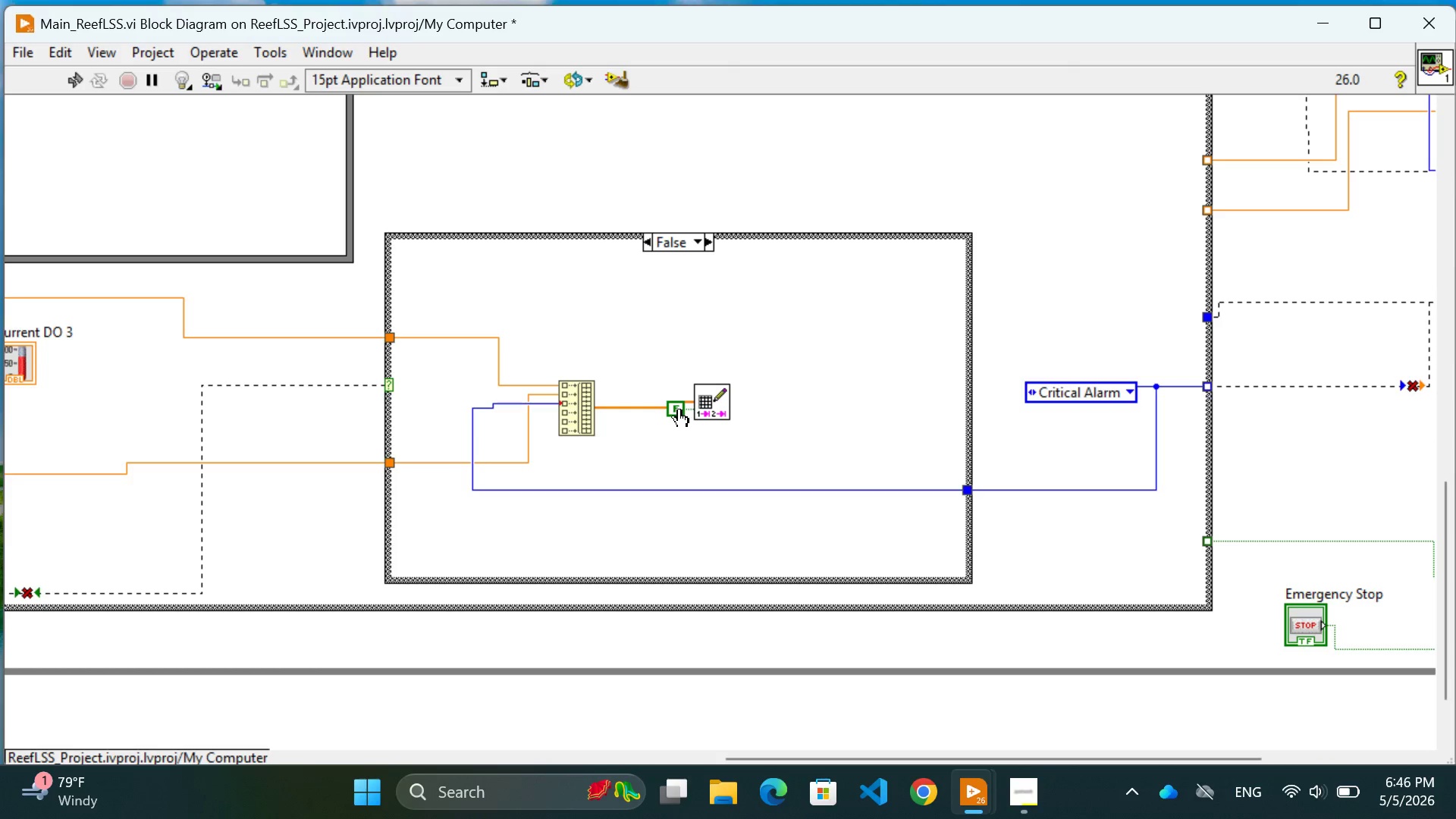 
left_click([679, 409])
 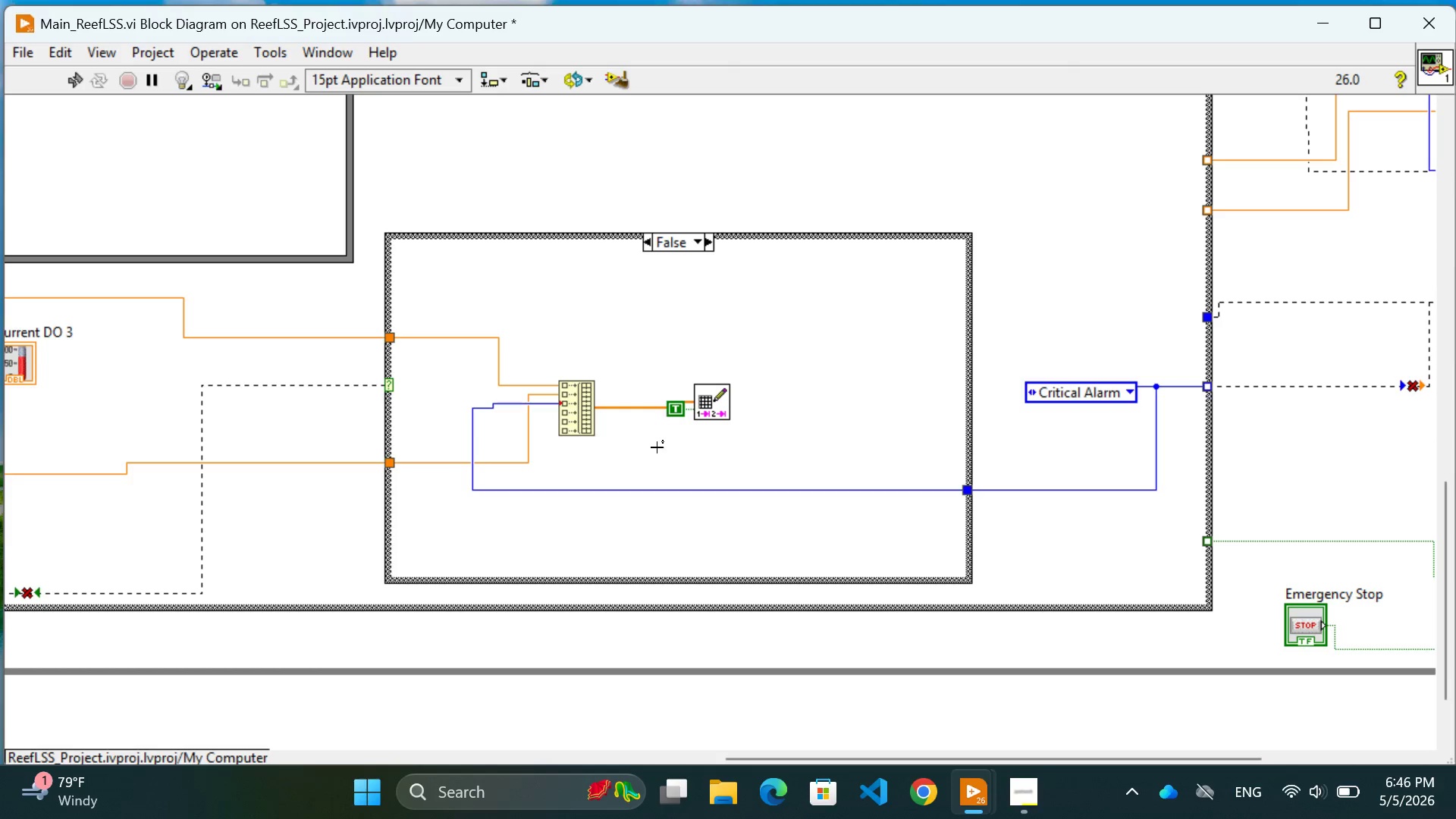 
left_click([657, 447])
 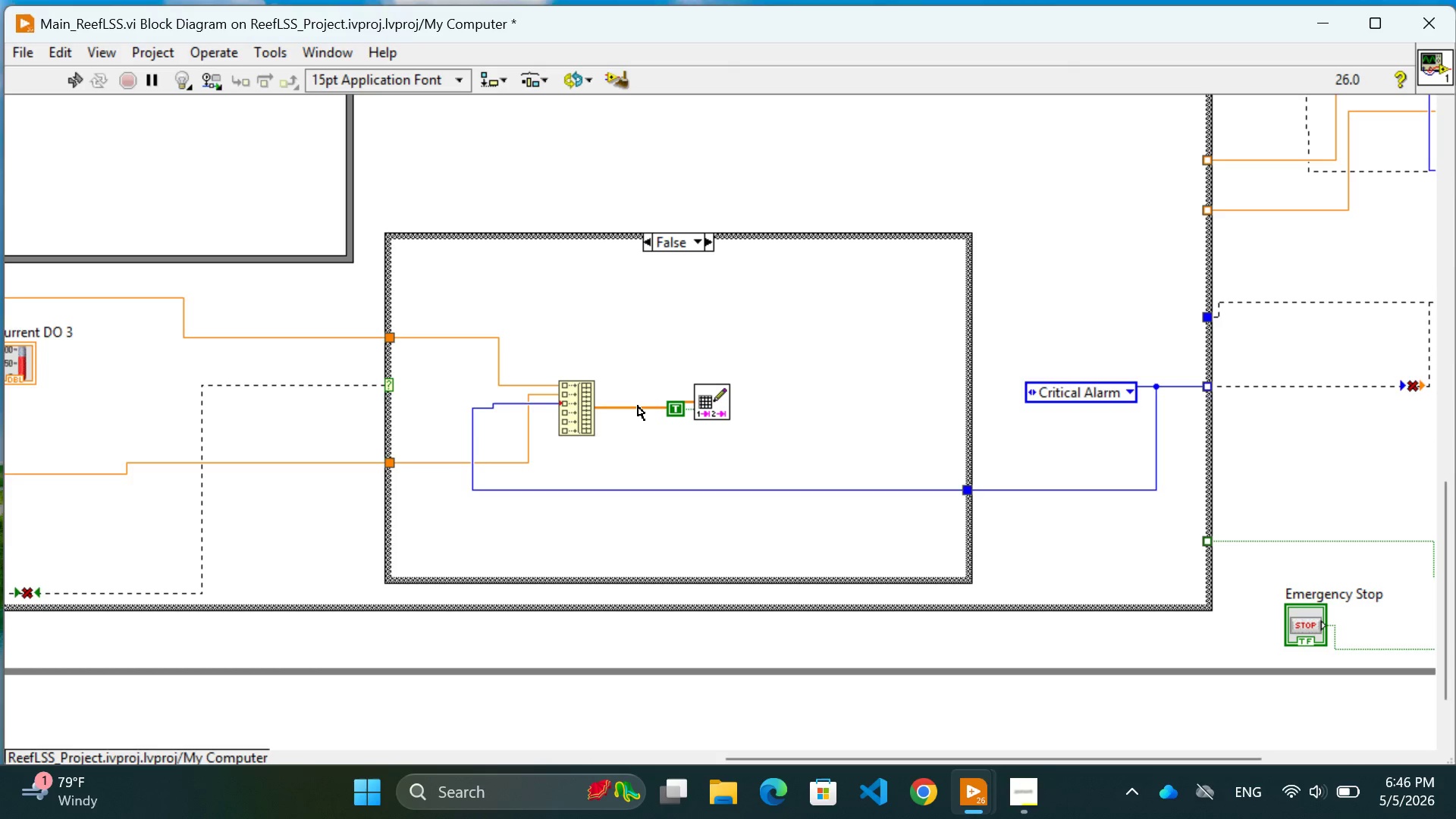 
left_click_drag(start_coordinate=[638, 406], to_coordinate=[646, 393])
 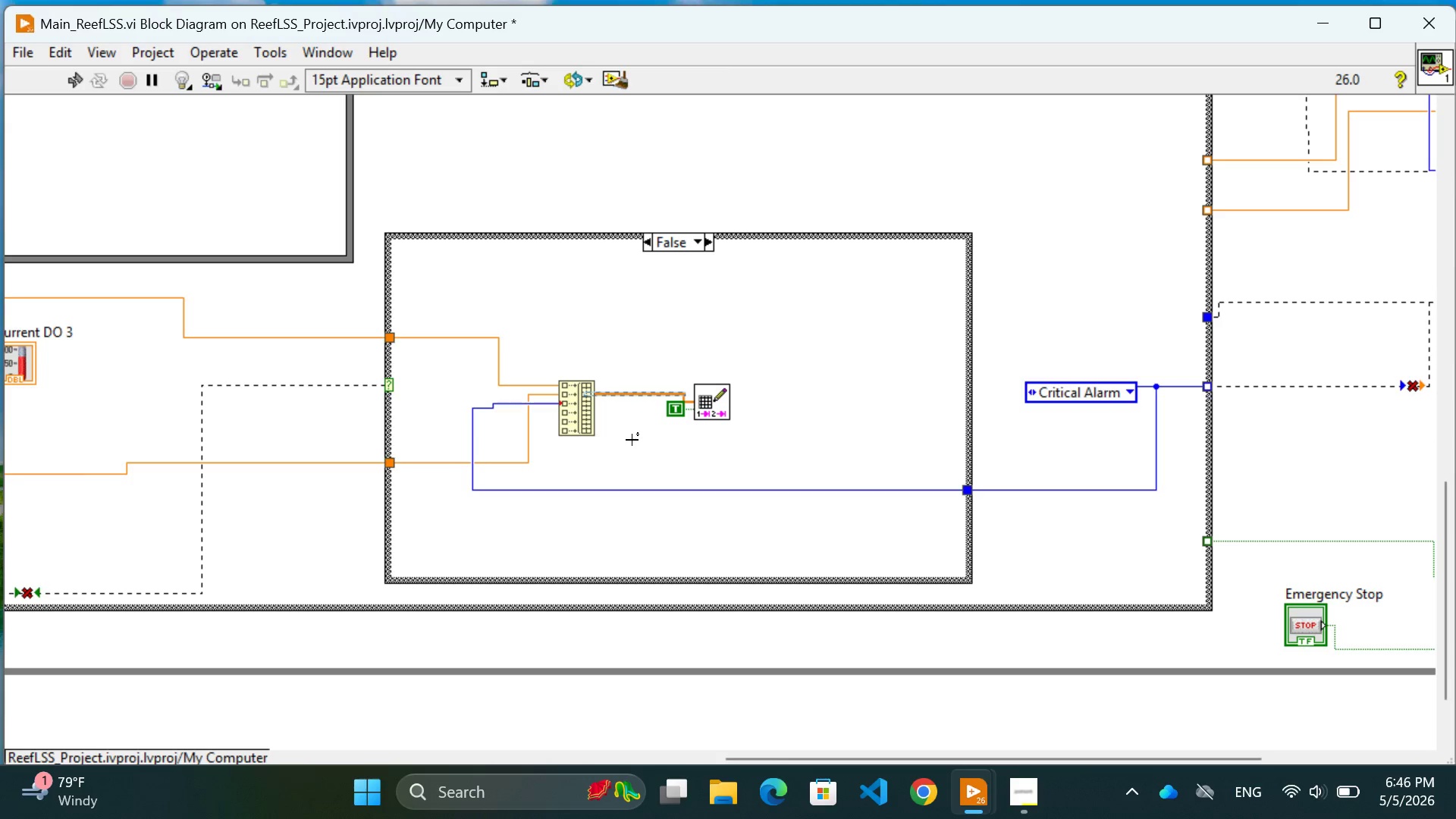 
left_click([632, 440])
 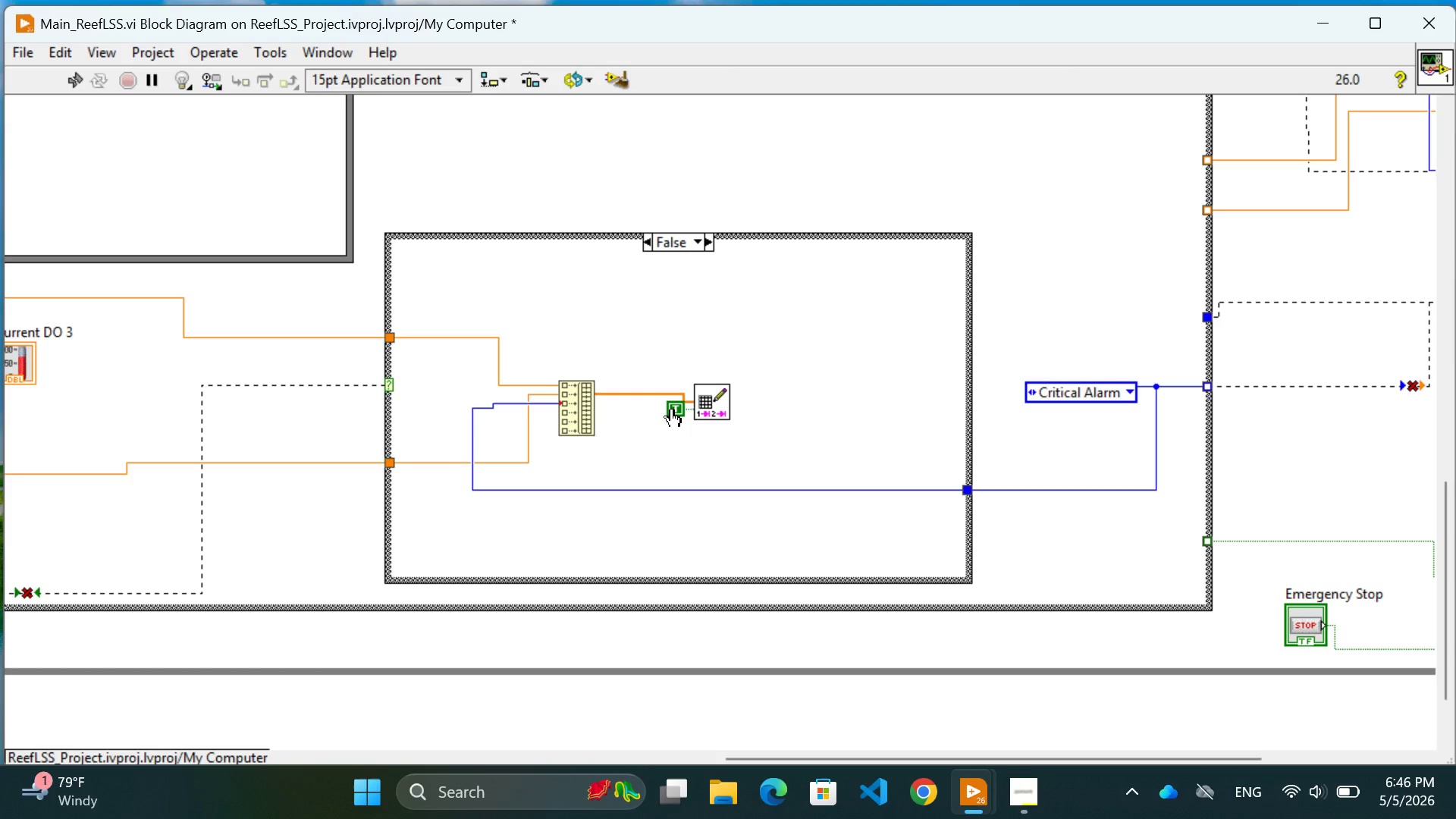 
left_click([848, 359])
 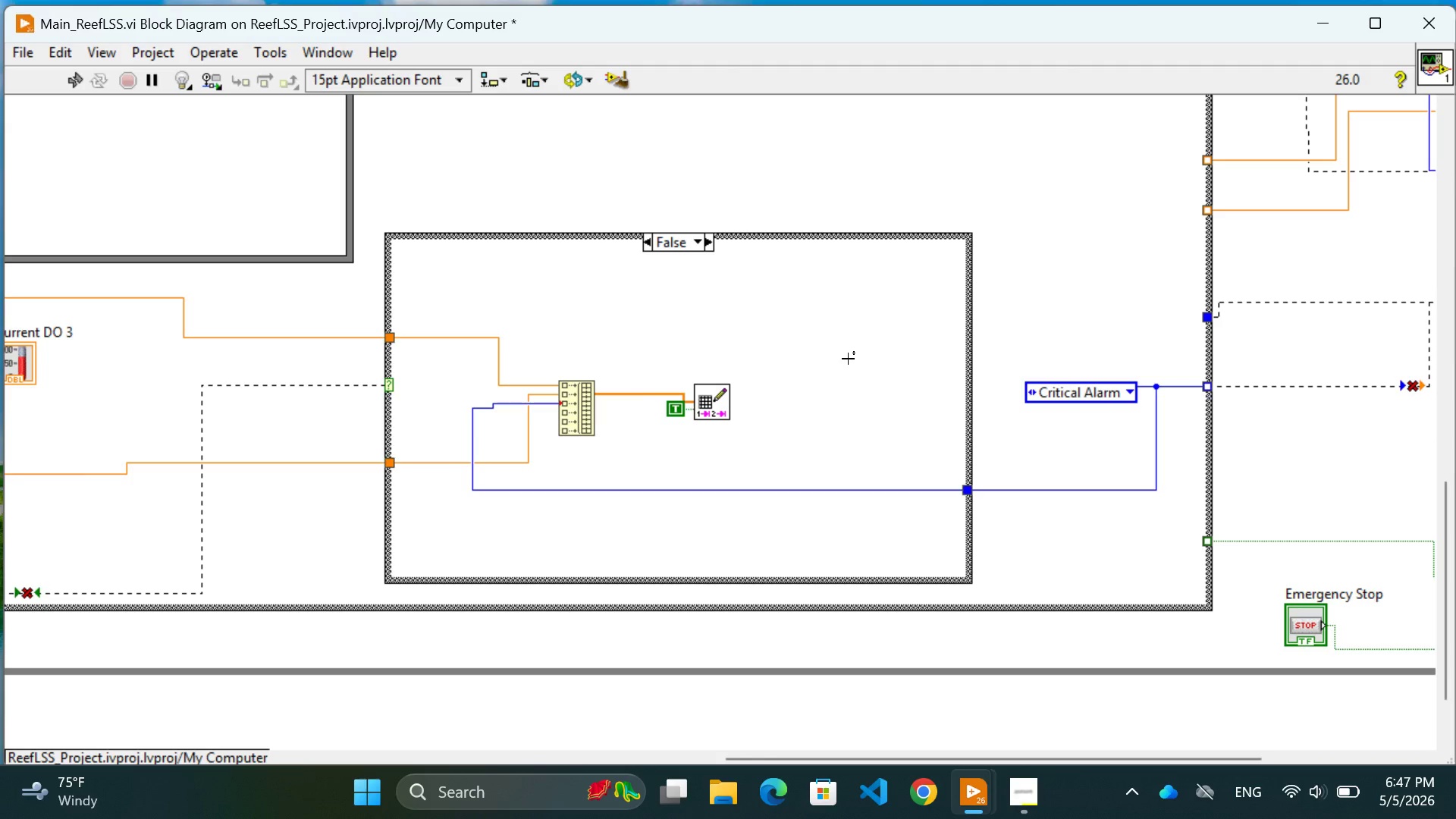 
wait(53.11)
 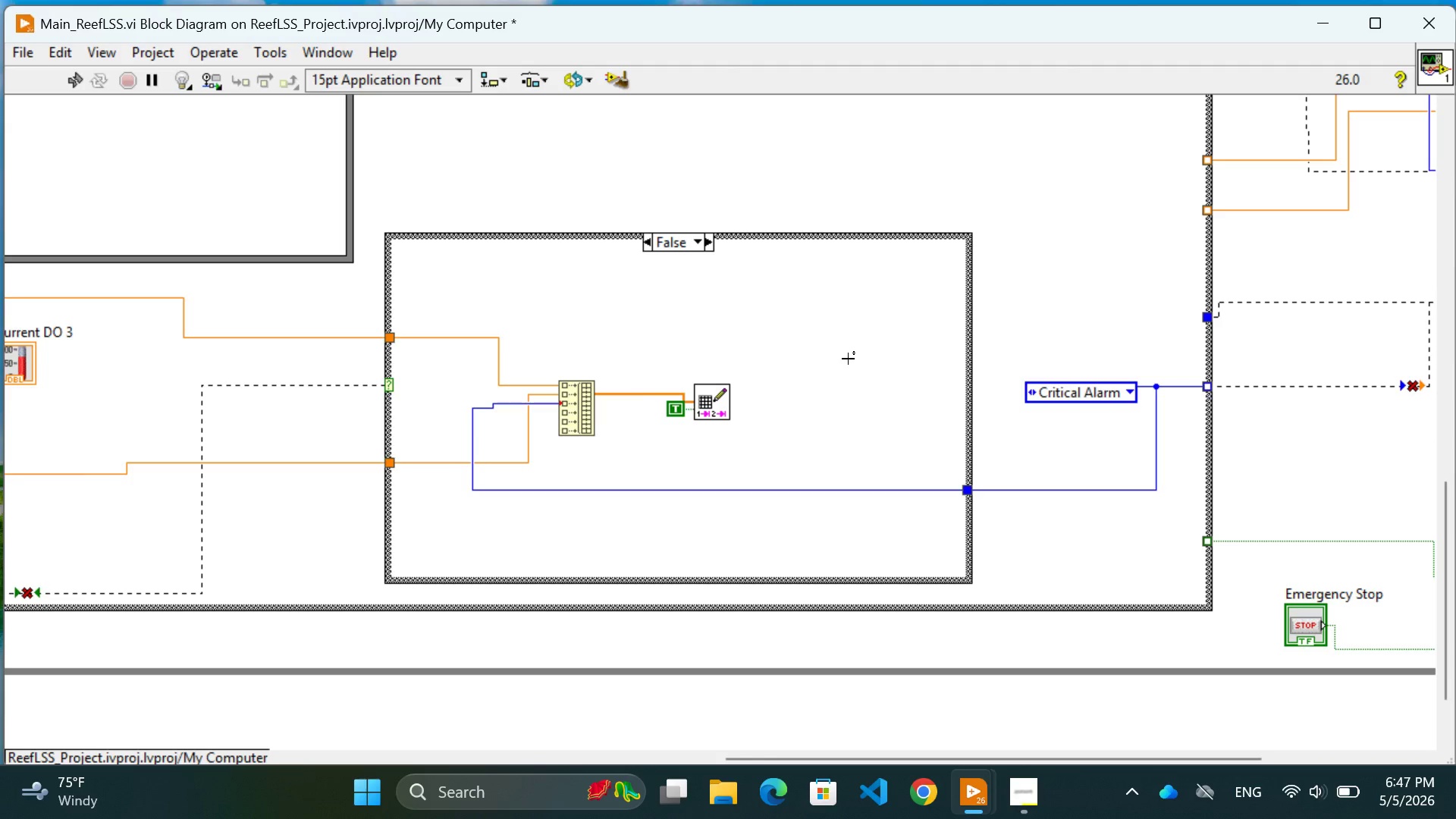 
left_click([828, 371])
 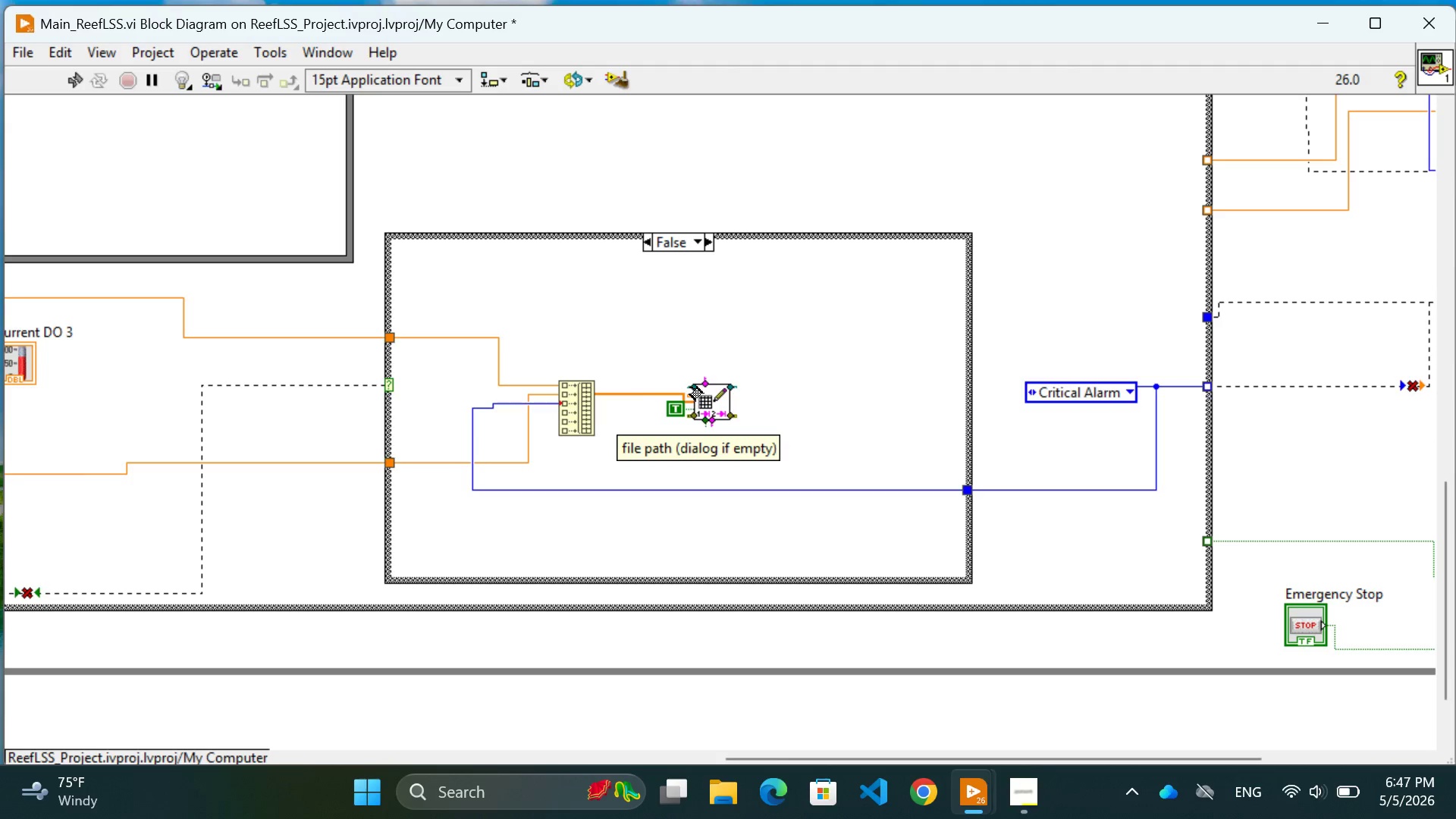 
wait(5.27)
 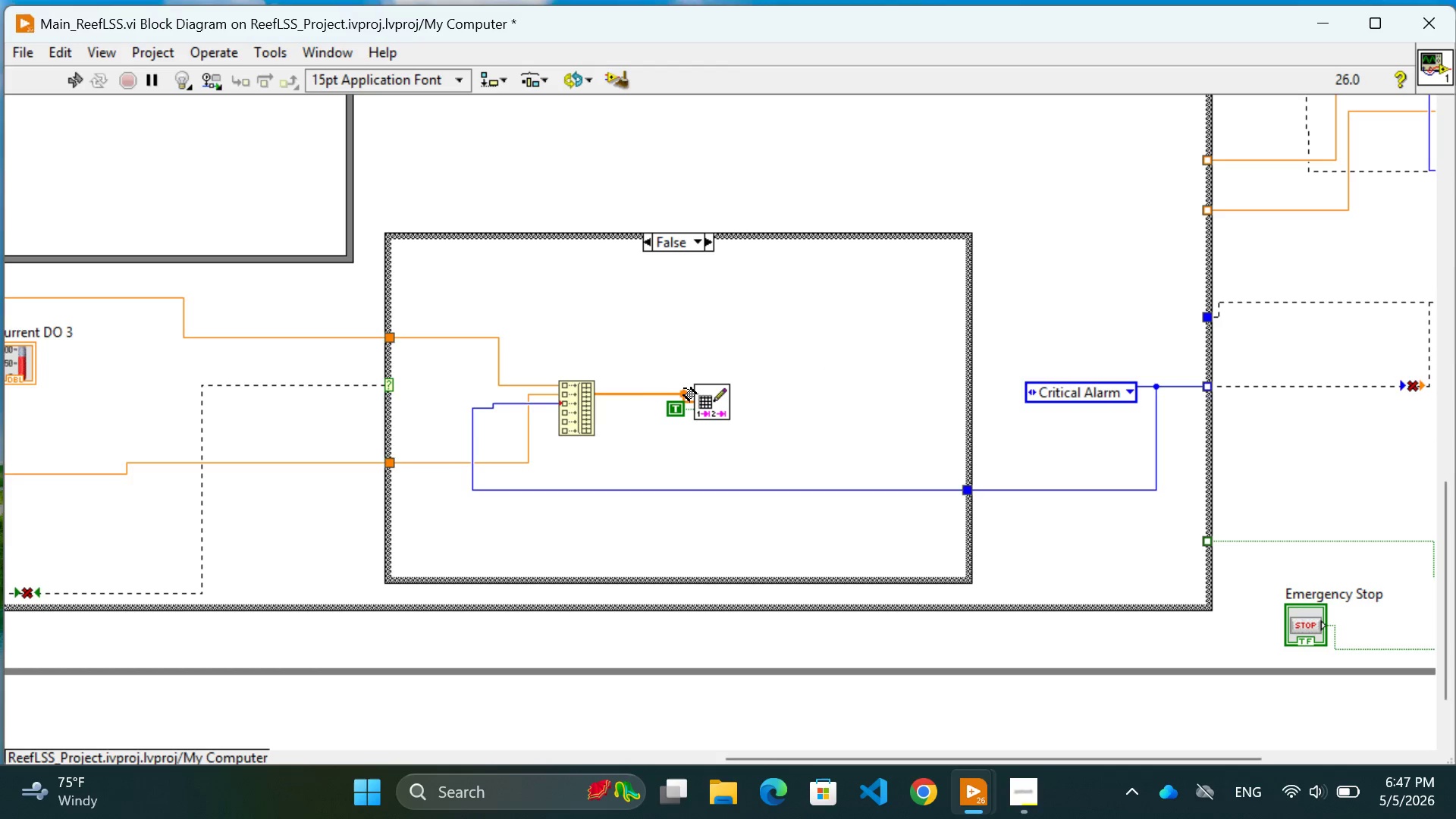 
right_click([690, 388])
 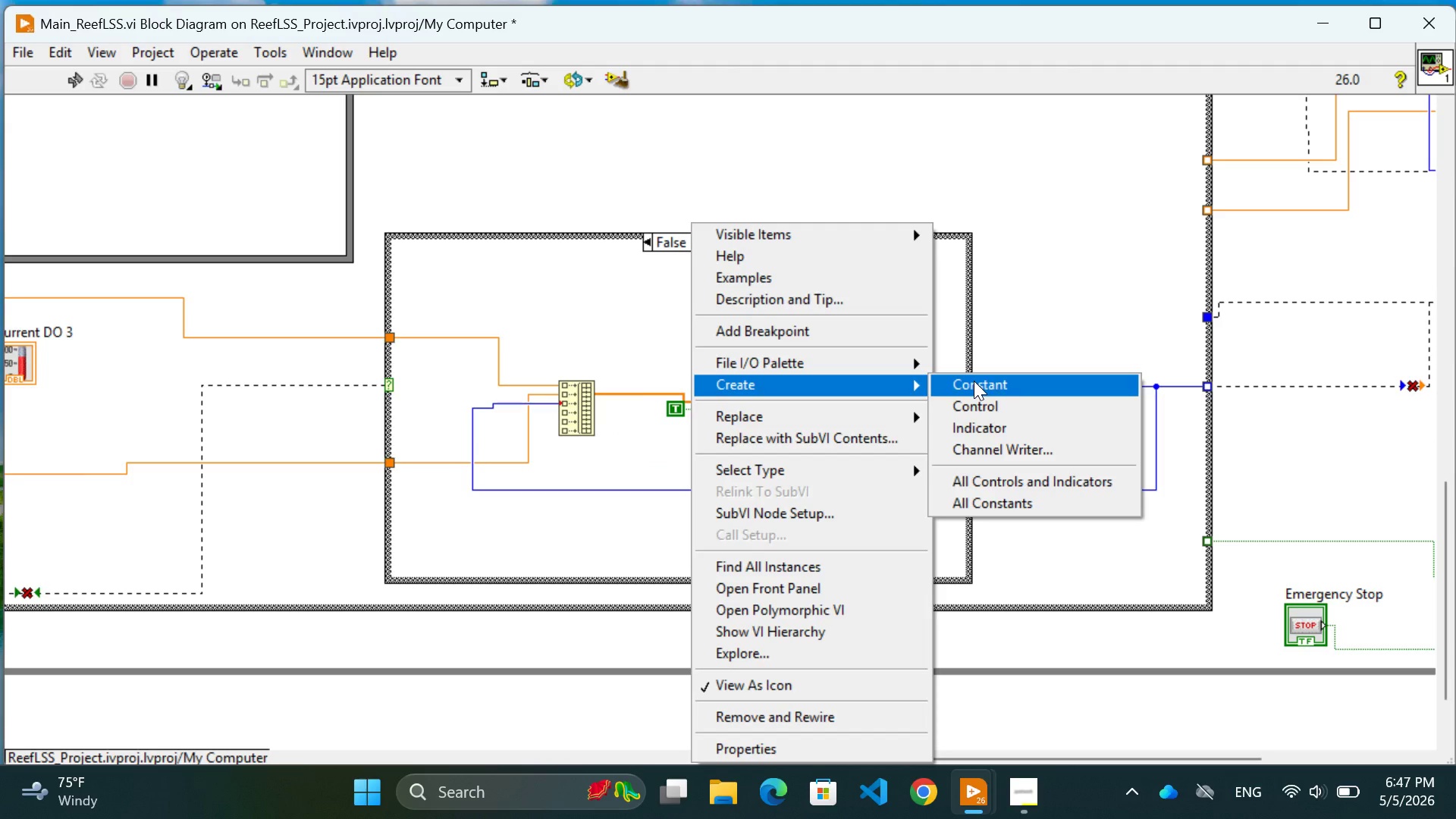 
wait(5.08)
 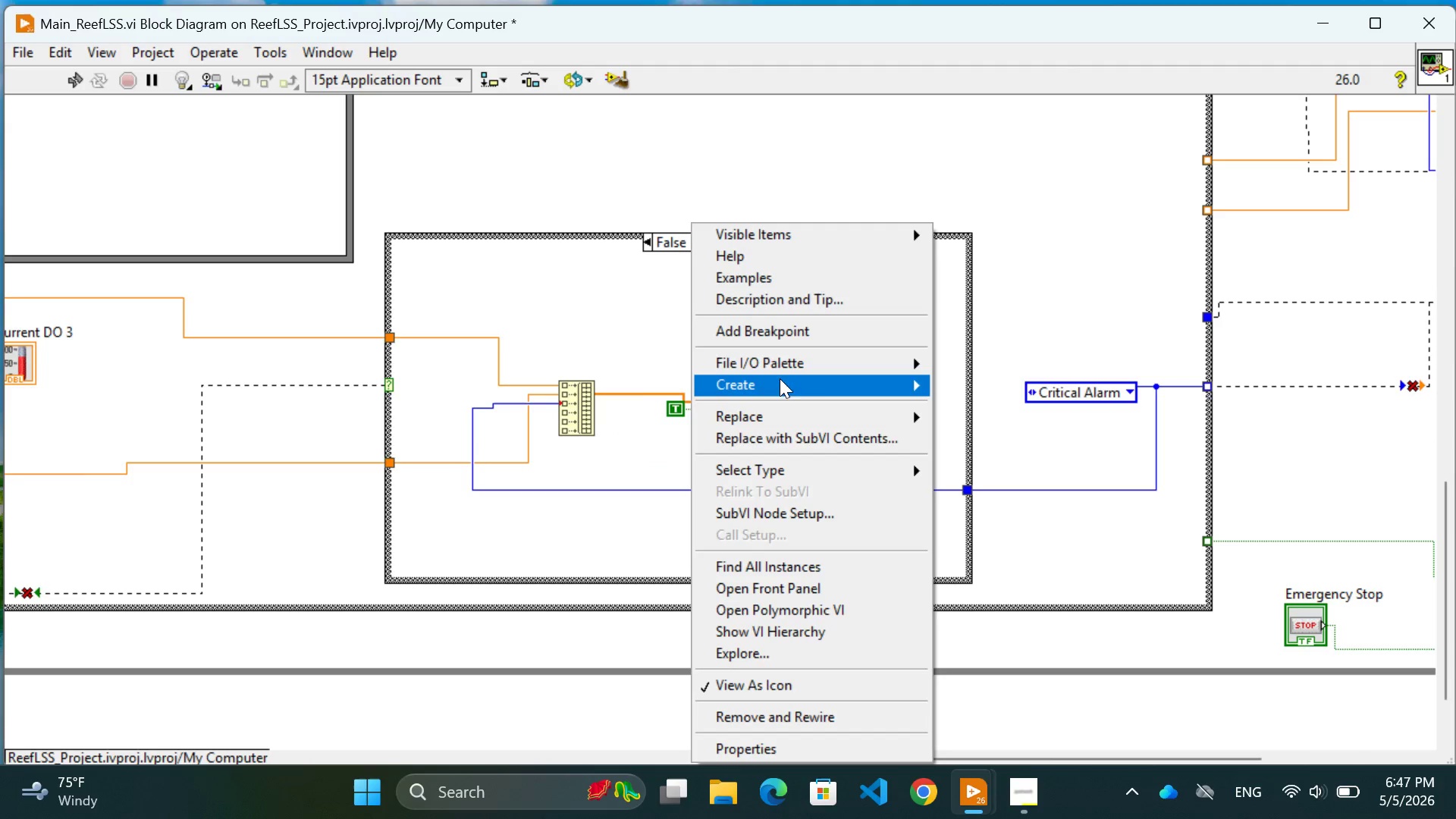 
left_click([974, 381])
 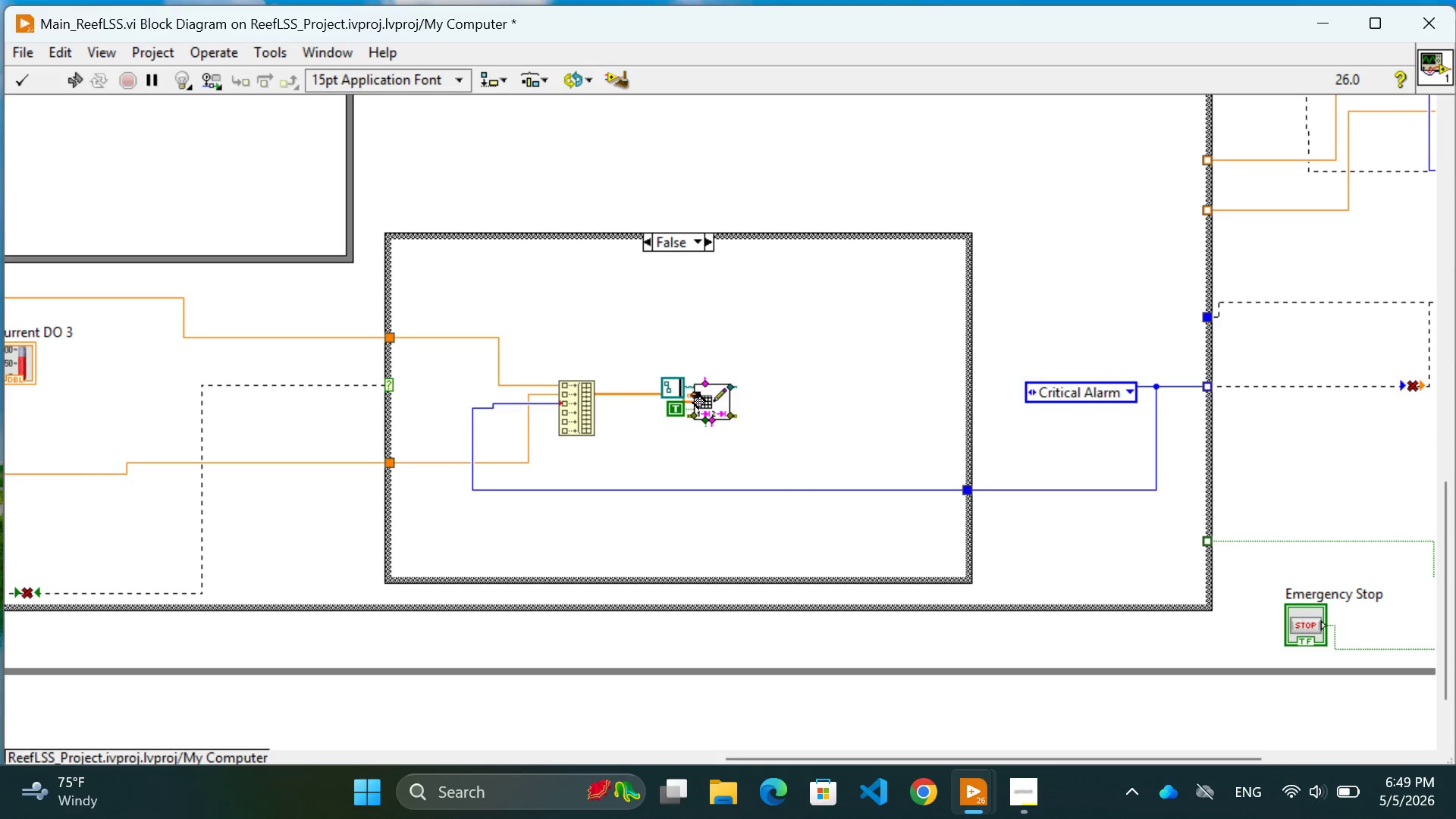 
wait(160.5)
 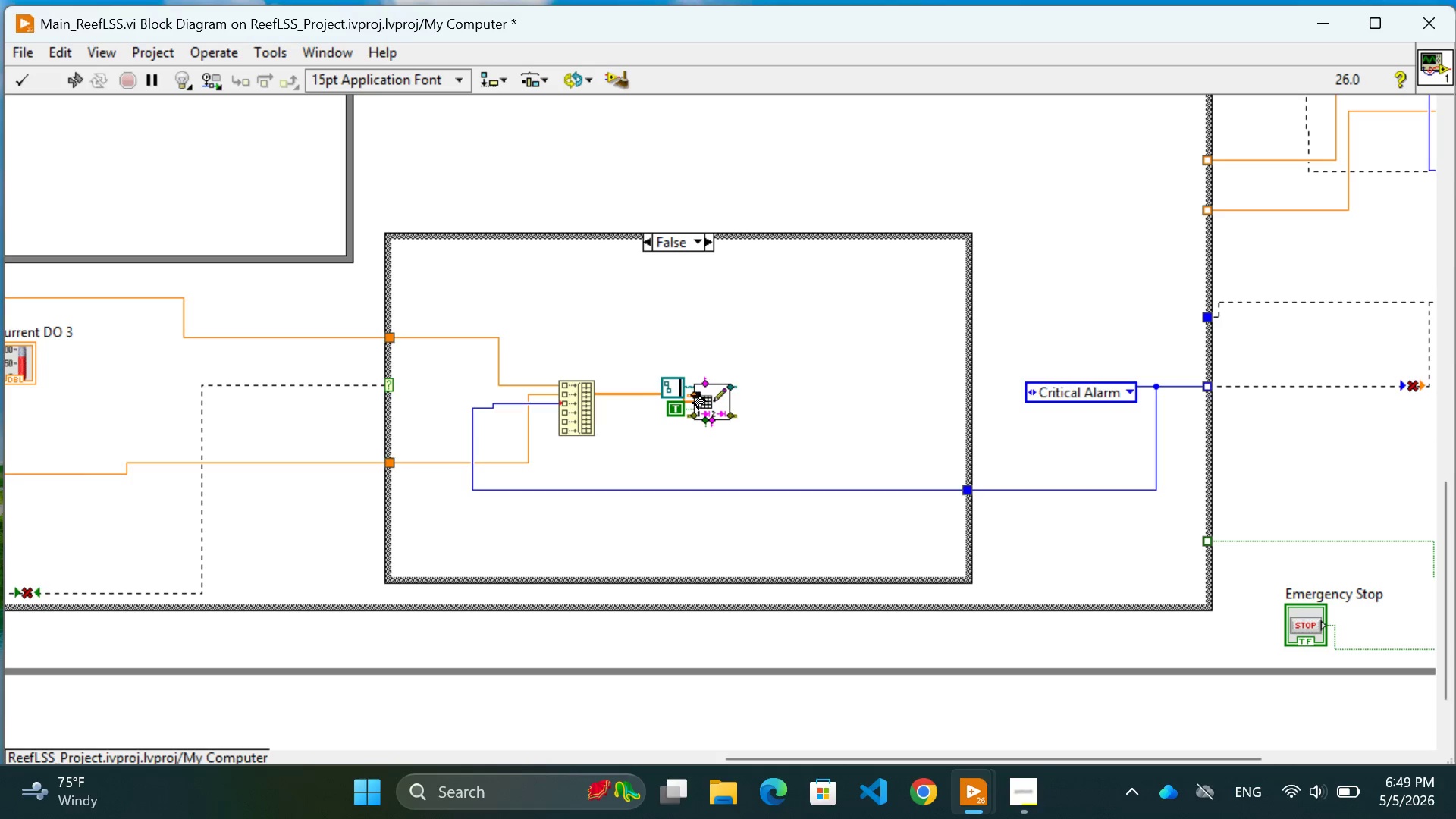 
left_click([724, 793])
 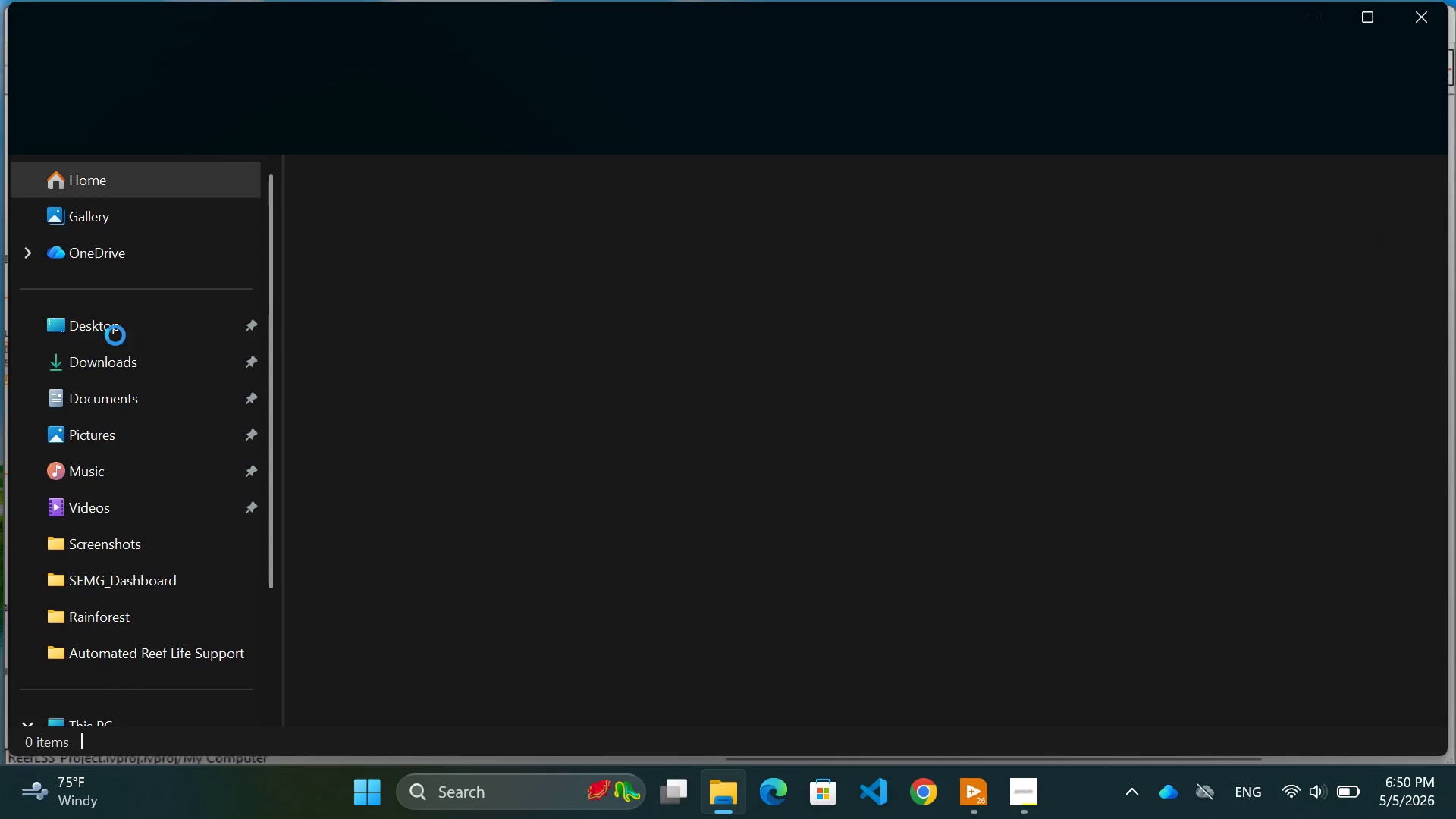 
left_click([101, 322])
 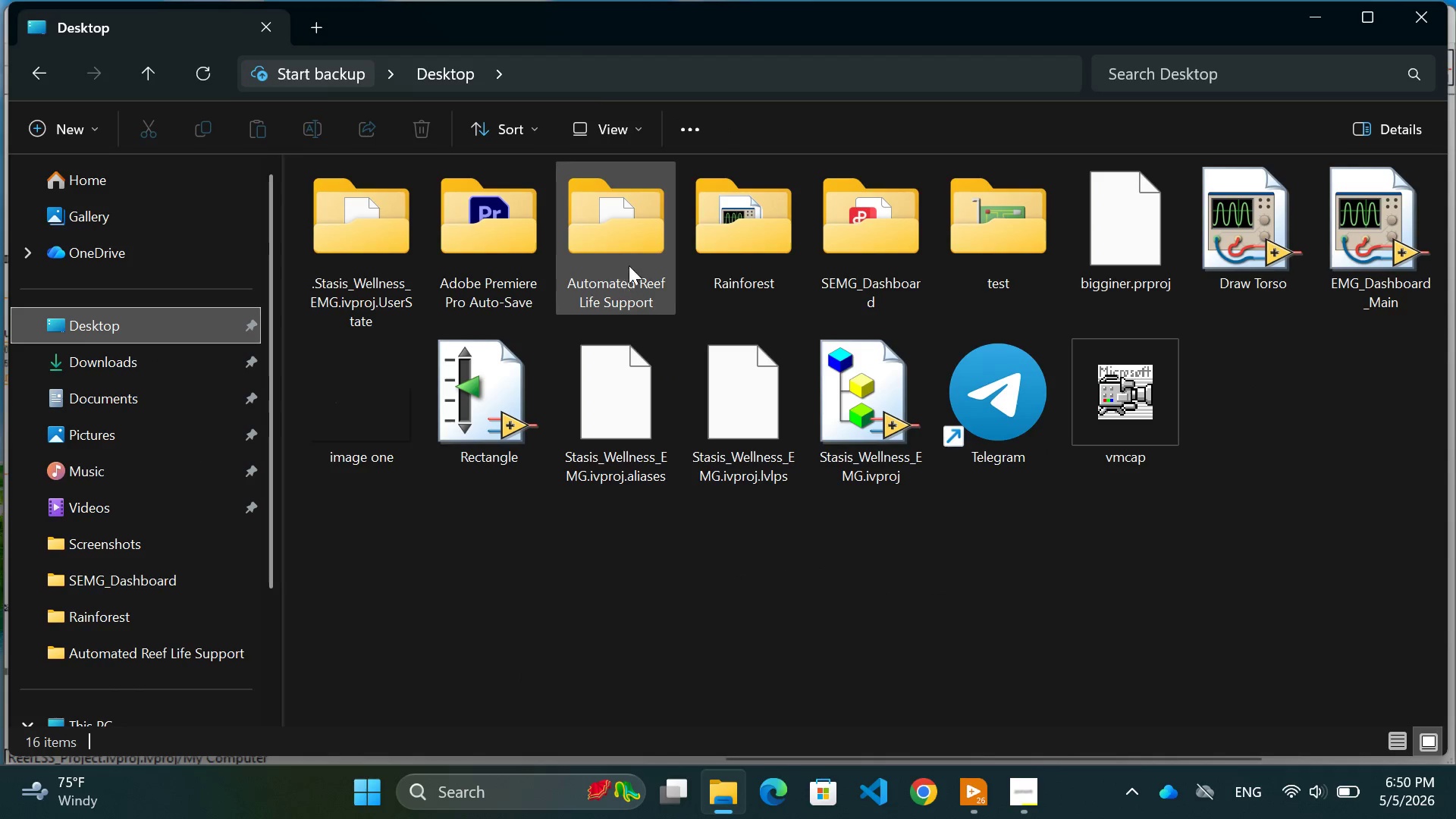 
wait(5.25)
 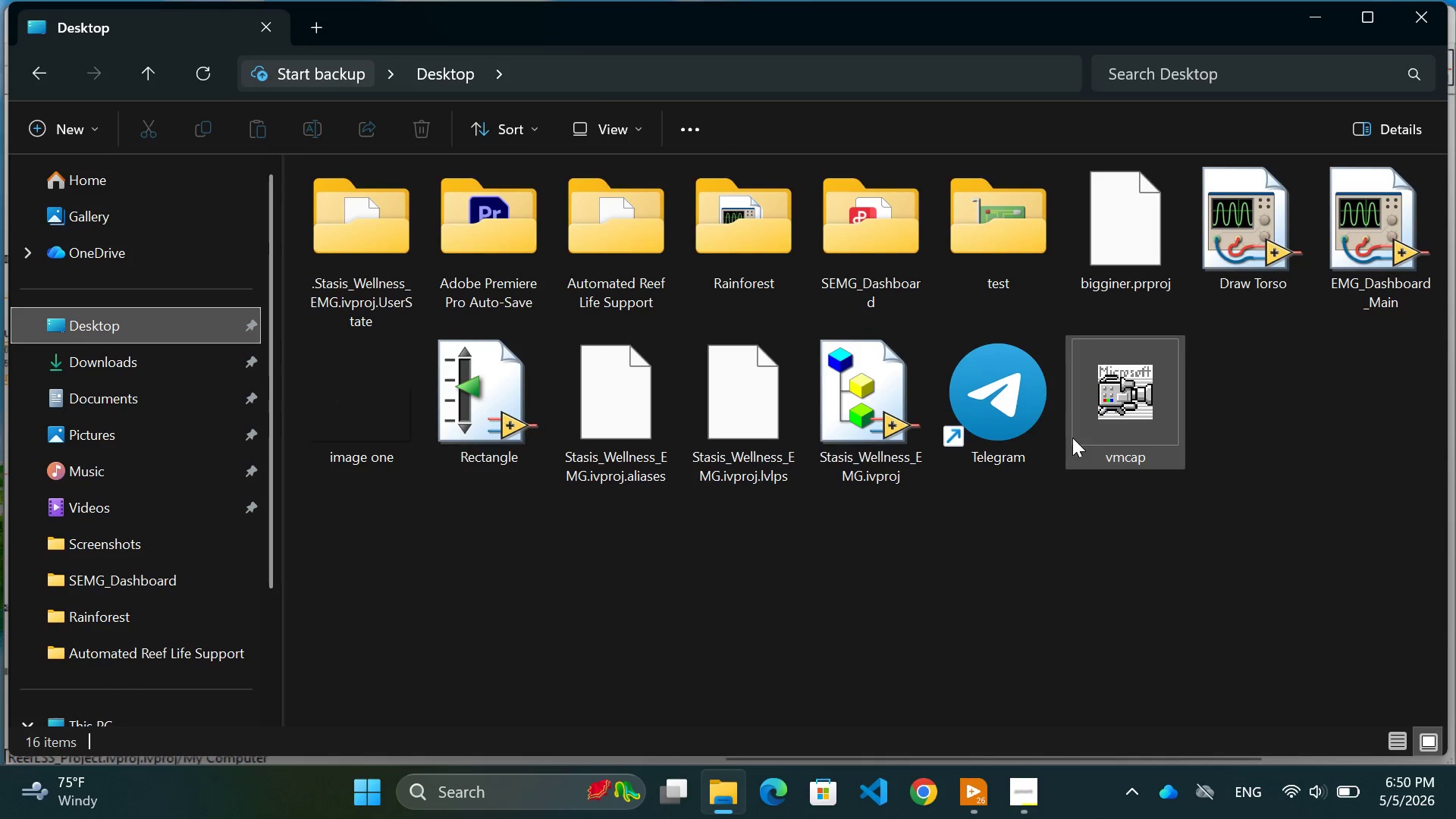 
double_click([583, 240])
 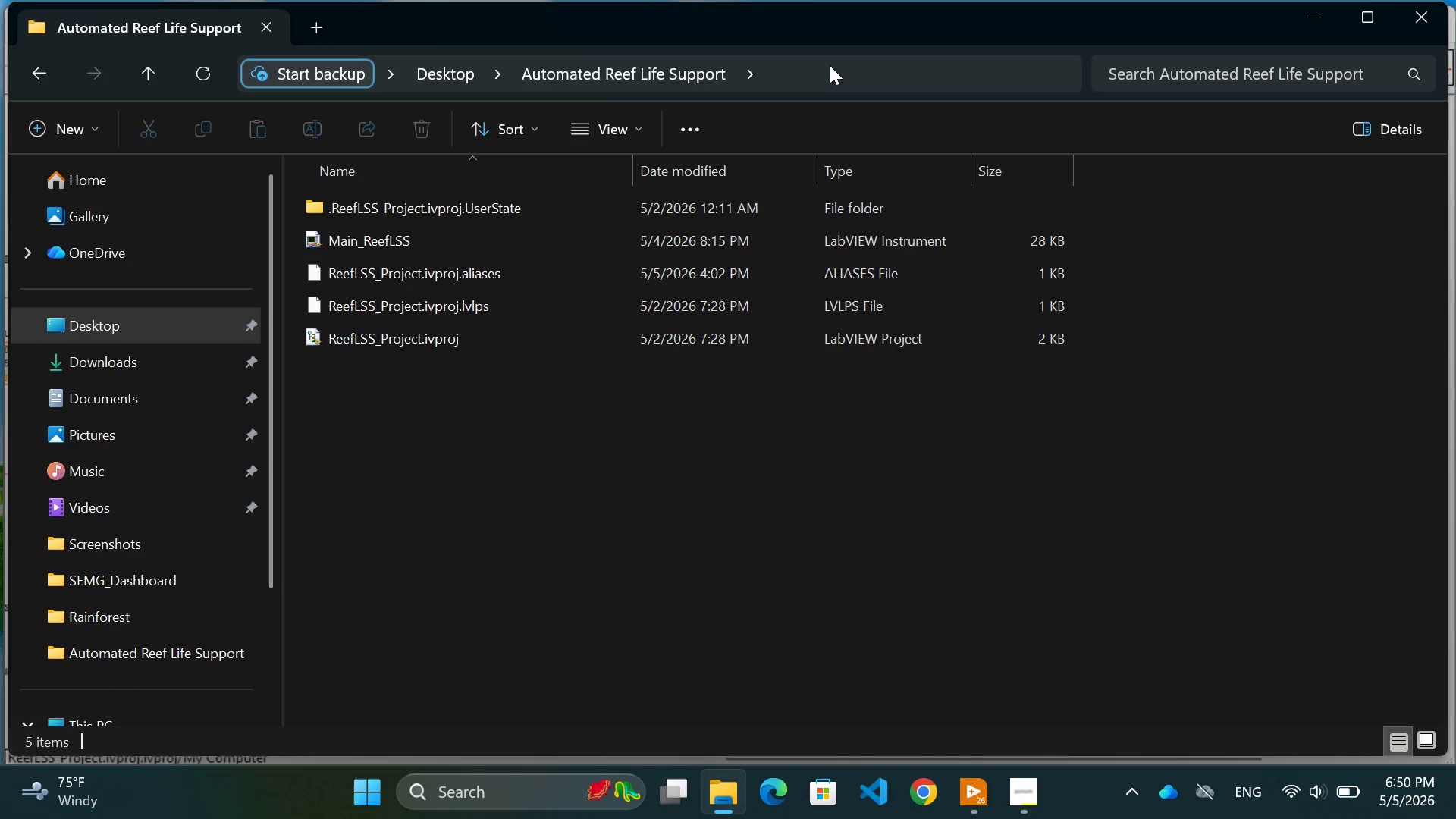 
left_click([830, 60])
 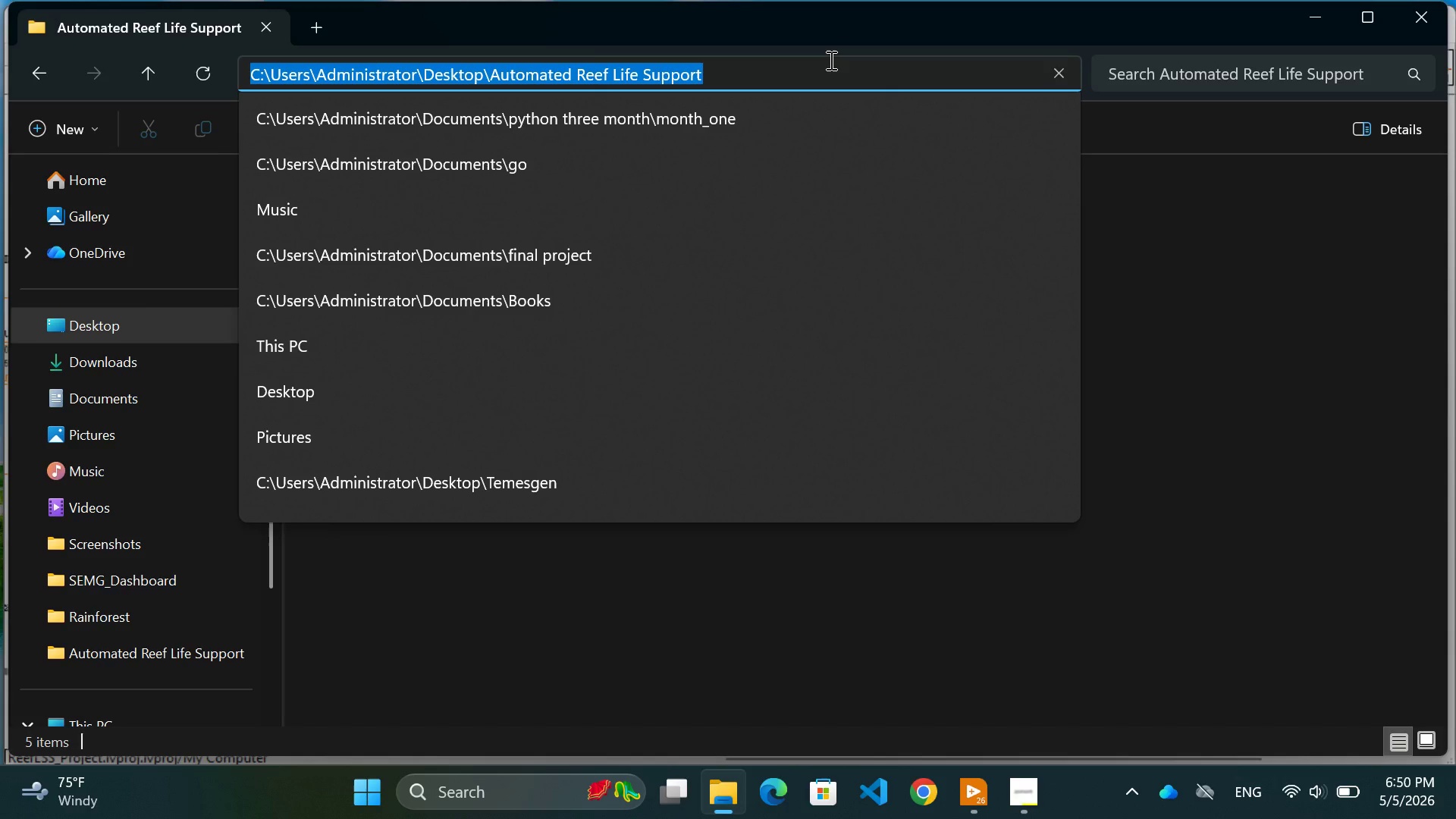 
key(Control+C)
 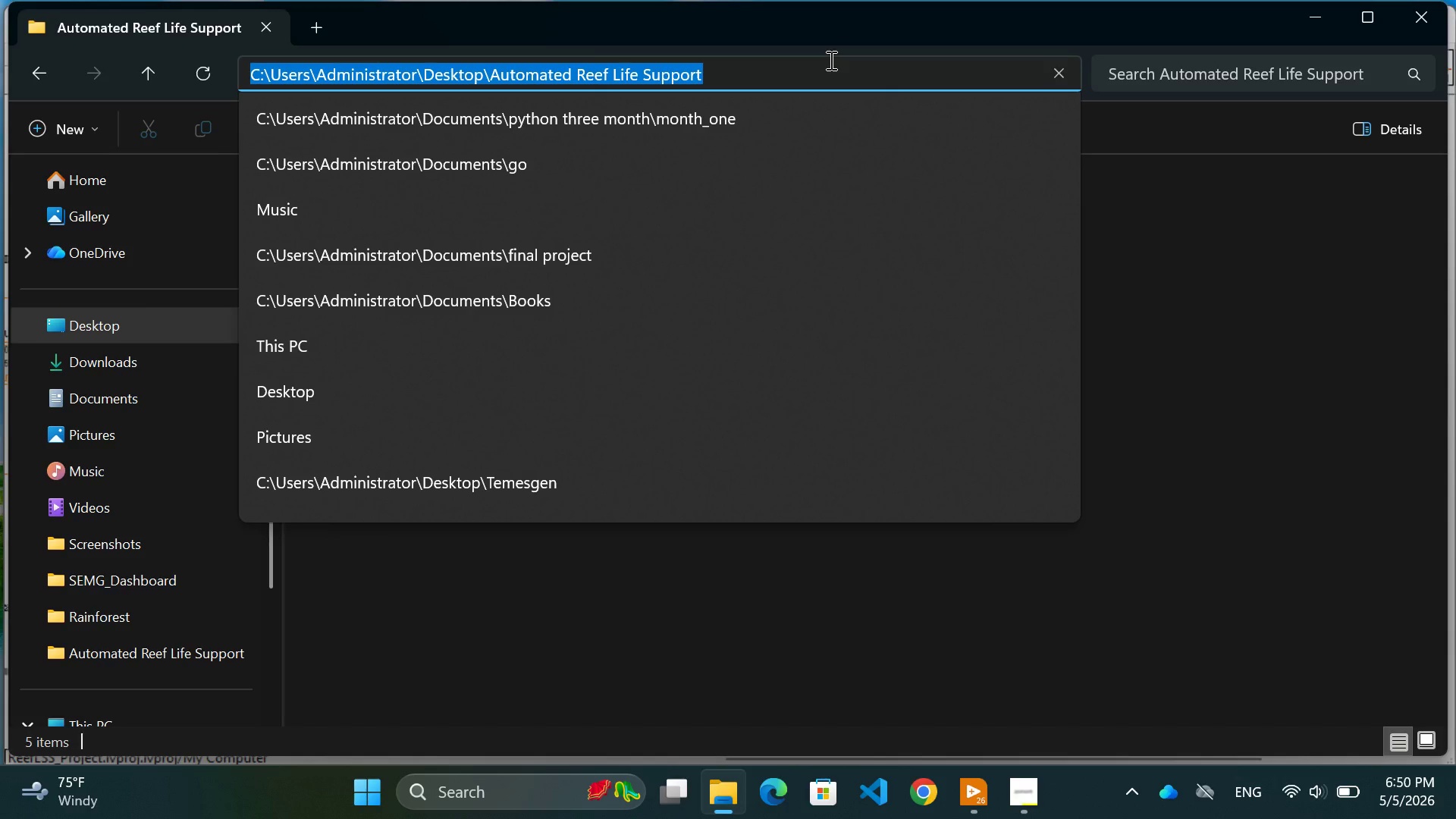 
key(Control+C)
 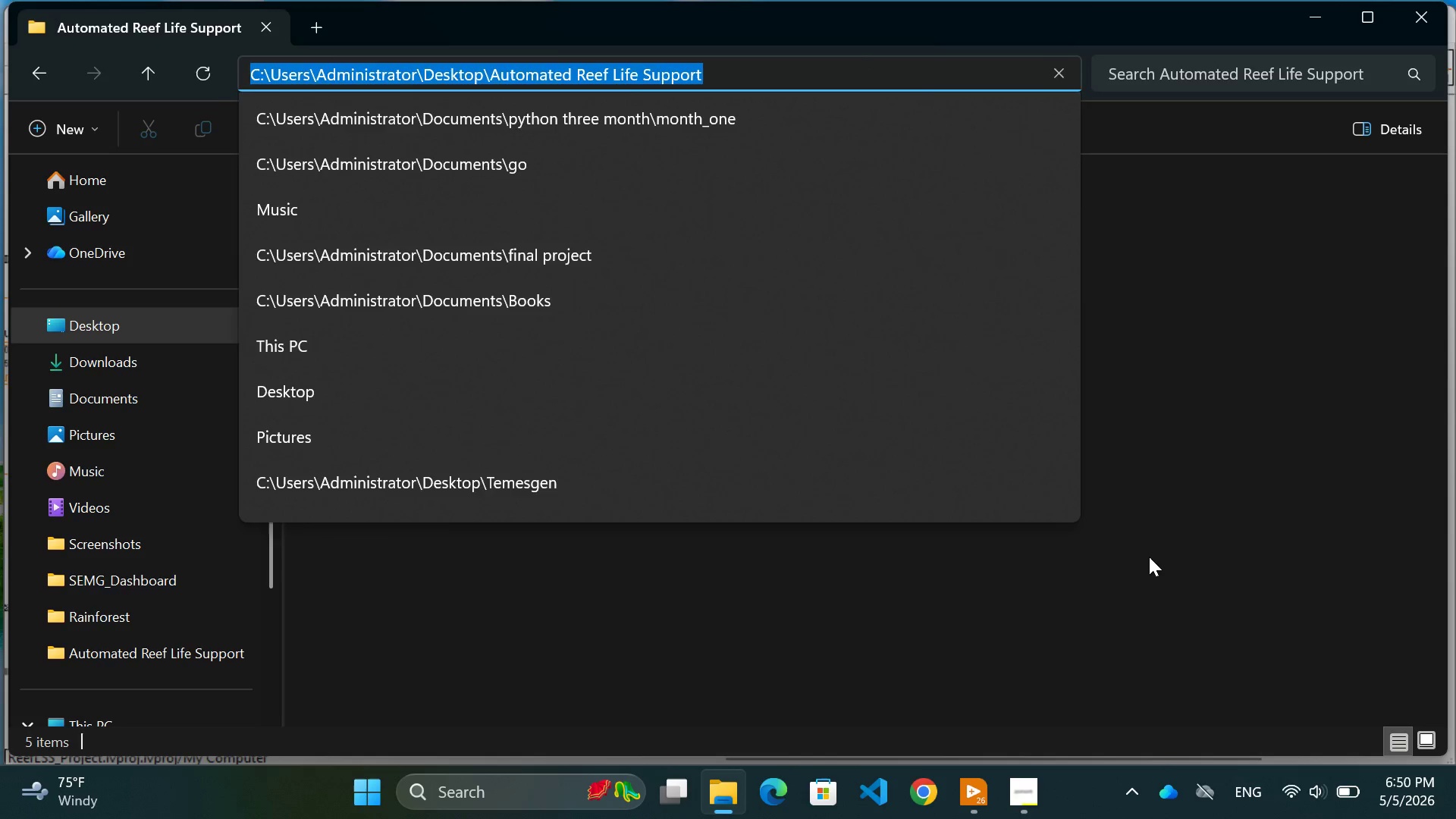 
left_click_drag(start_coordinate=[1149, 539], to_coordinate=[1156, 534])
 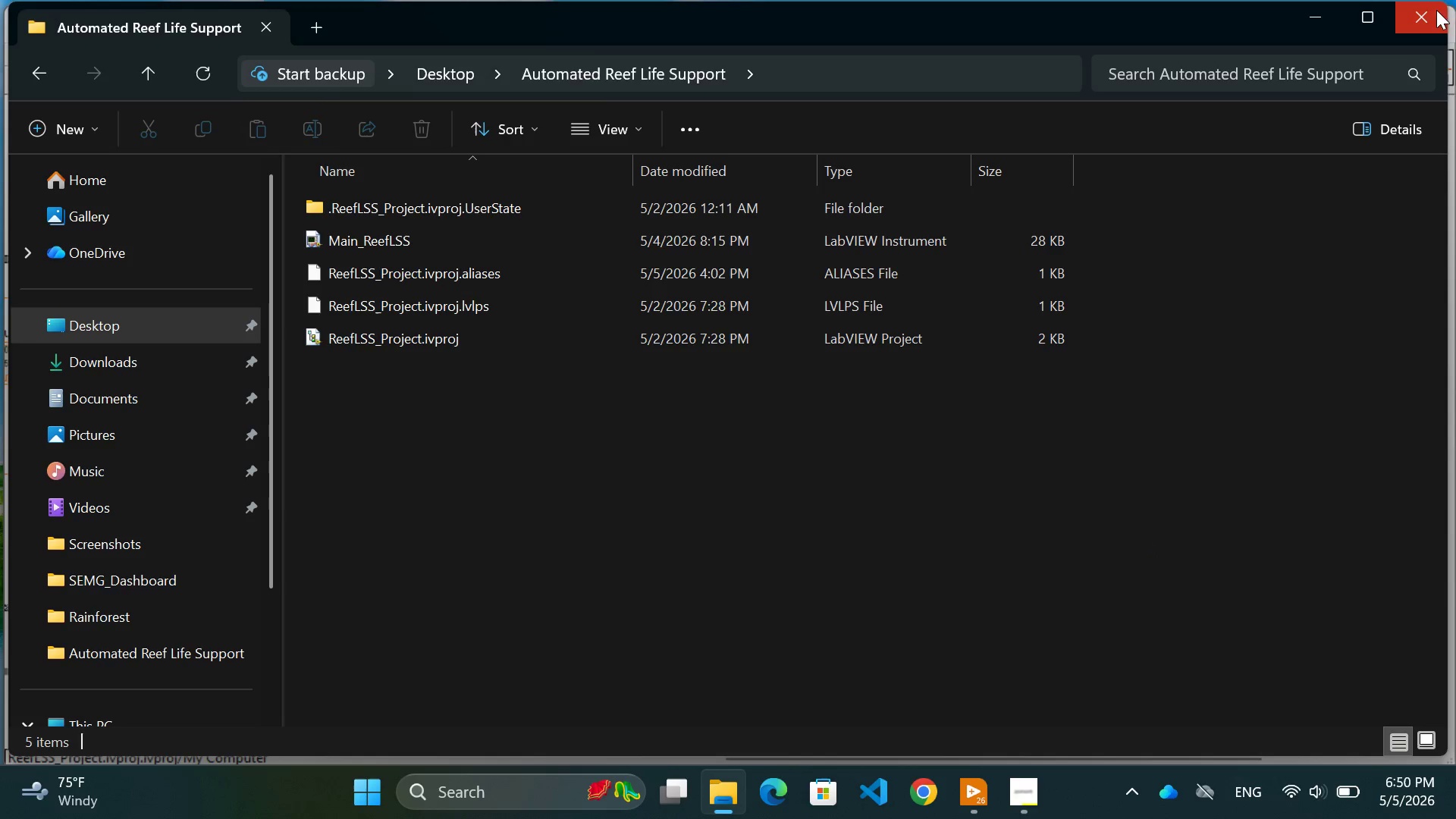 
left_click([1431, 11])
 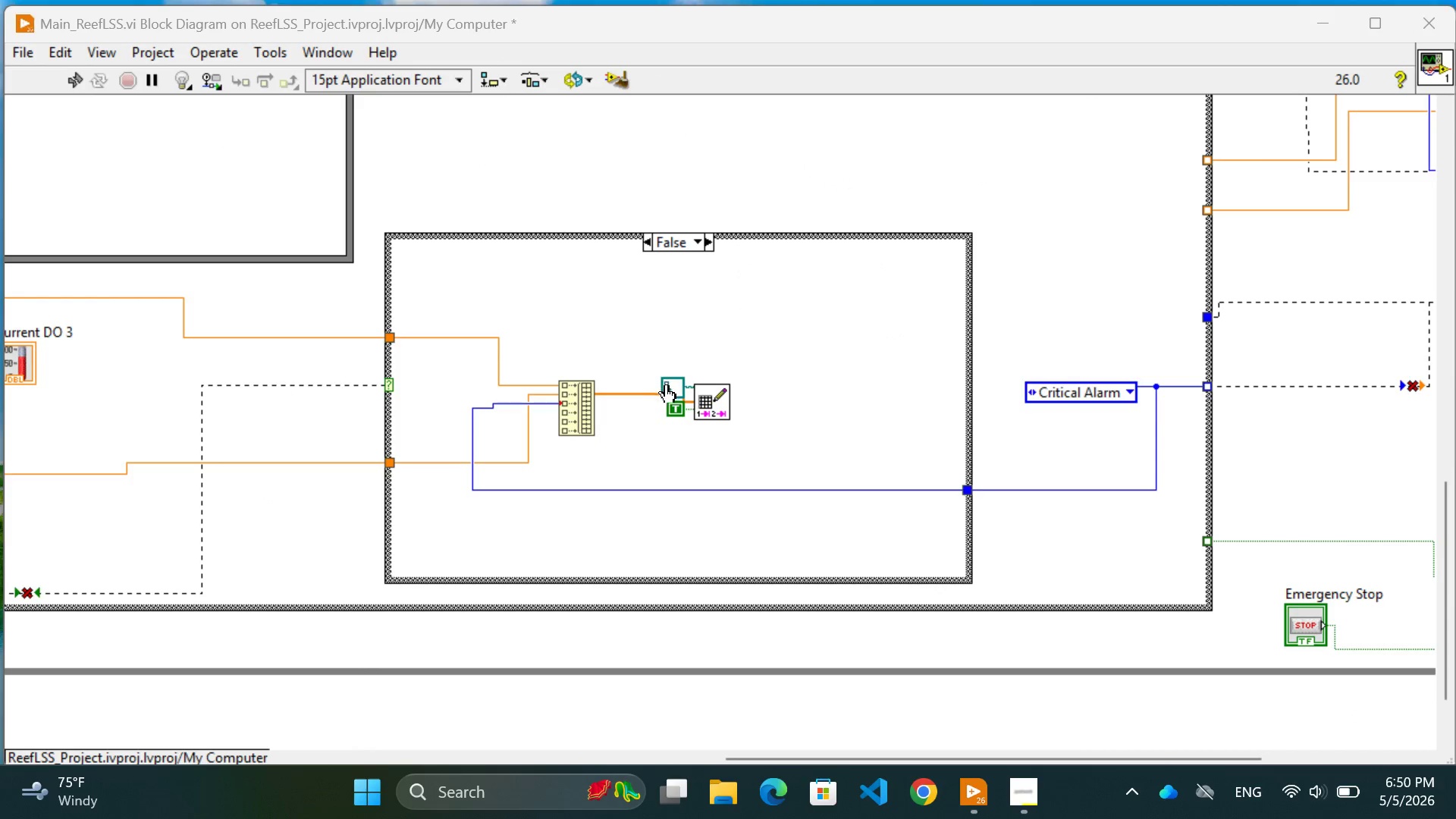 
left_click([671, 388])
 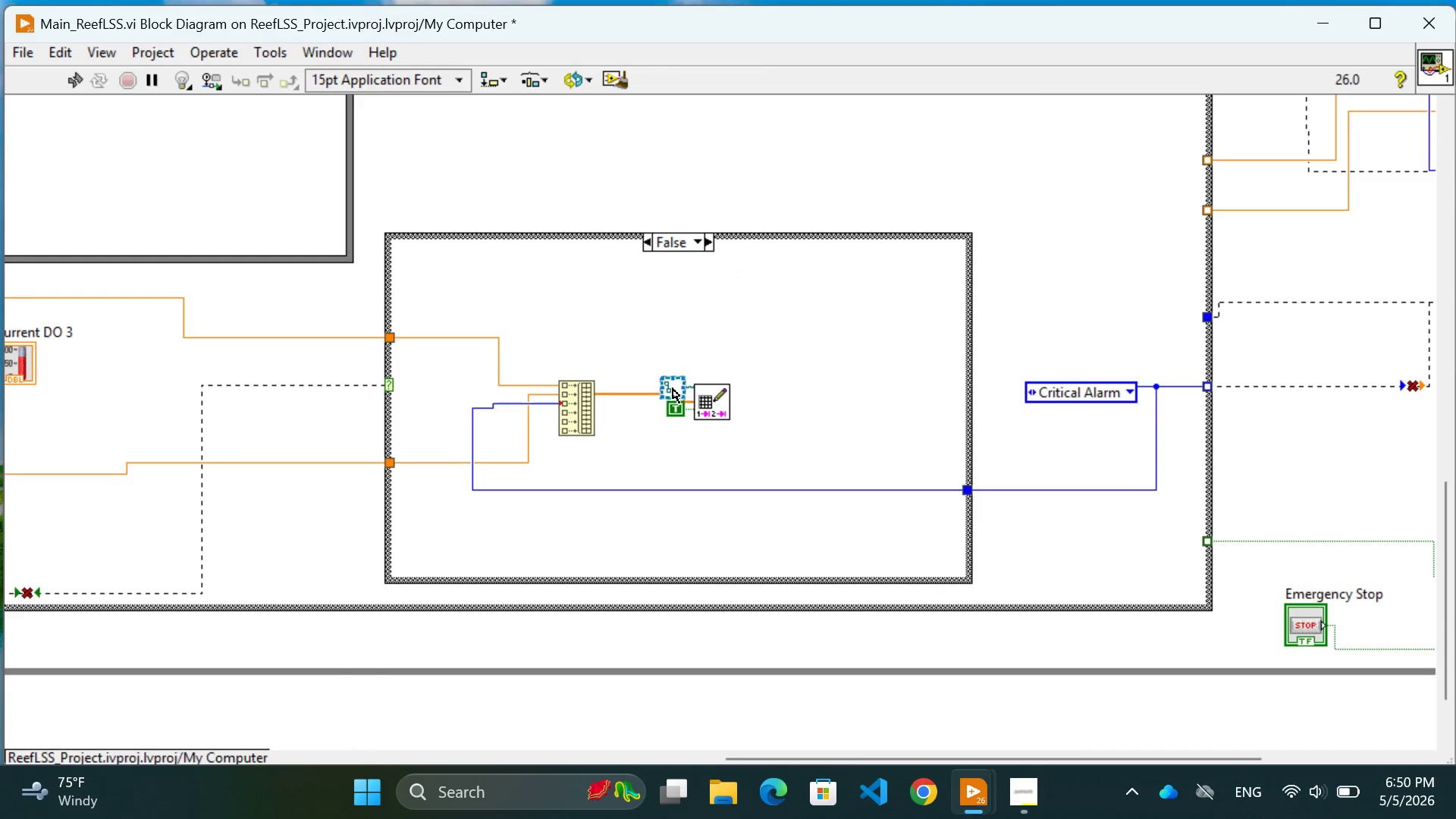 
double_click([673, 388])
 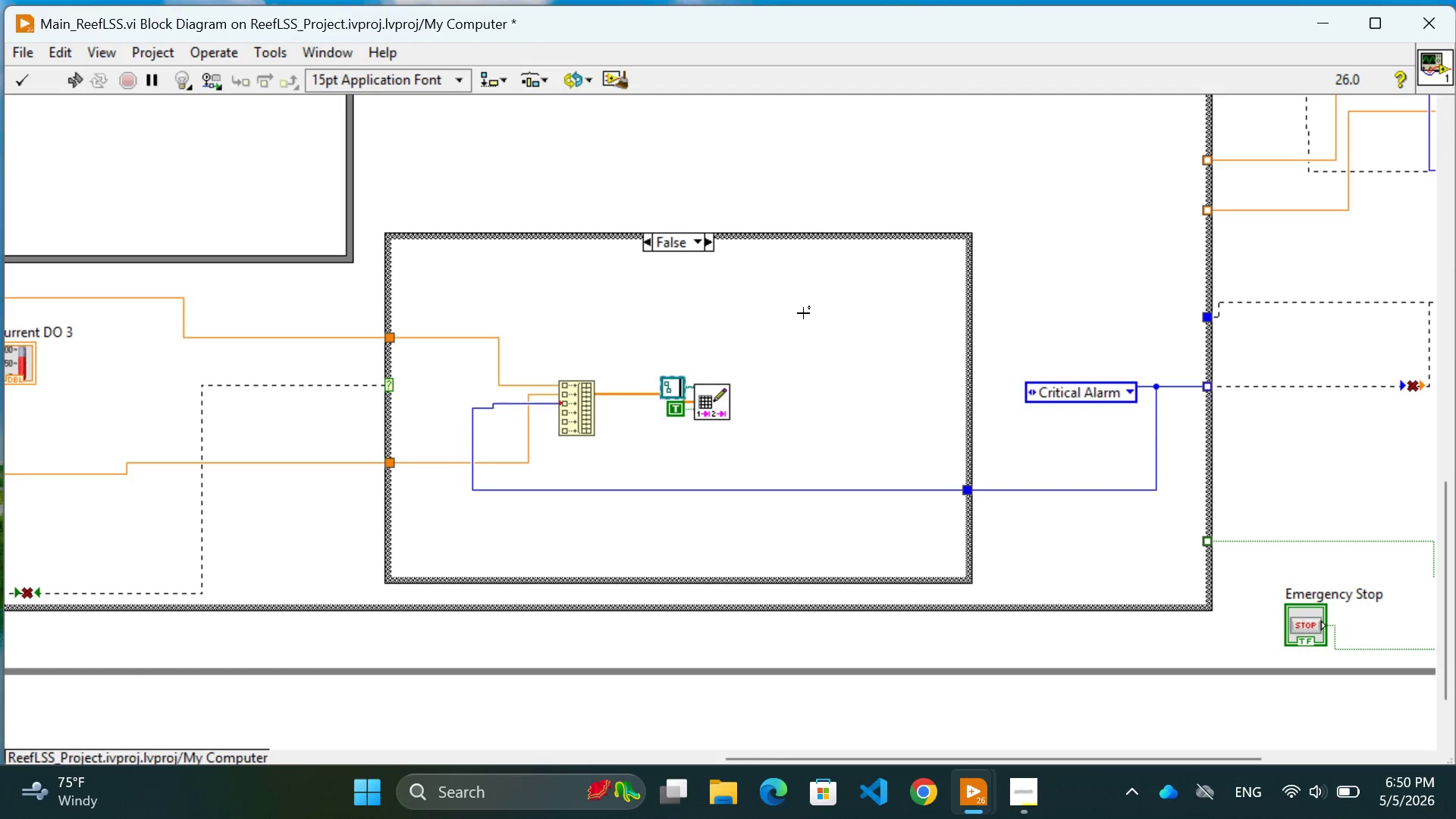 
wait(34.52)
 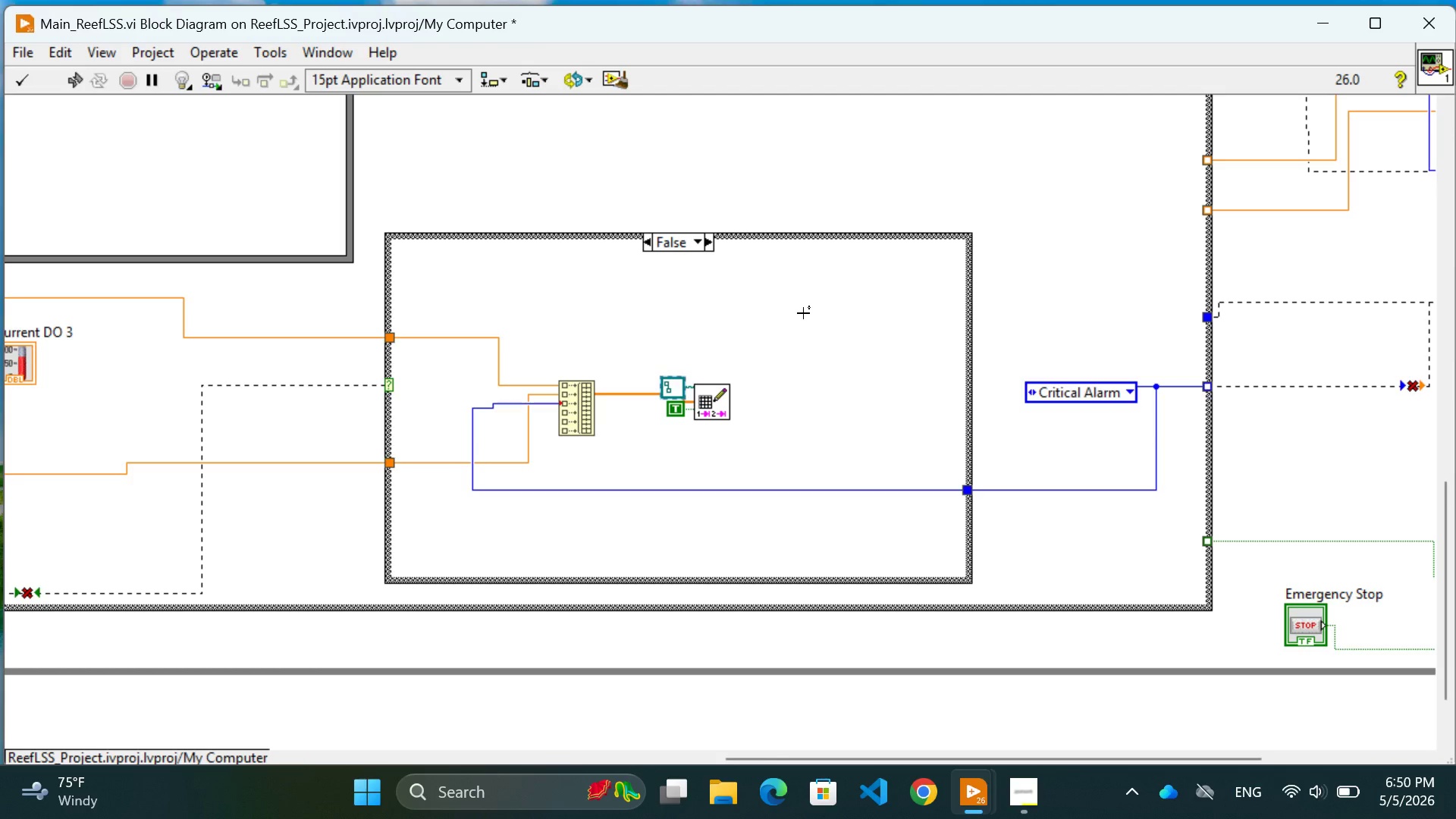 
key(Control+V)
 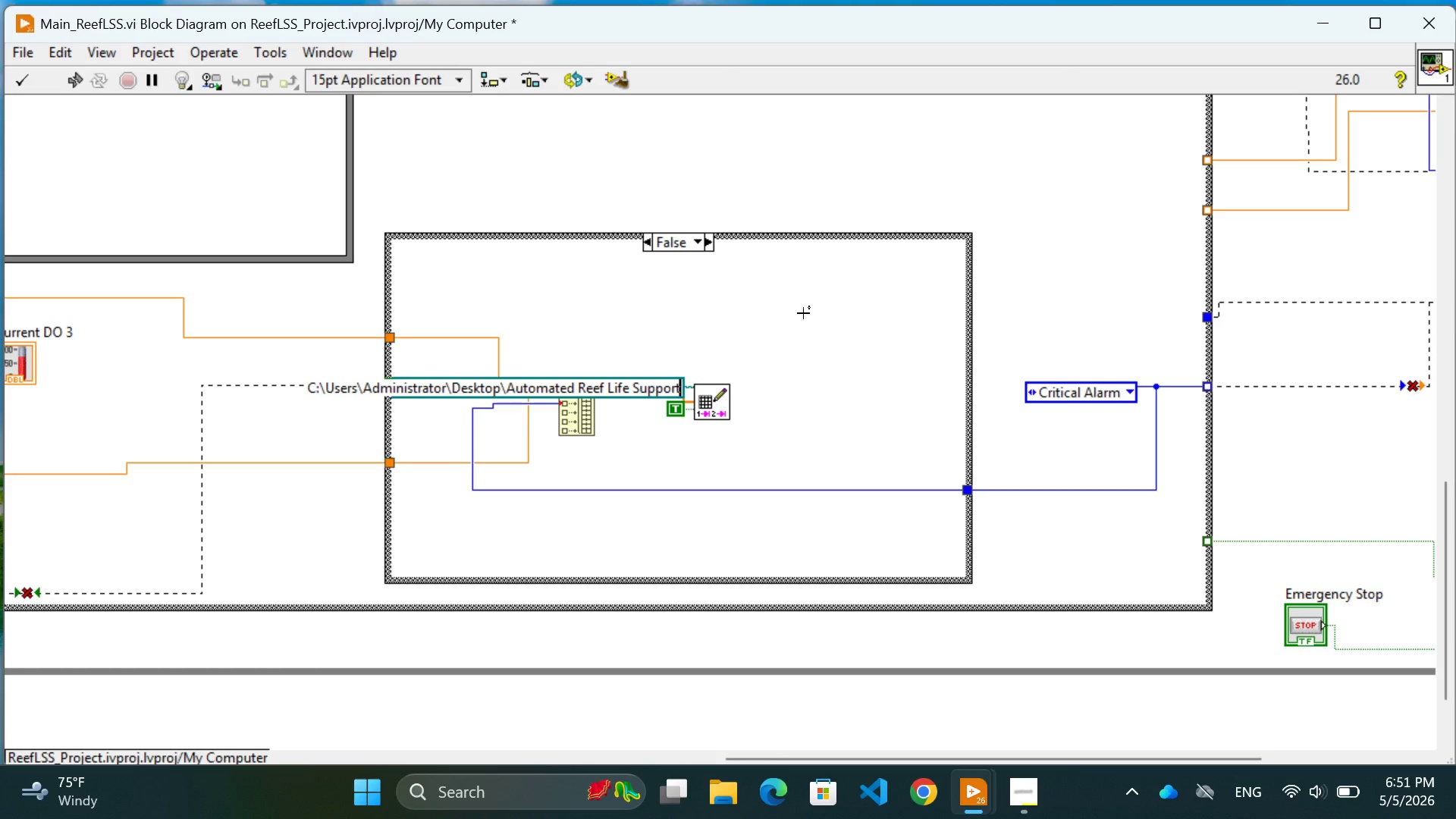 
left_click([817, 411])
 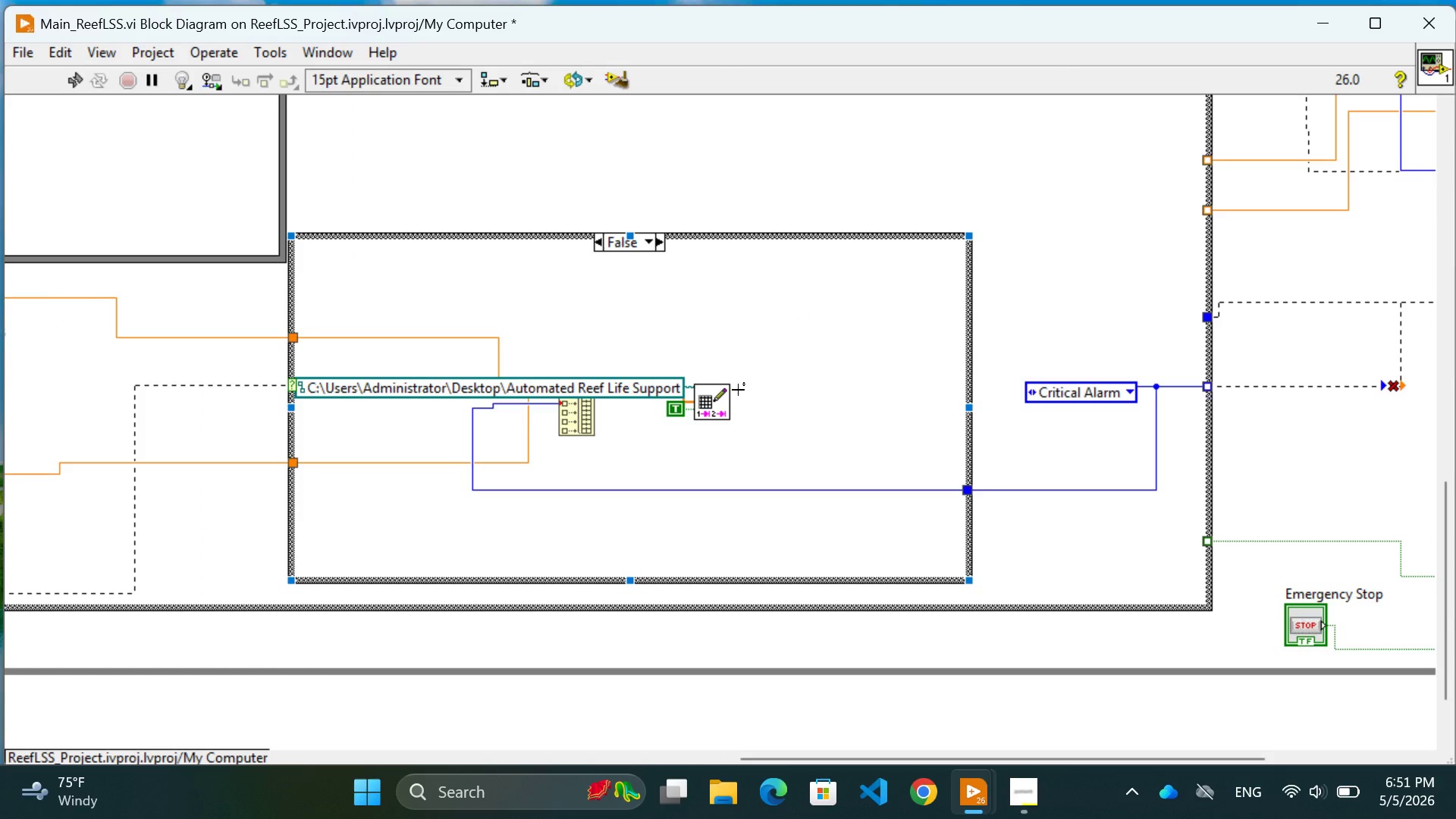 
left_click_drag(start_coordinate=[714, 403], to_coordinate=[809, 410])
 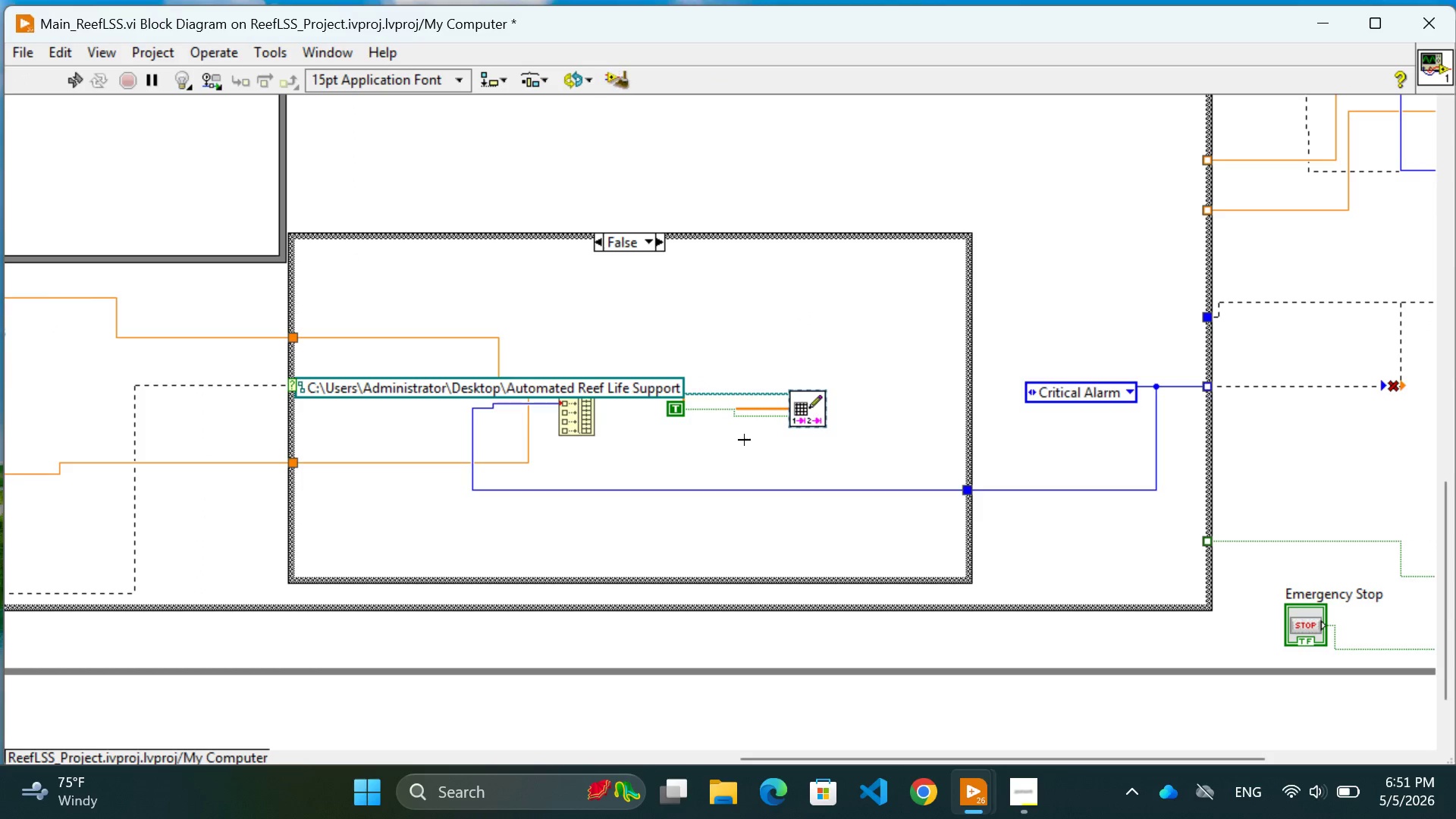 
left_click([744, 440])
 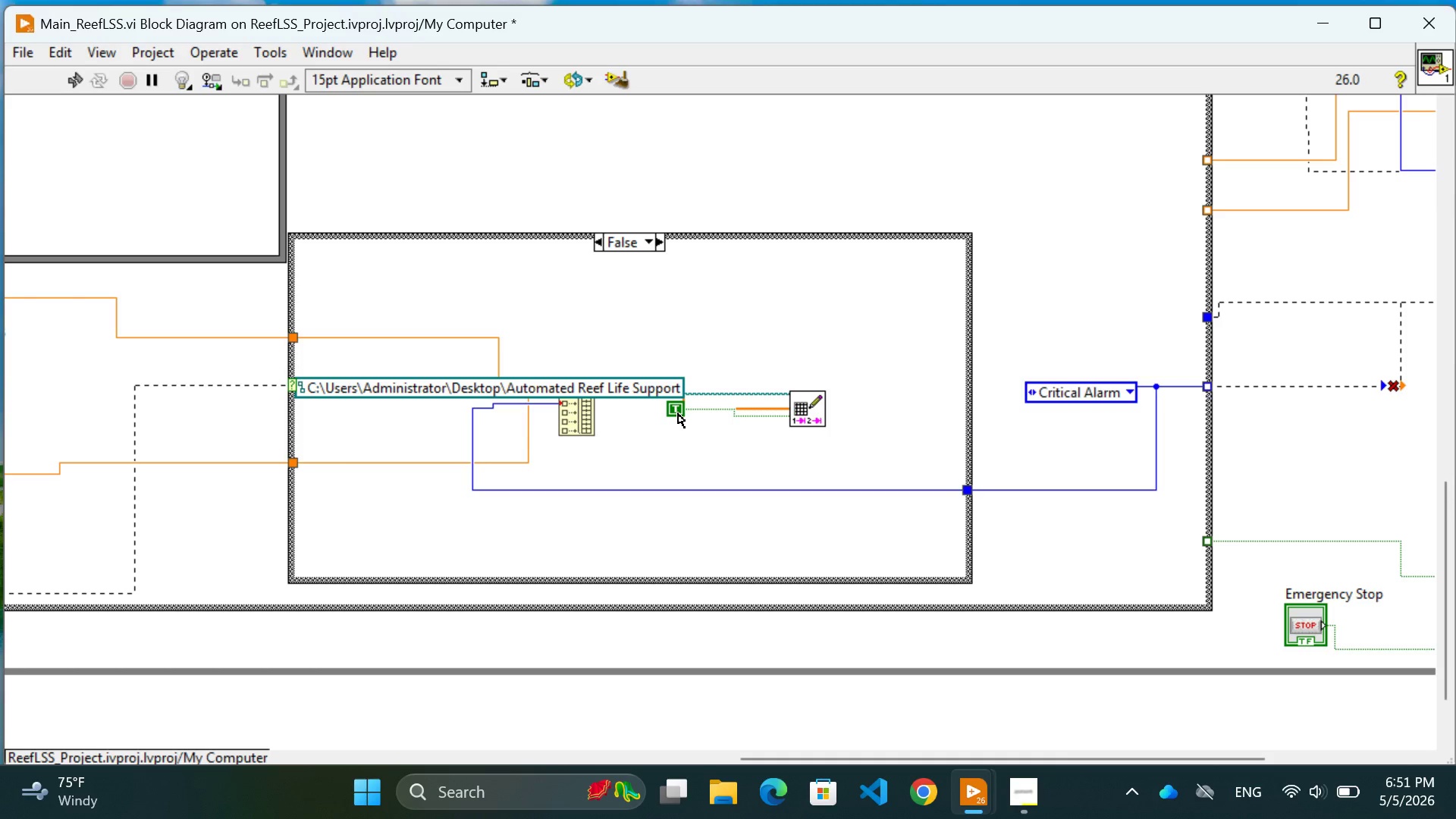 
left_click_drag(start_coordinate=[678, 413], to_coordinate=[752, 438])
 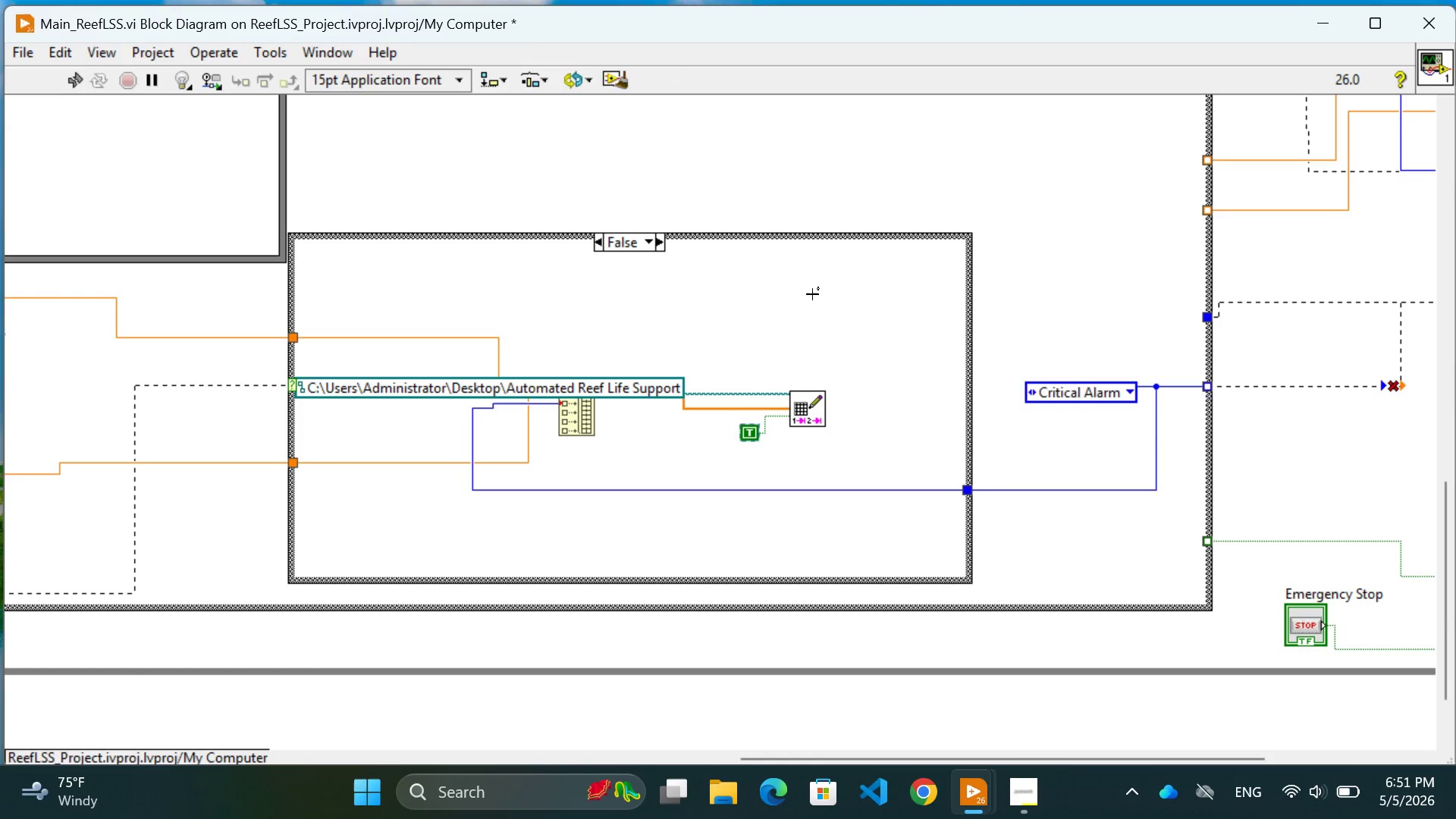 
left_click([812, 294])
 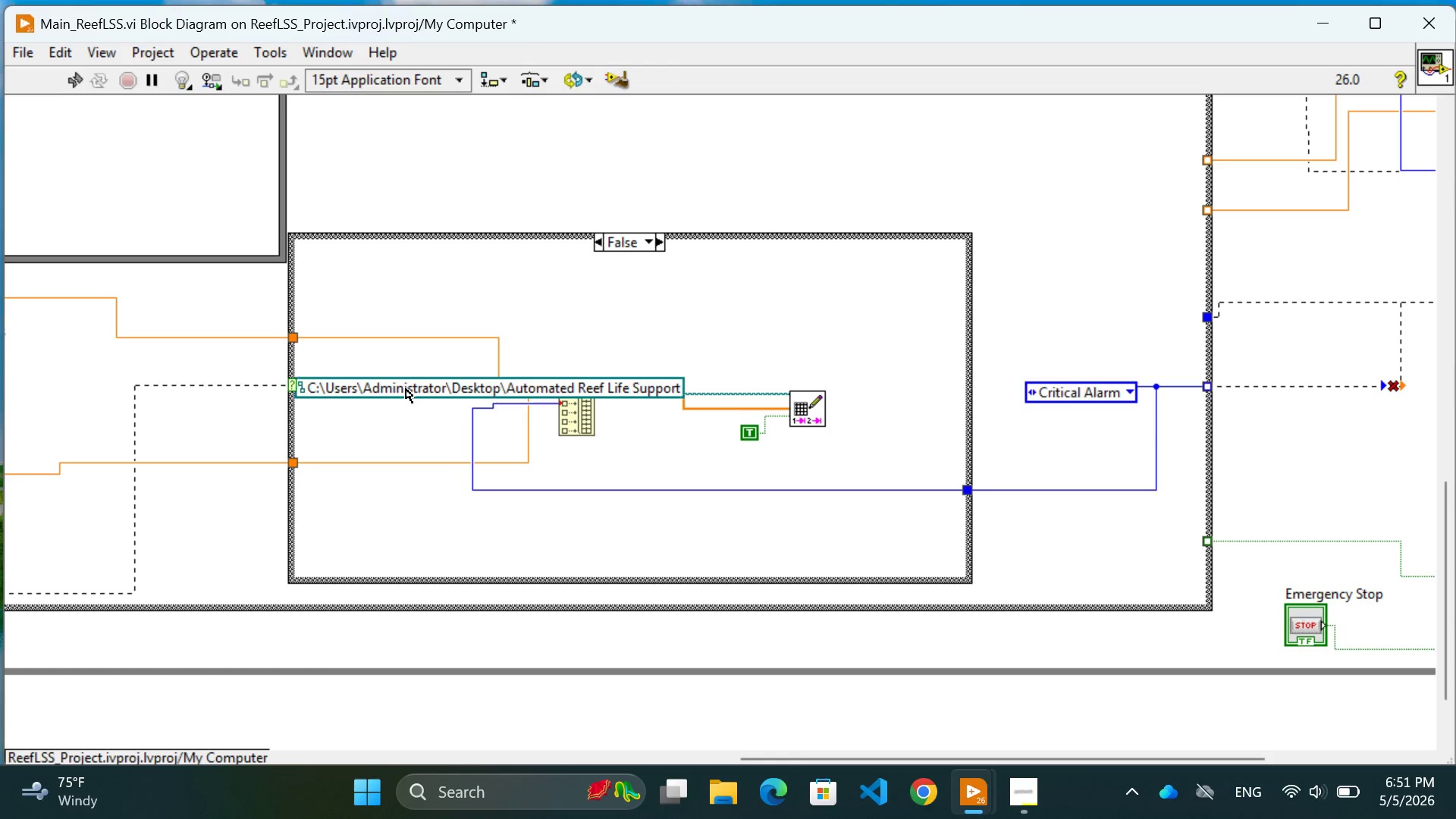 
left_click_drag(start_coordinate=[406, 388], to_coordinate=[666, 350])
 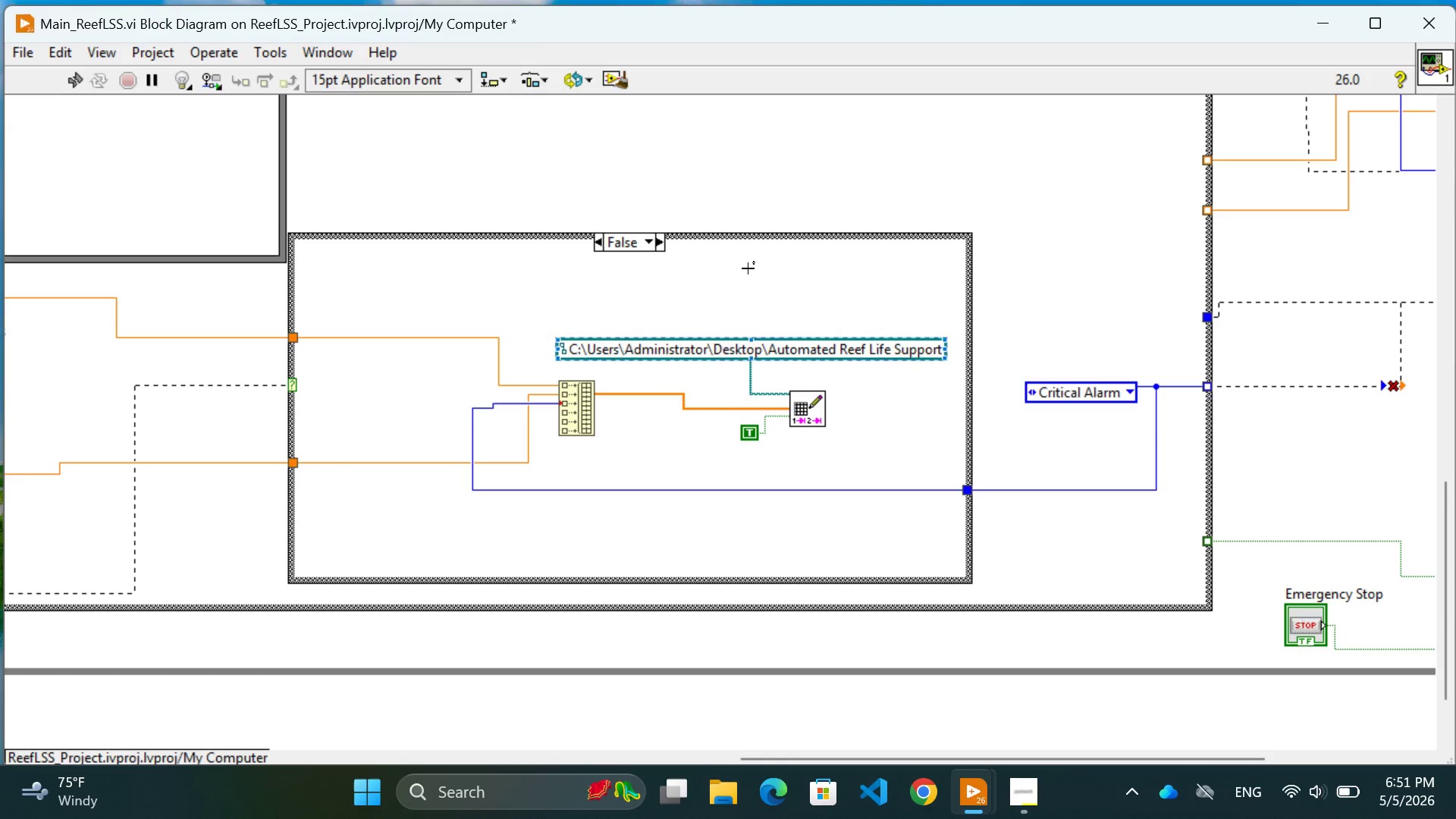 
left_click([748, 268])
 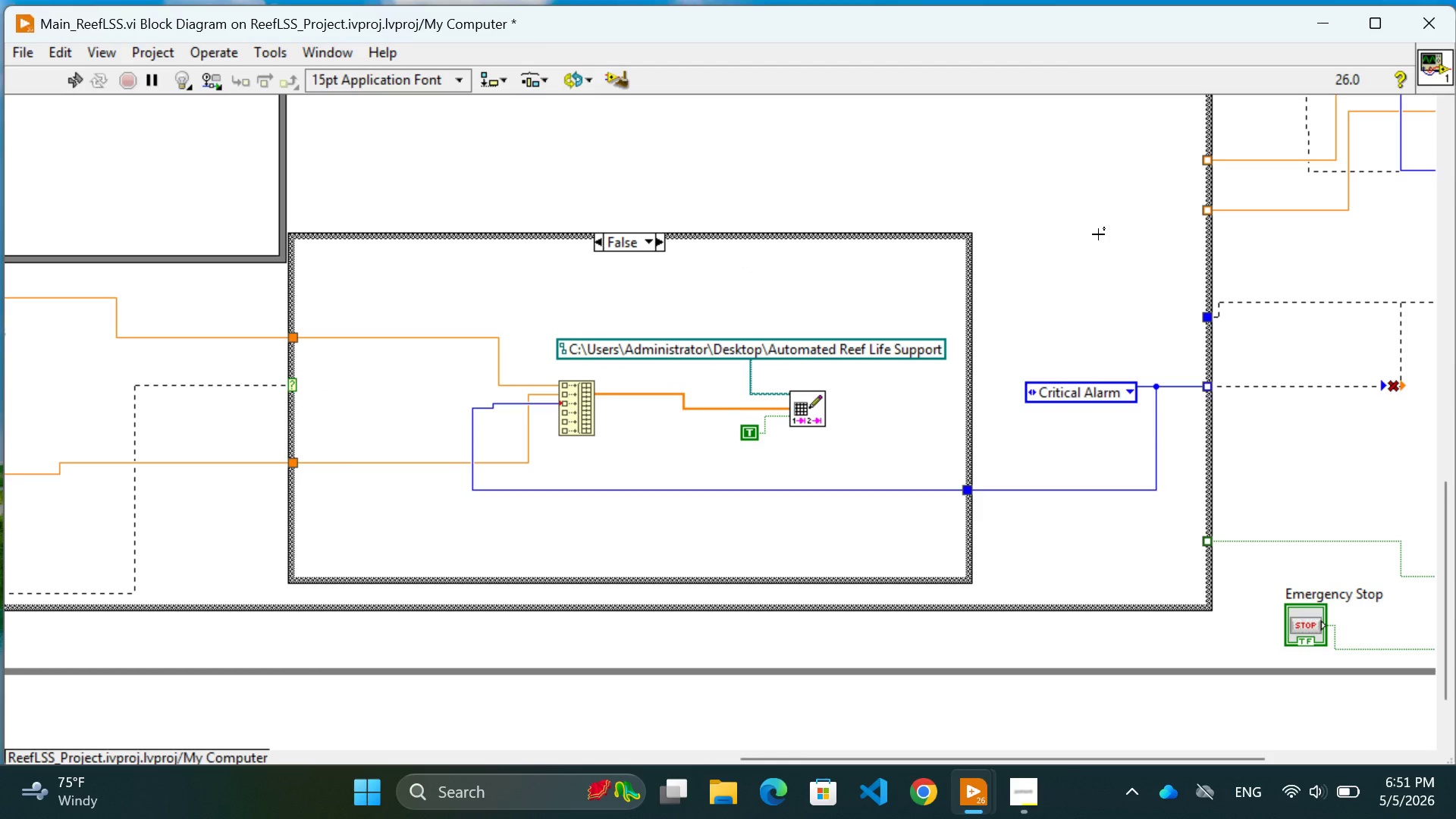 
wait(10.31)
 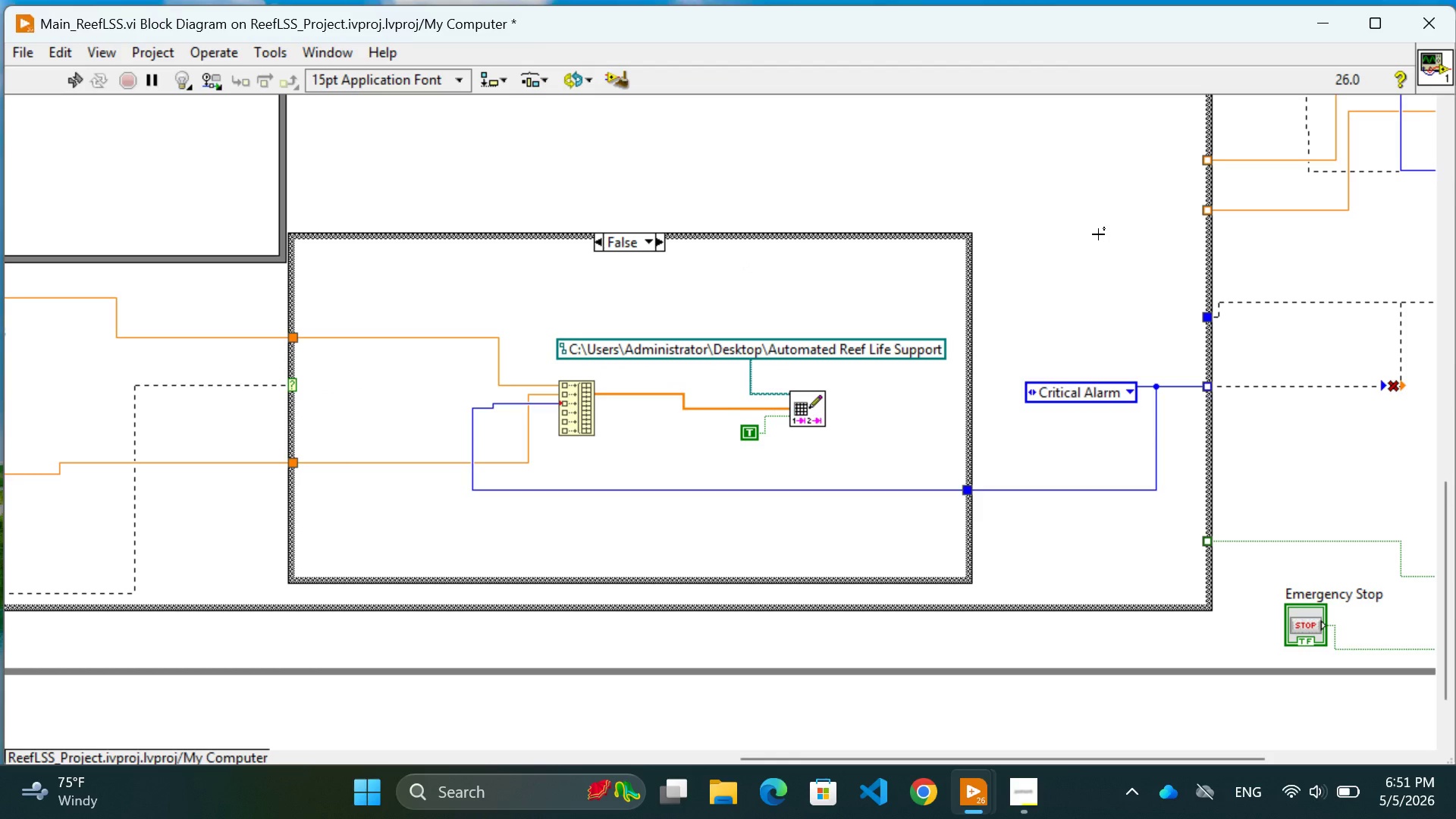 
left_click([899, 349])
 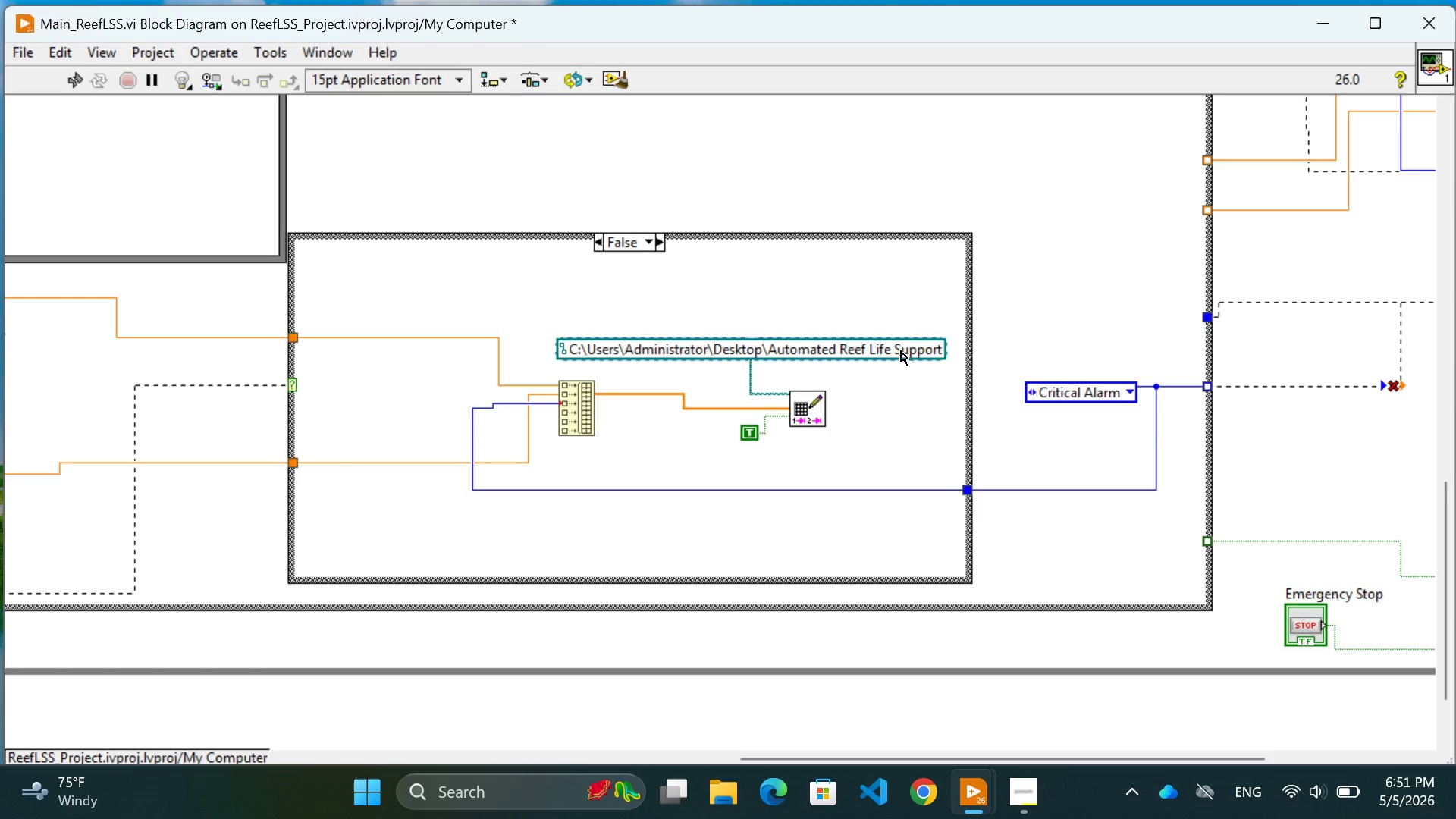 
double_click([901, 351])
 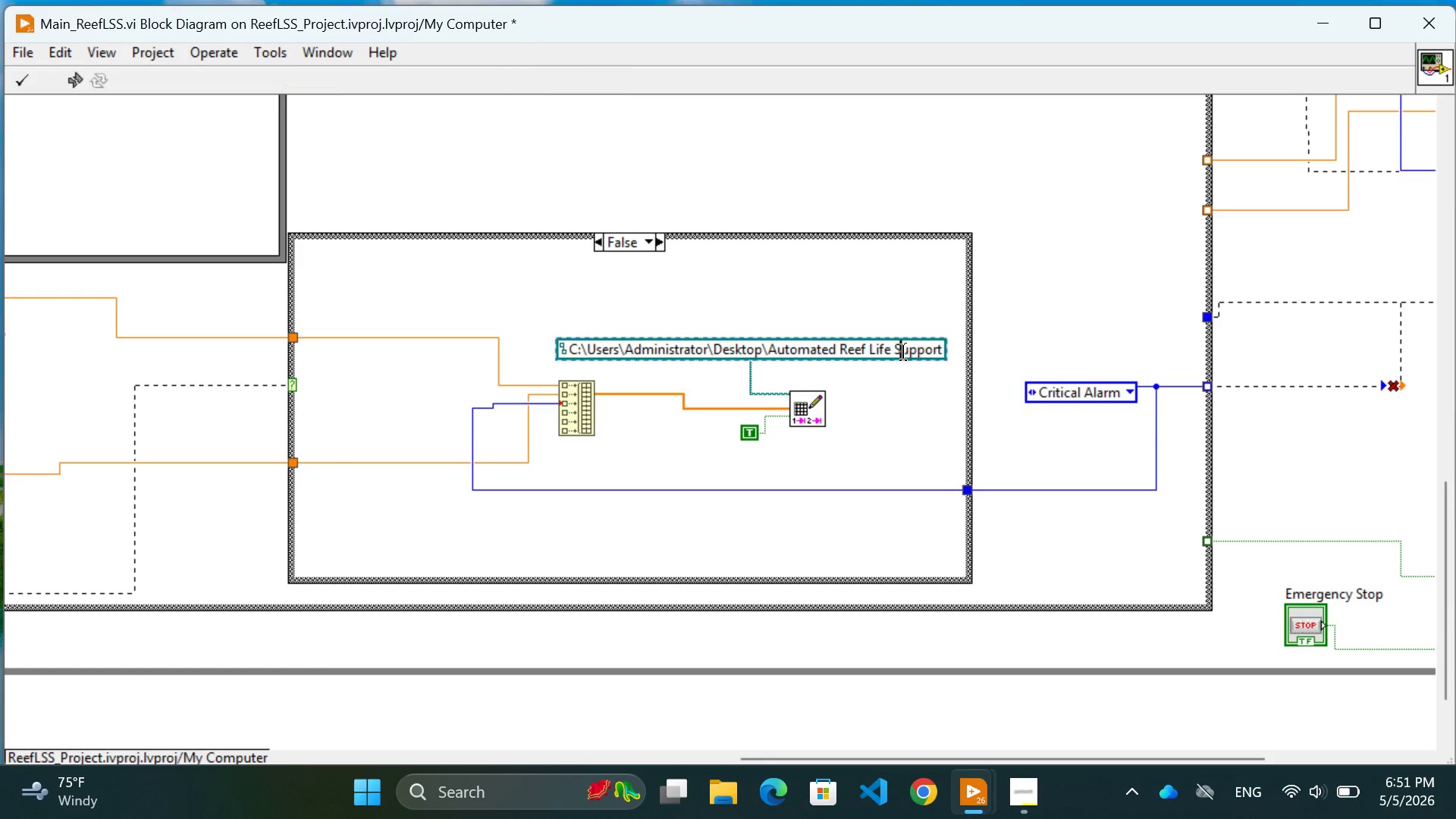 
triple_click([903, 352])
 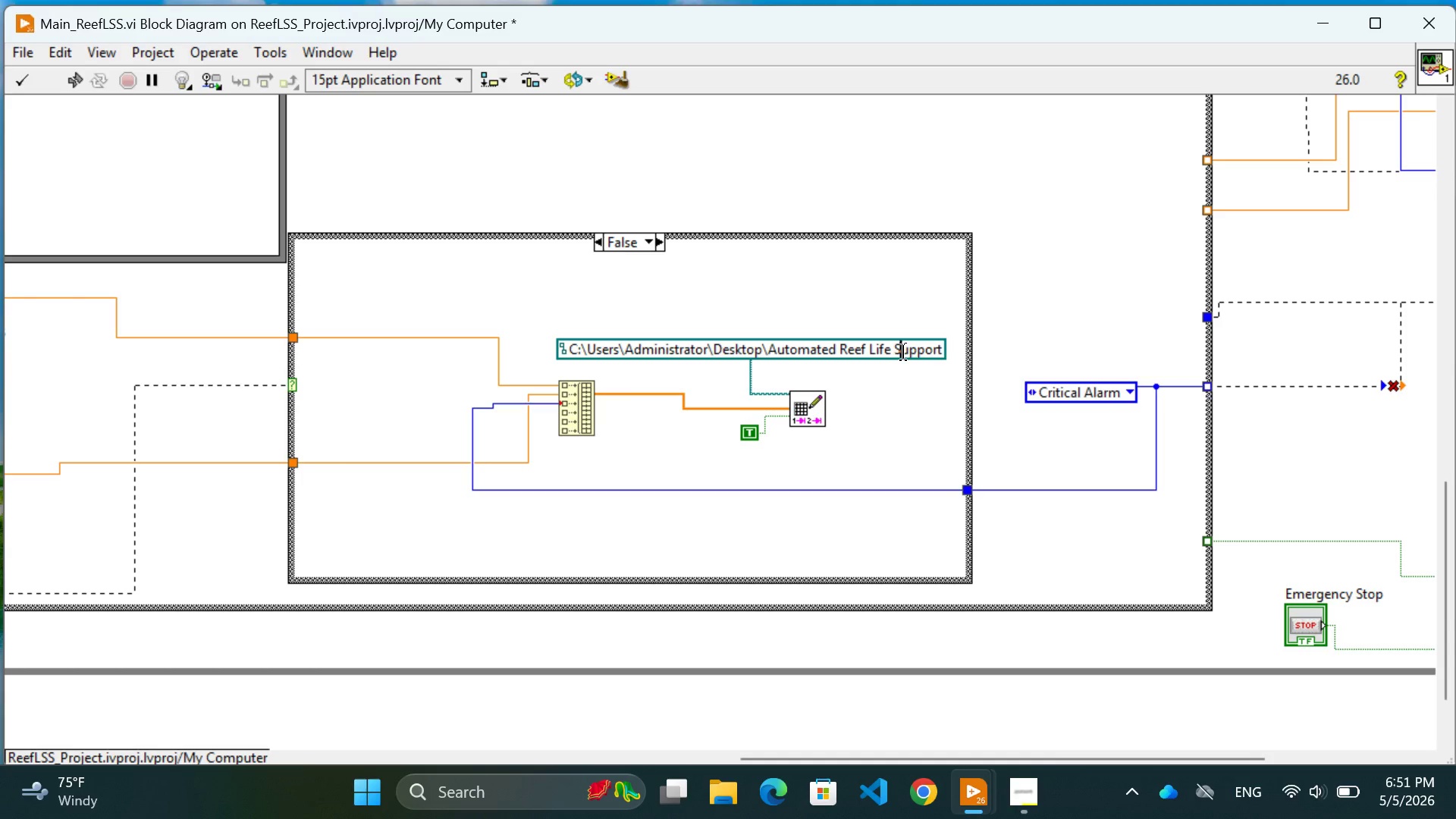 
key(Control+ArrowRight)
 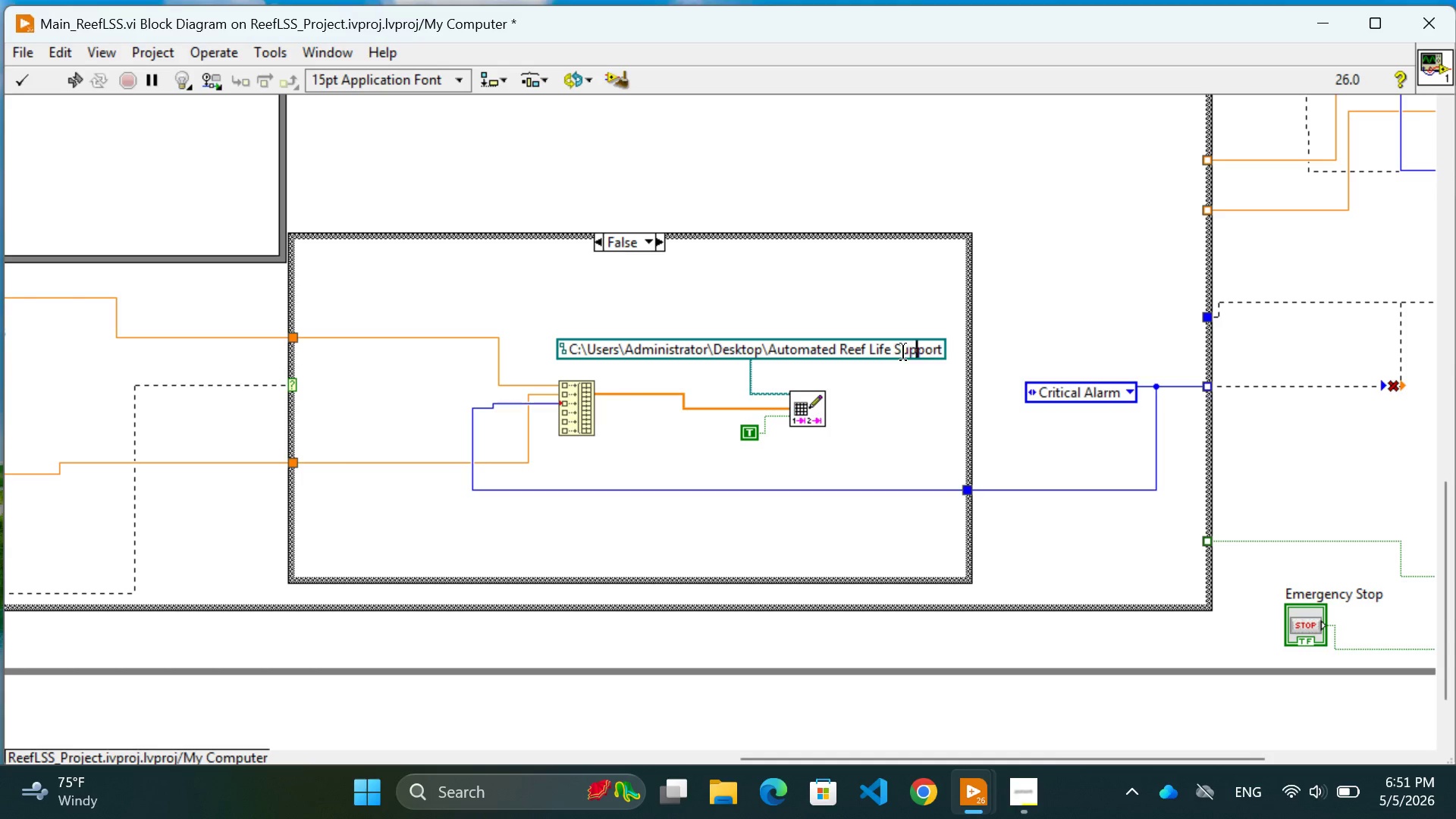 
key(Control+ArrowRight)
 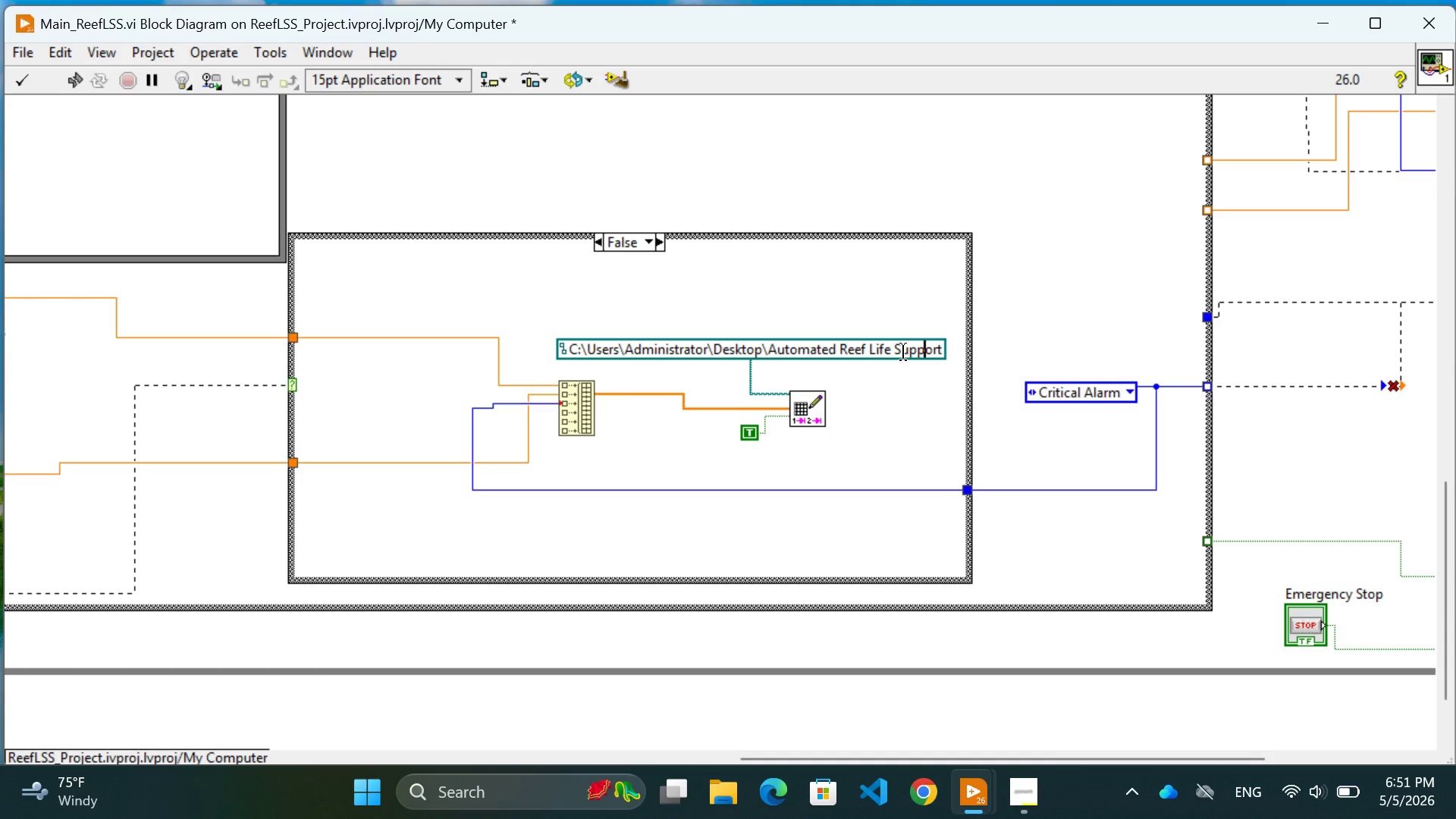 
key(Control+ArrowRight)
 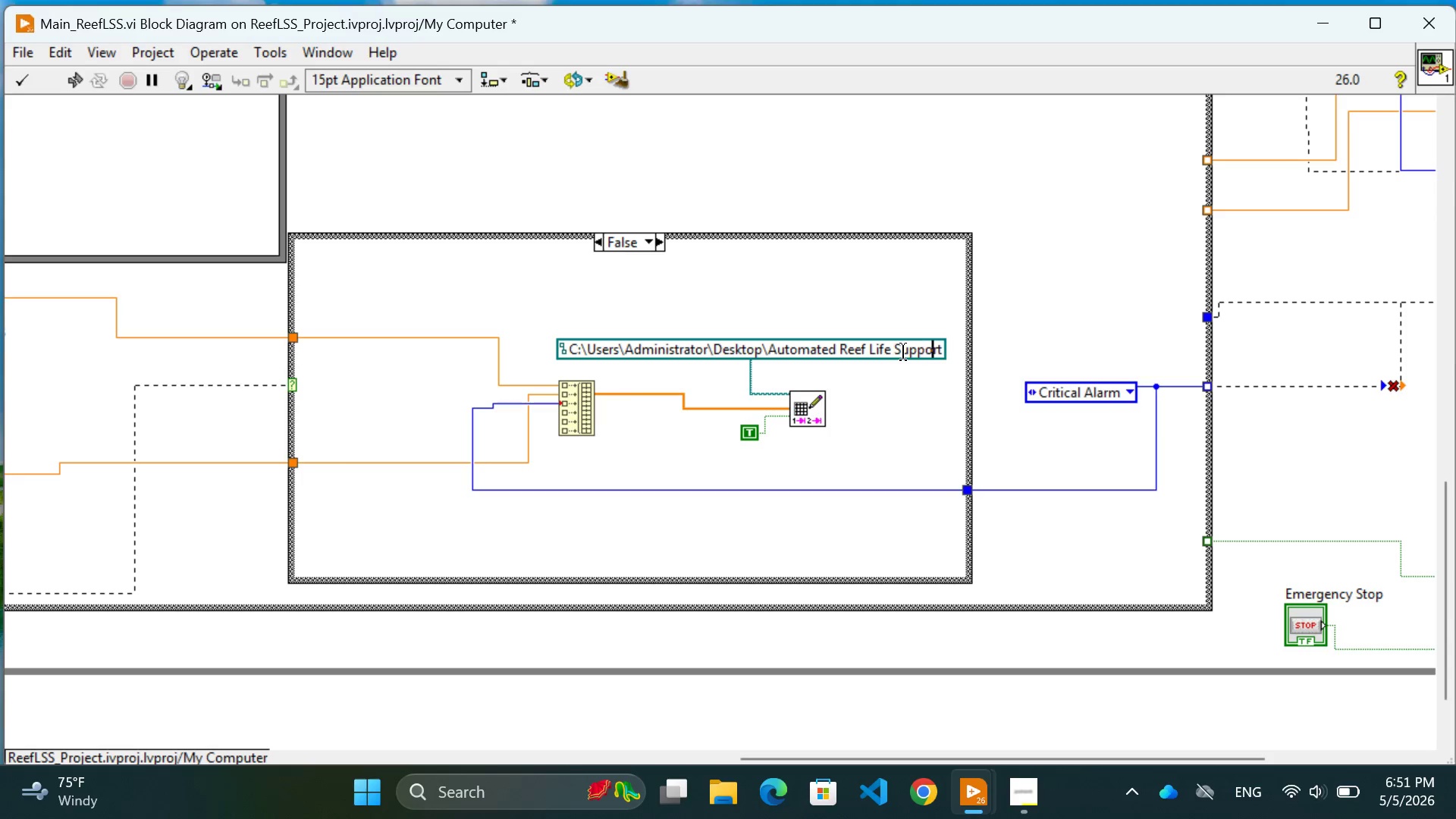 
key(Control+ArrowRight)
 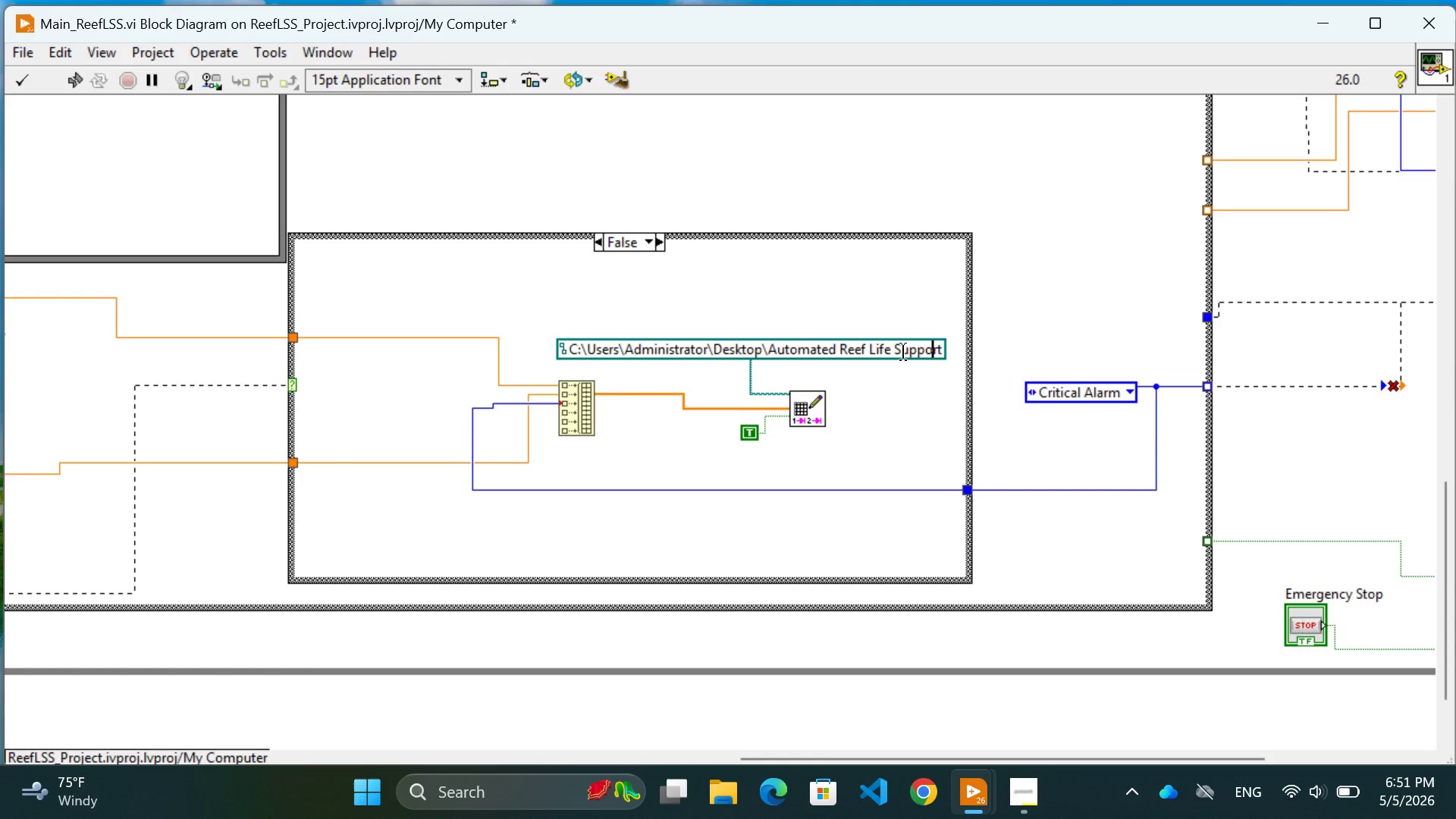 
key(Control+ArrowRight)
 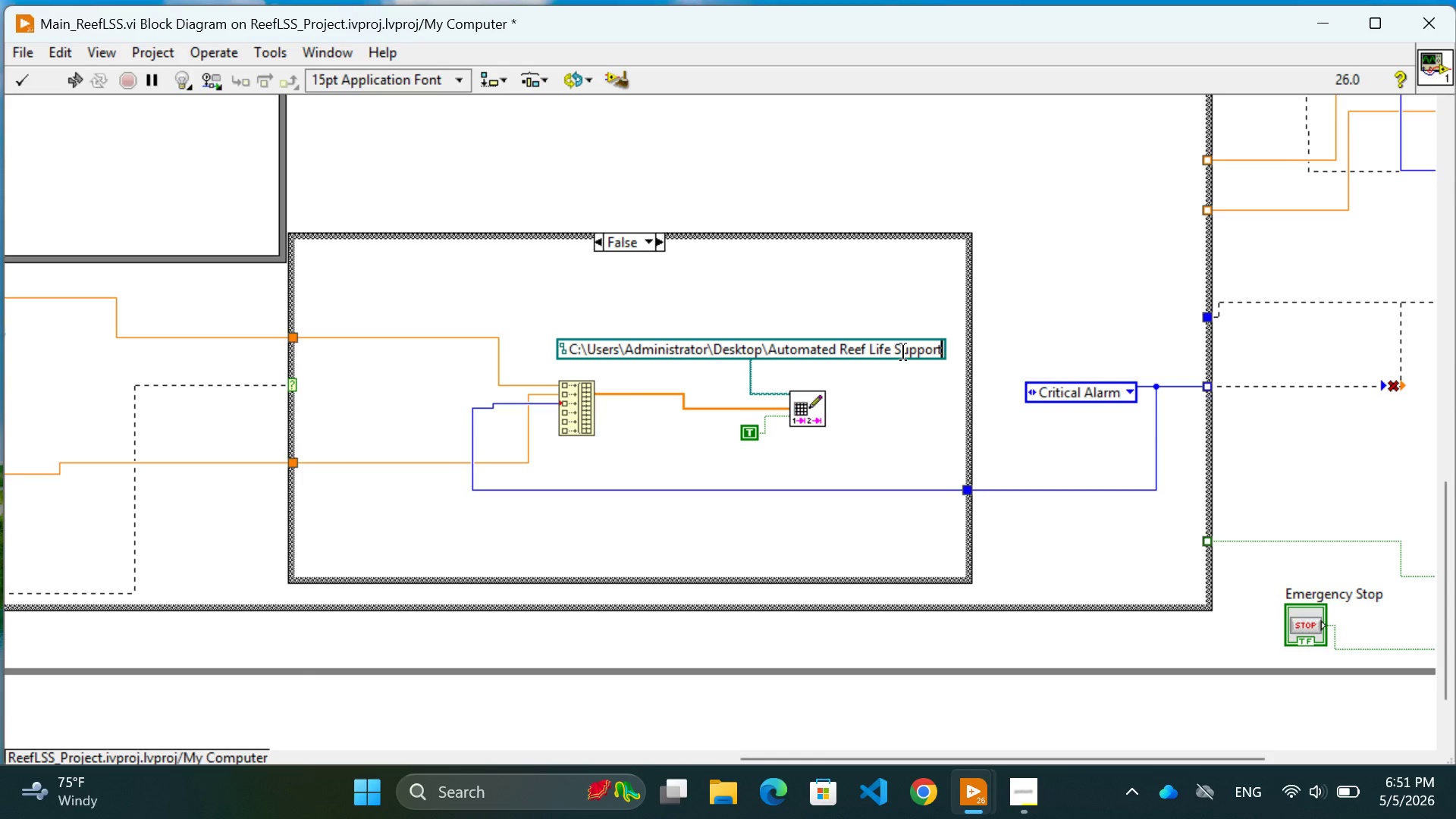 
key(Control+ArrowRight)
 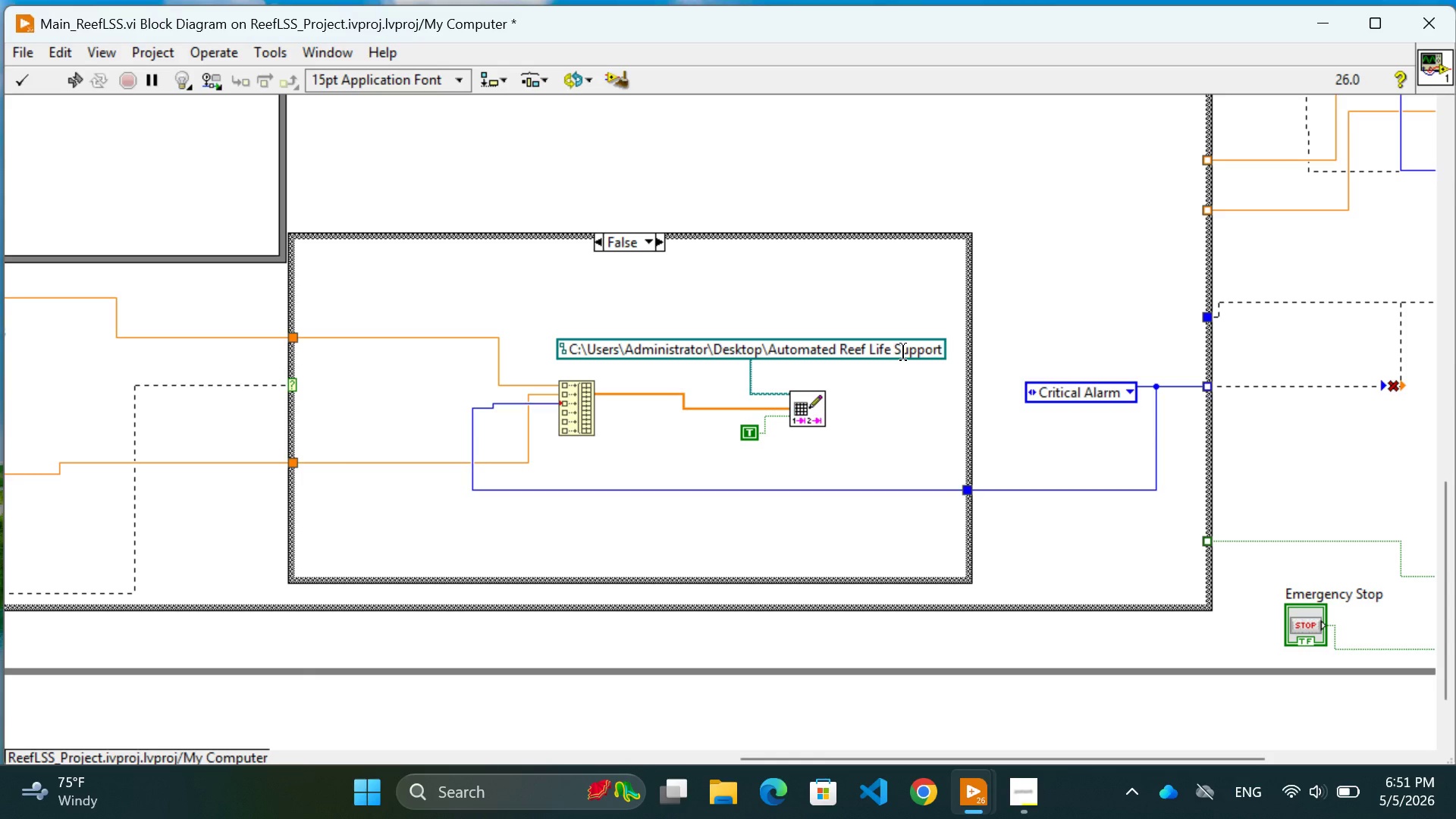 
key(Control+Backslash)
 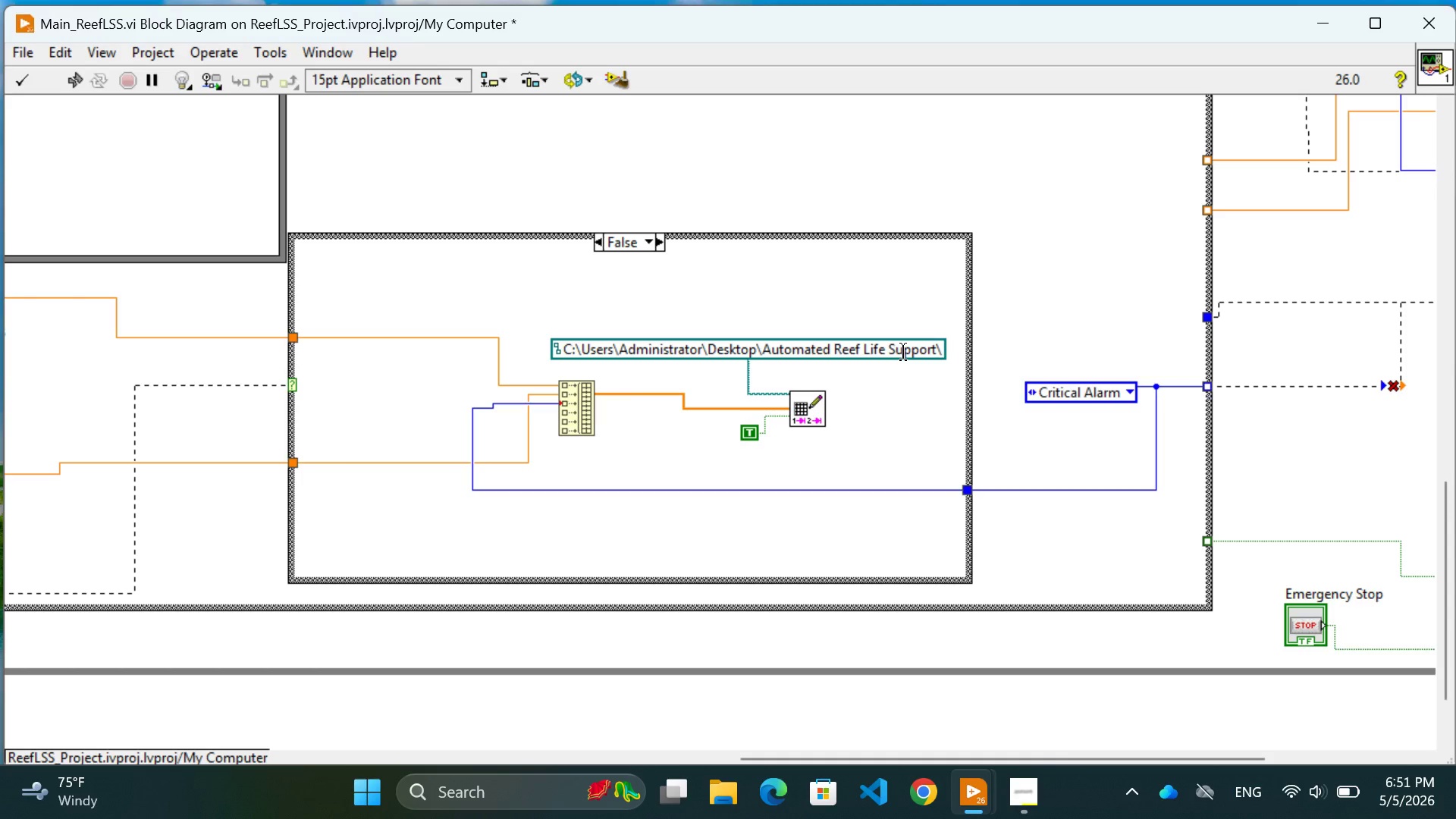 
key(Control+Shift+A)
 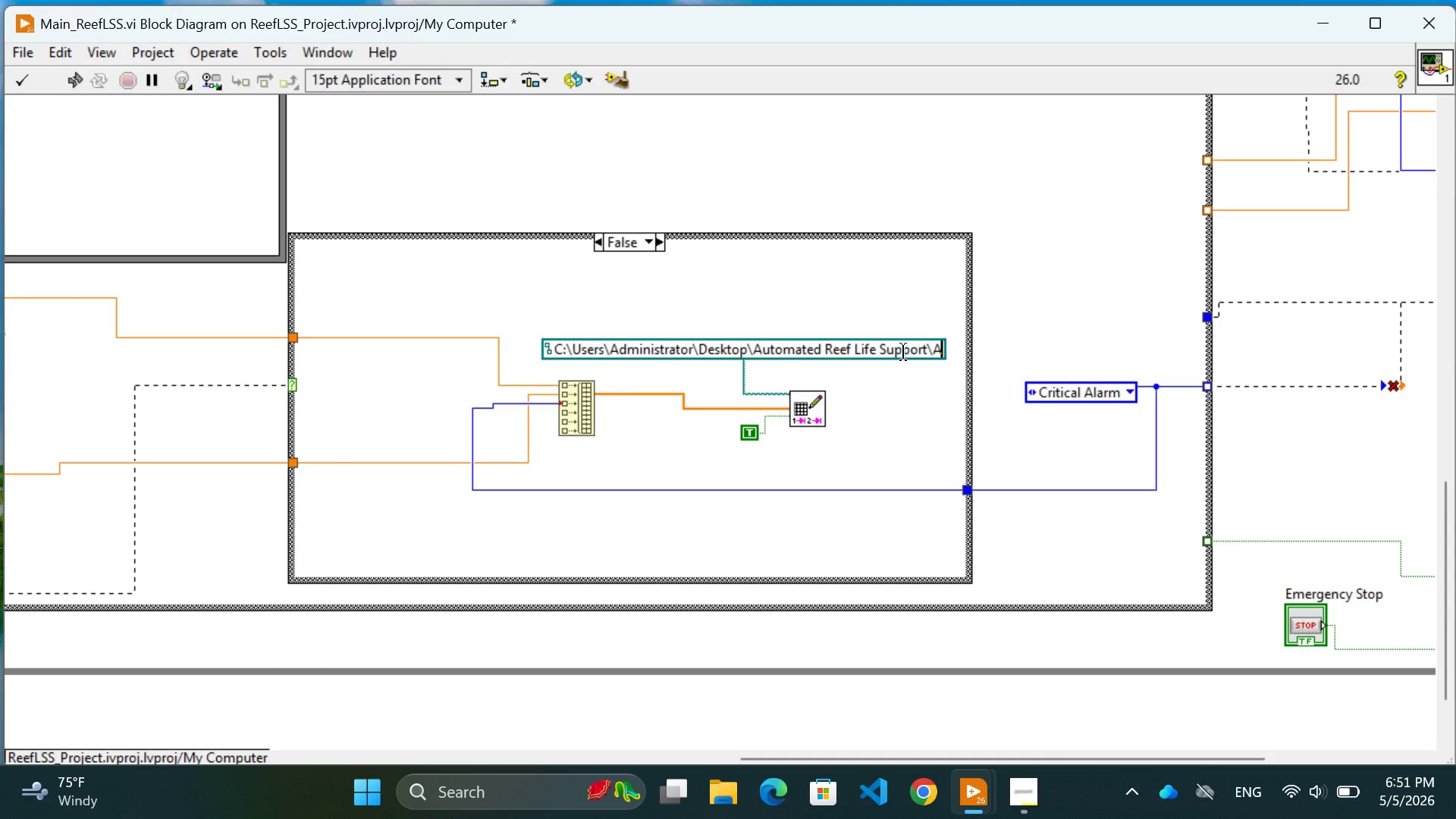 
key(Control+L)
 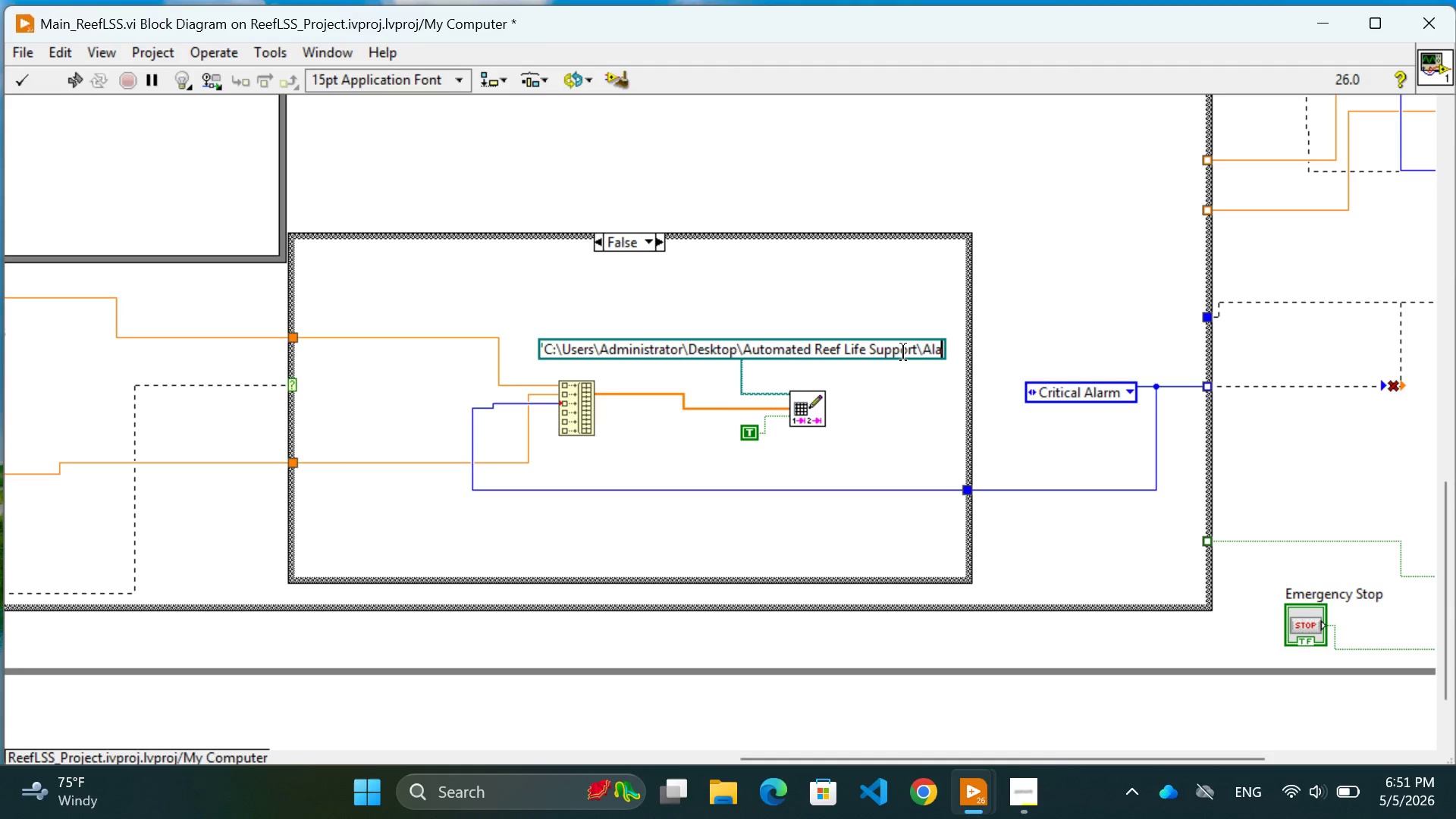 
key(Control+A)
 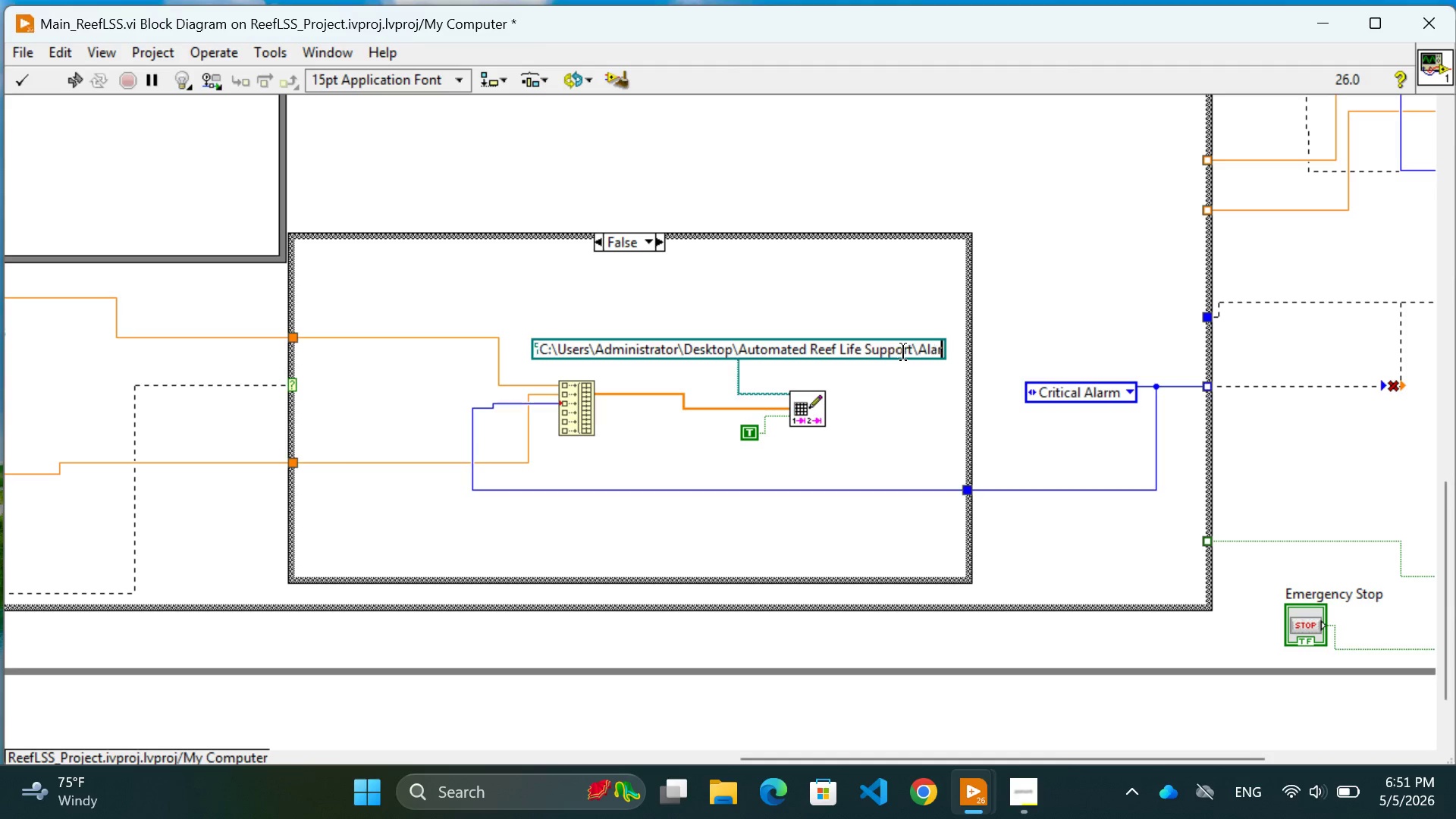 
key(Control+R)
 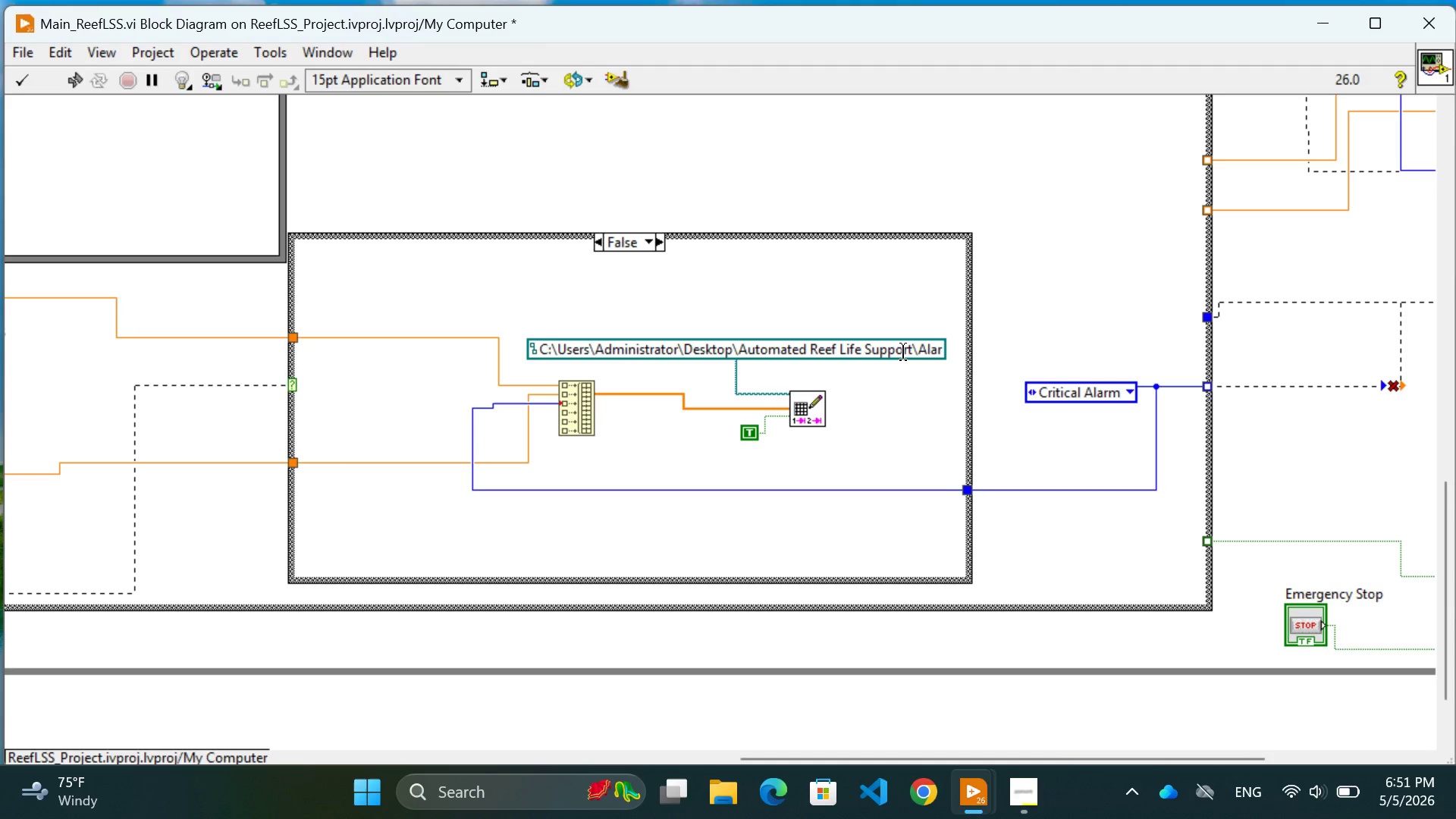 
key(Control+M)
 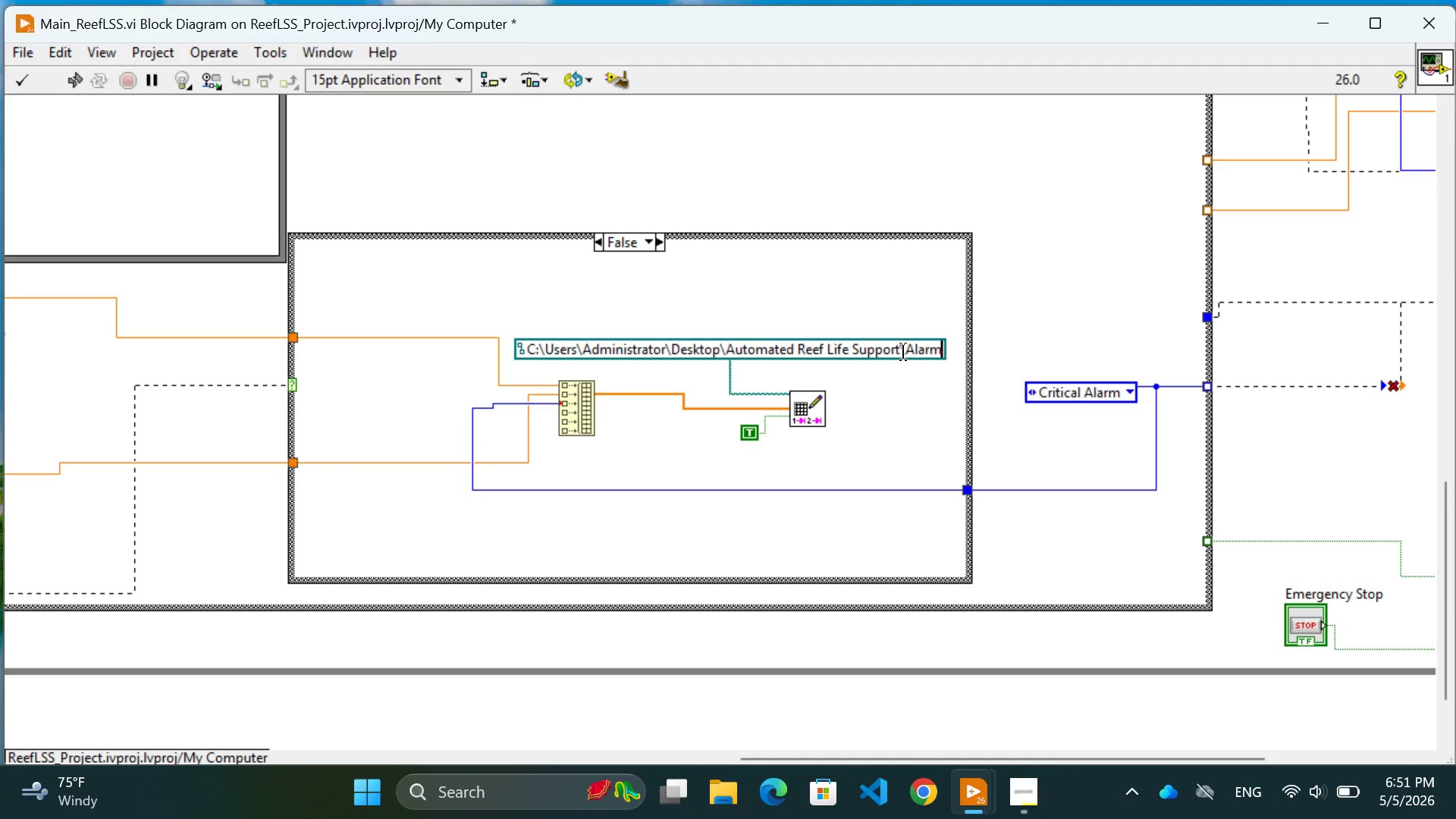 
key(Control+Shift+ShiftLeft)
 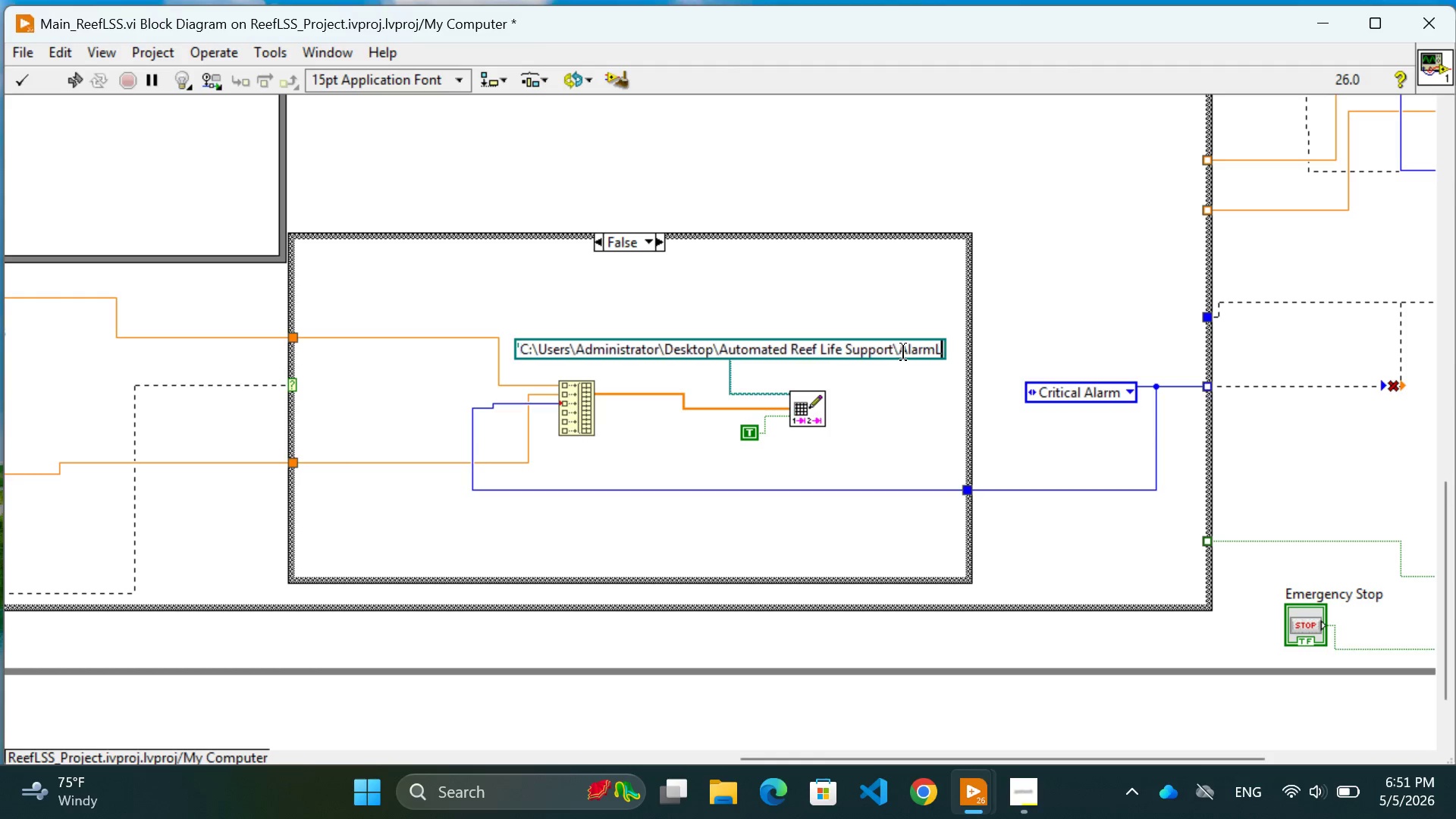 
key(Control+Shift+L)
 